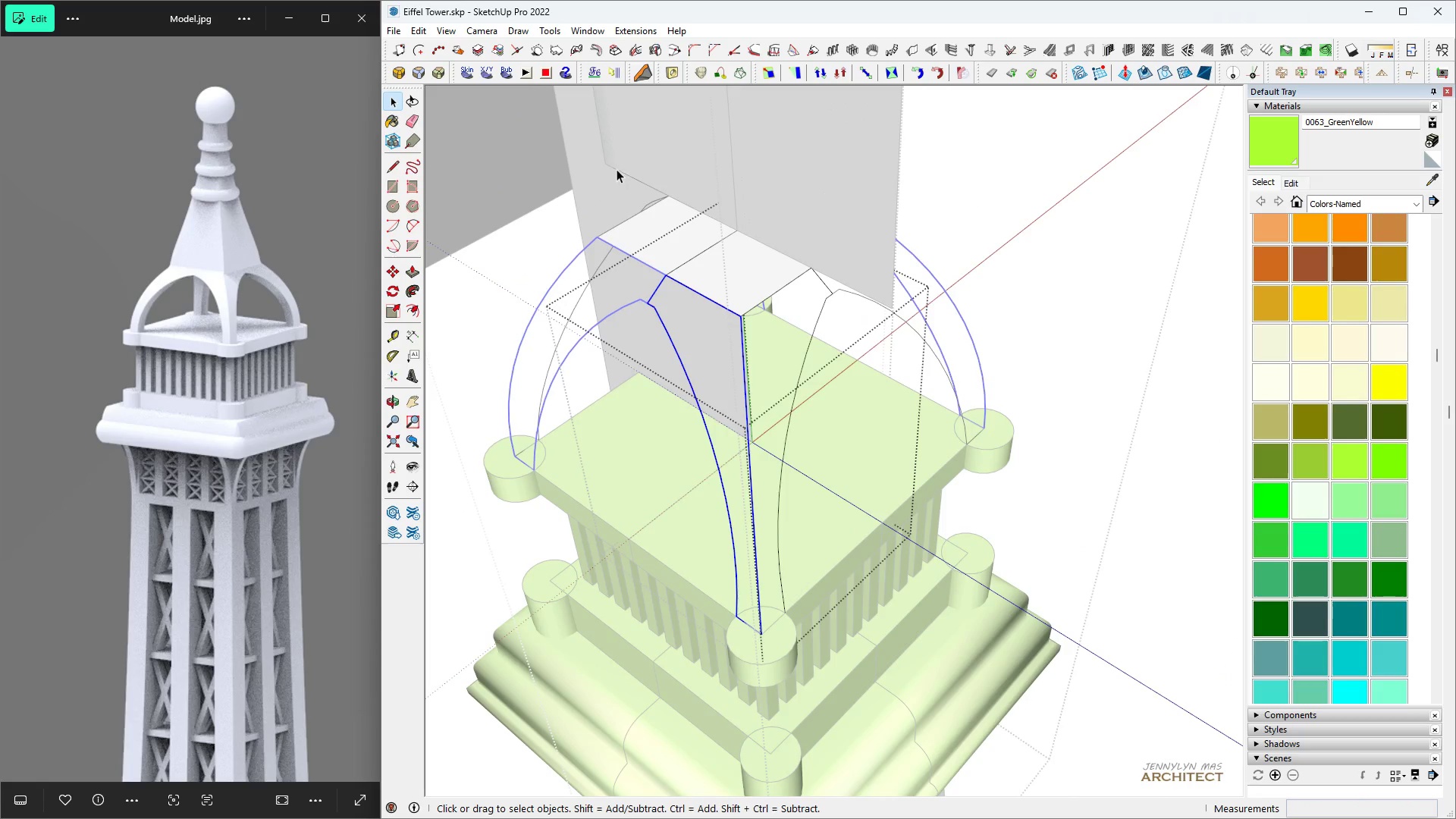 
key(Control+S)
 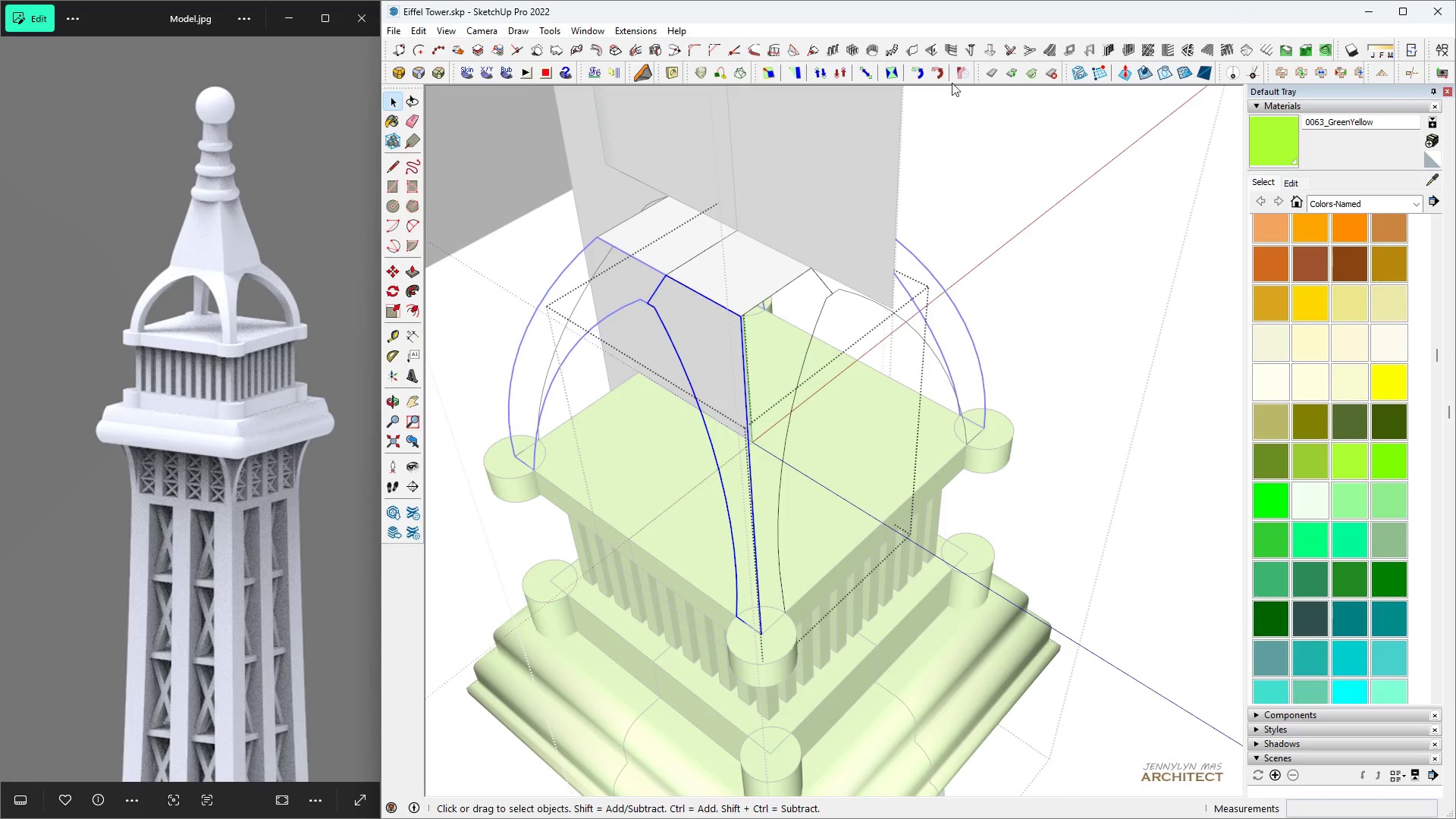 
left_click([1076, 74])
 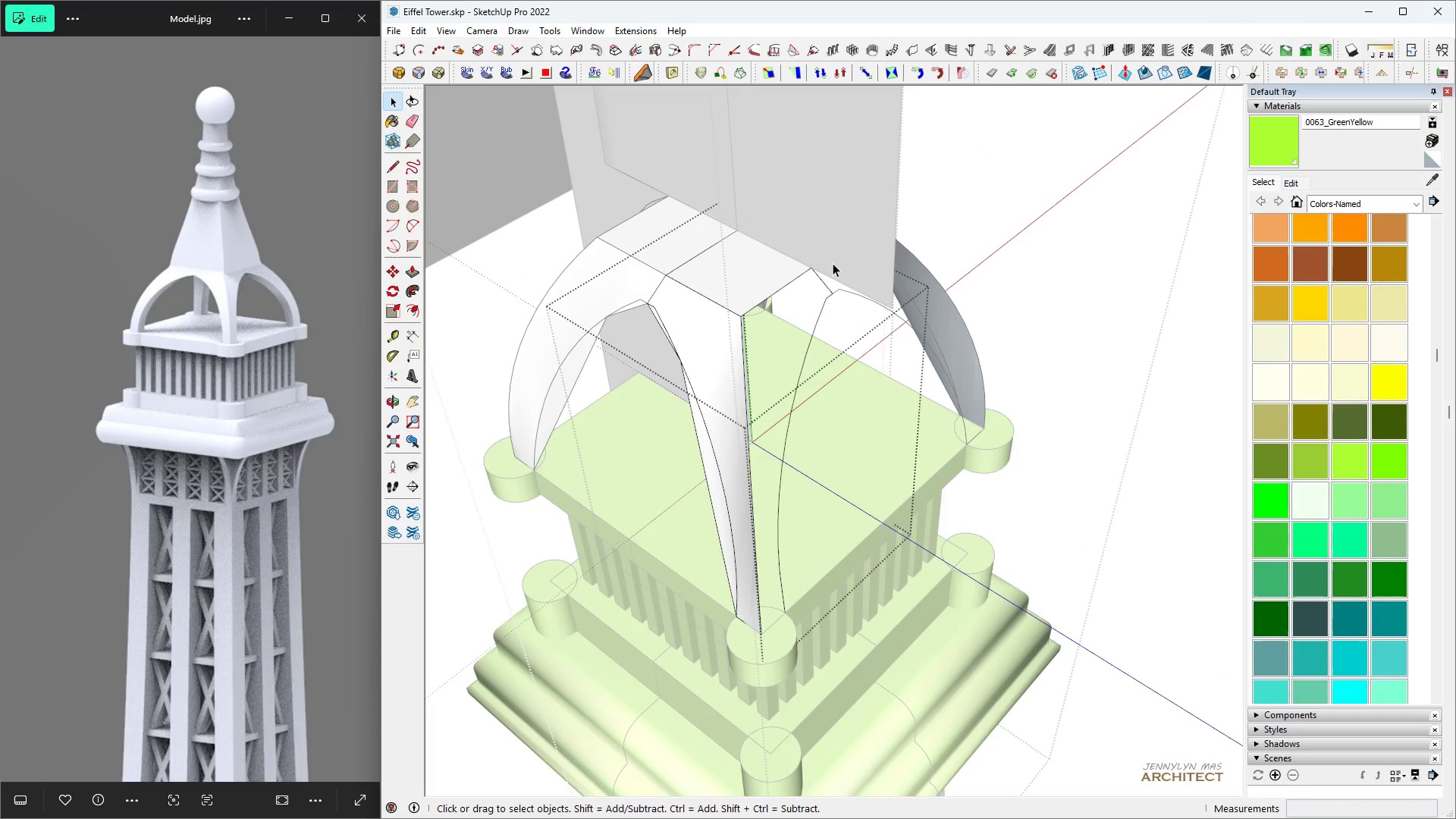 
scroll: coordinate [685, 341], scroll_direction: up, amount: 2.0
 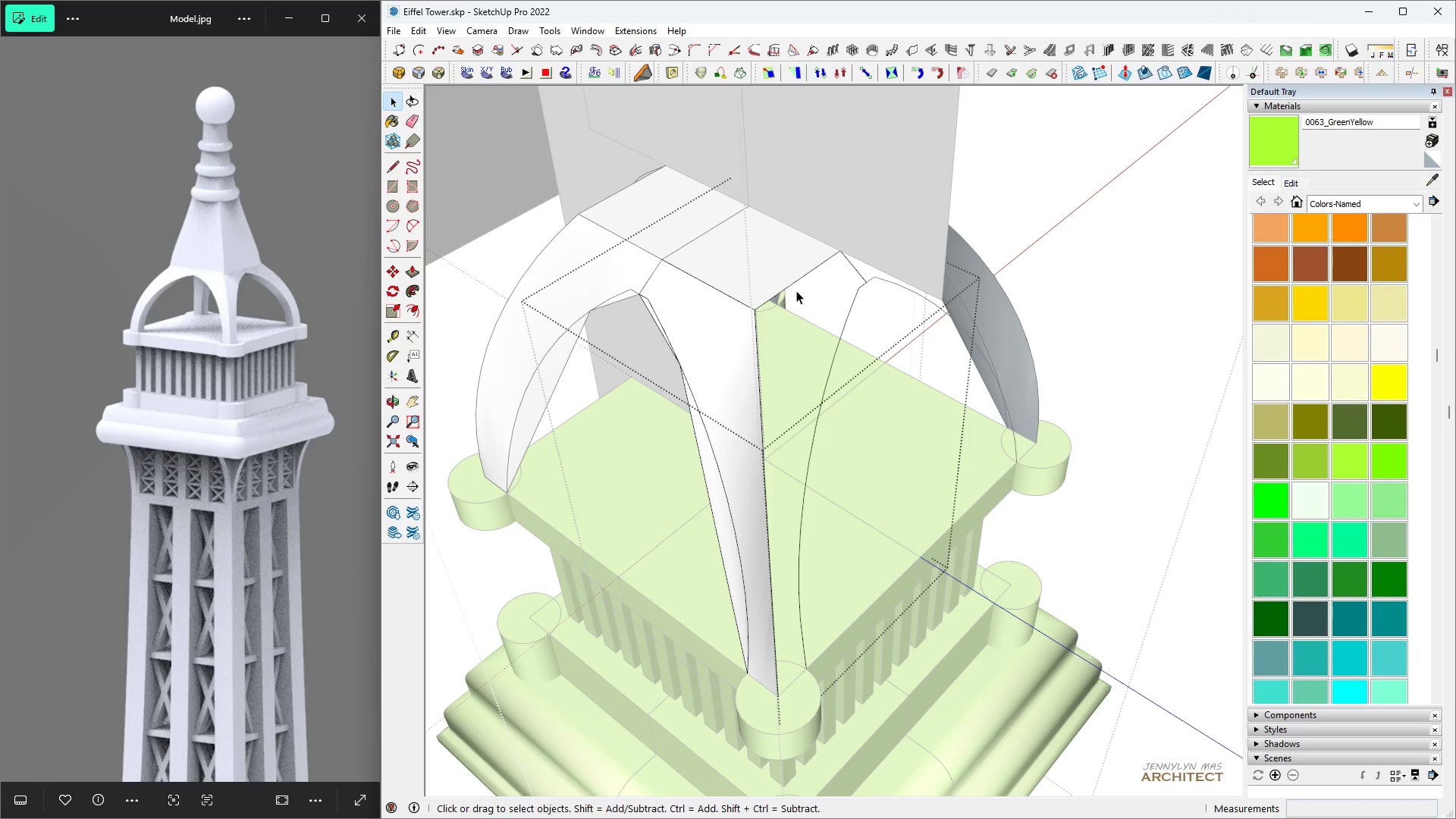 
left_click([789, 287])
 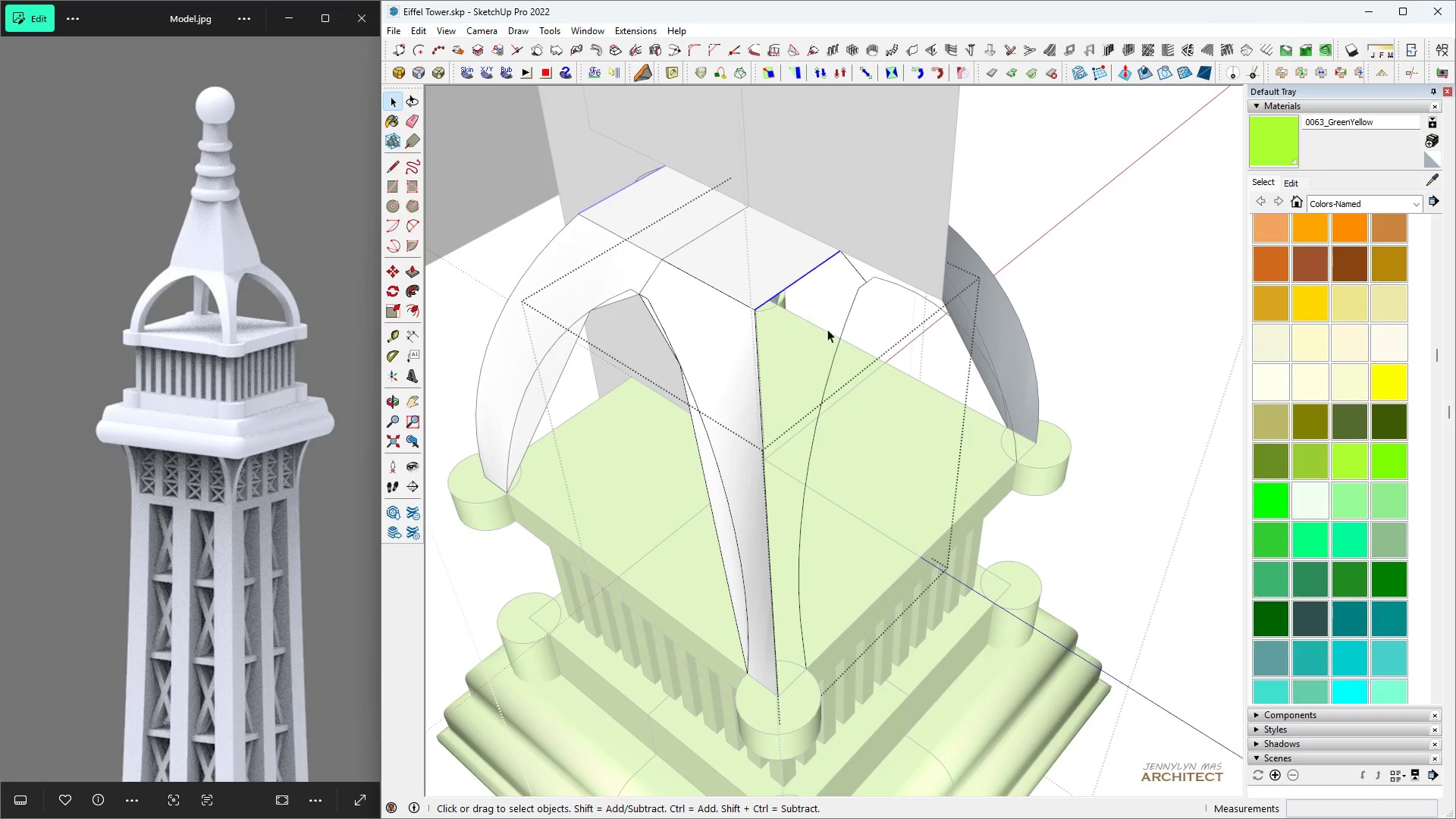 
key(Control+ControlLeft)
 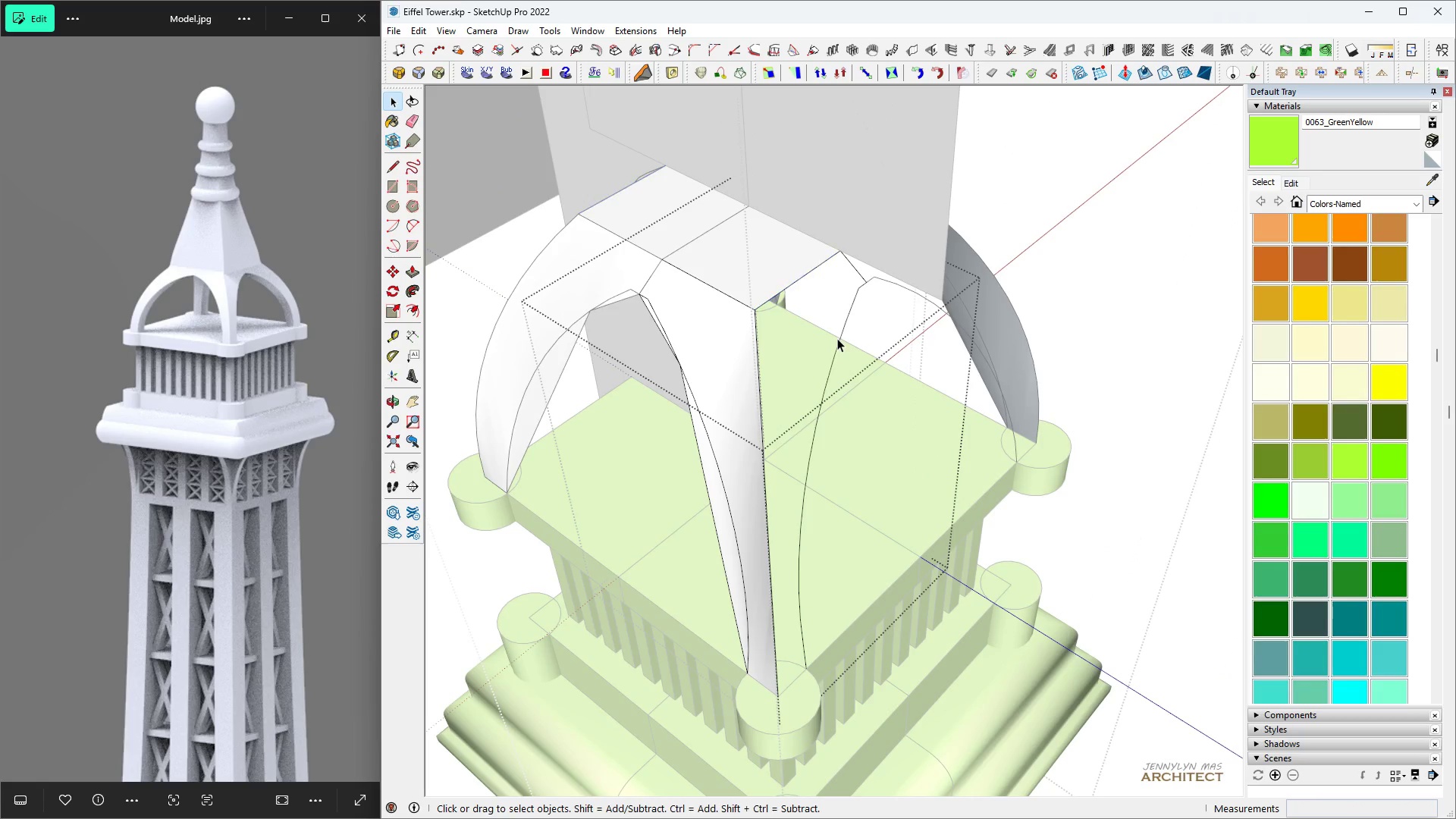 
double_click([837, 338])
 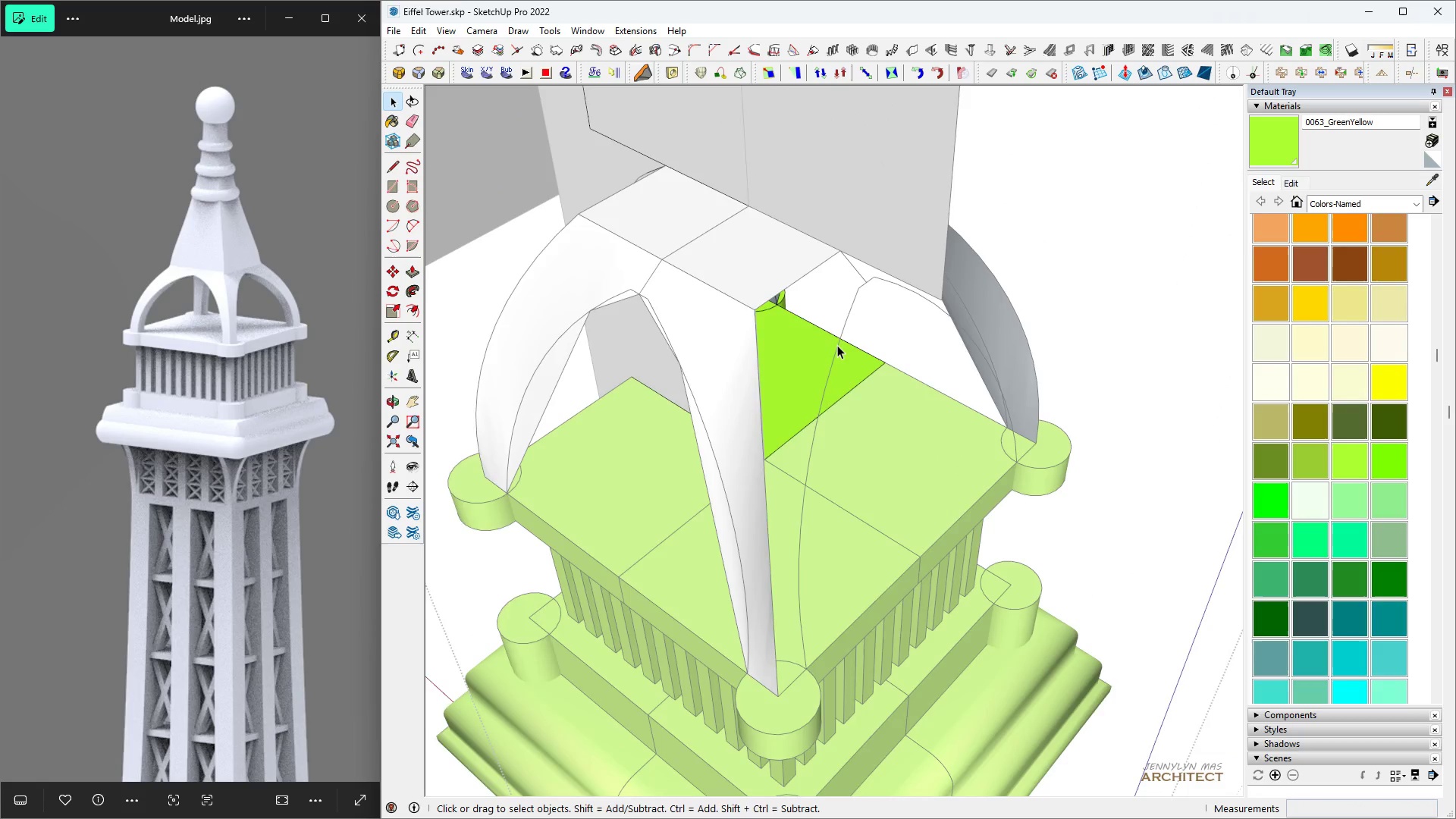 
triple_click([837, 345])
 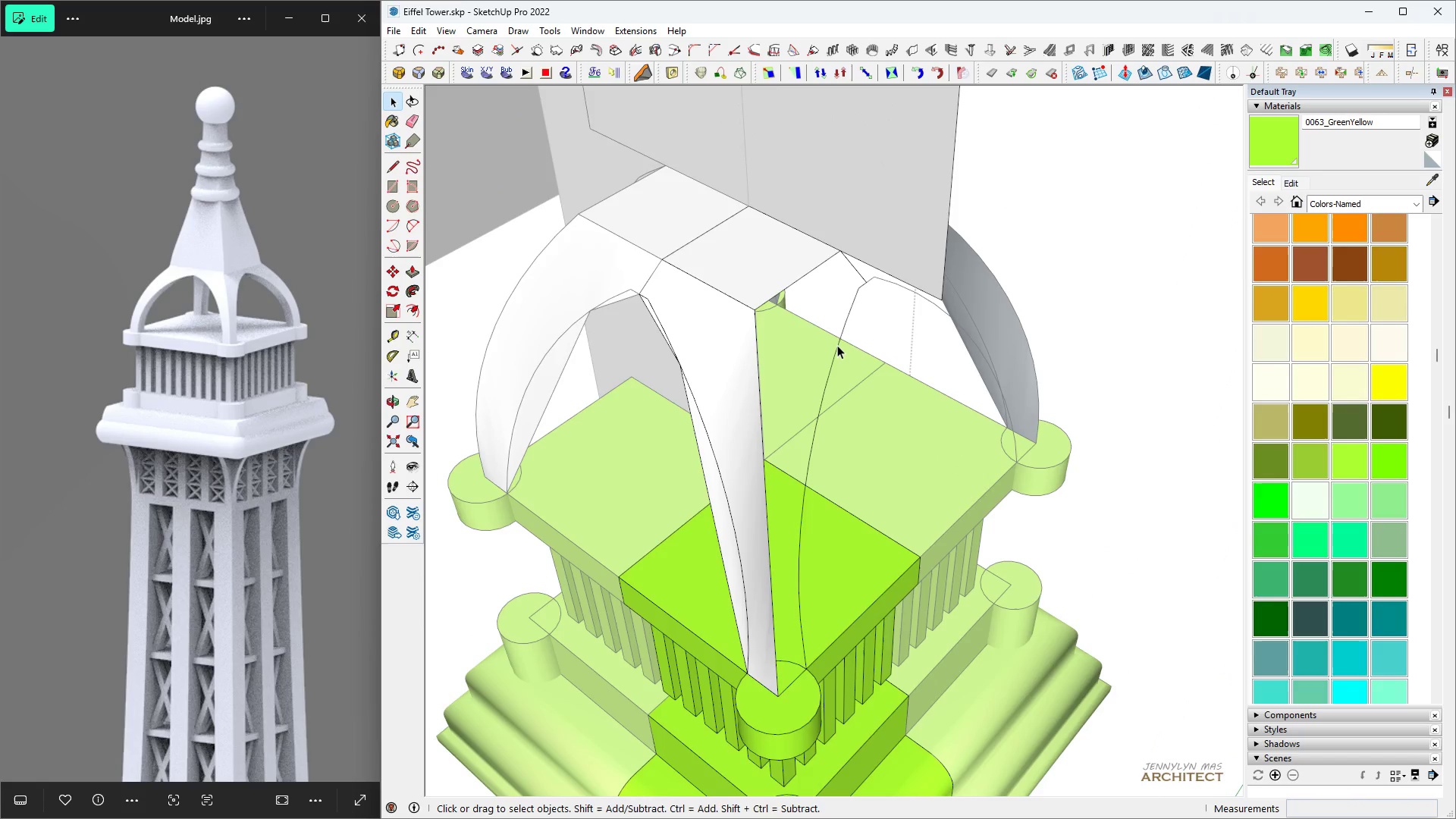 
triple_click([837, 345])
 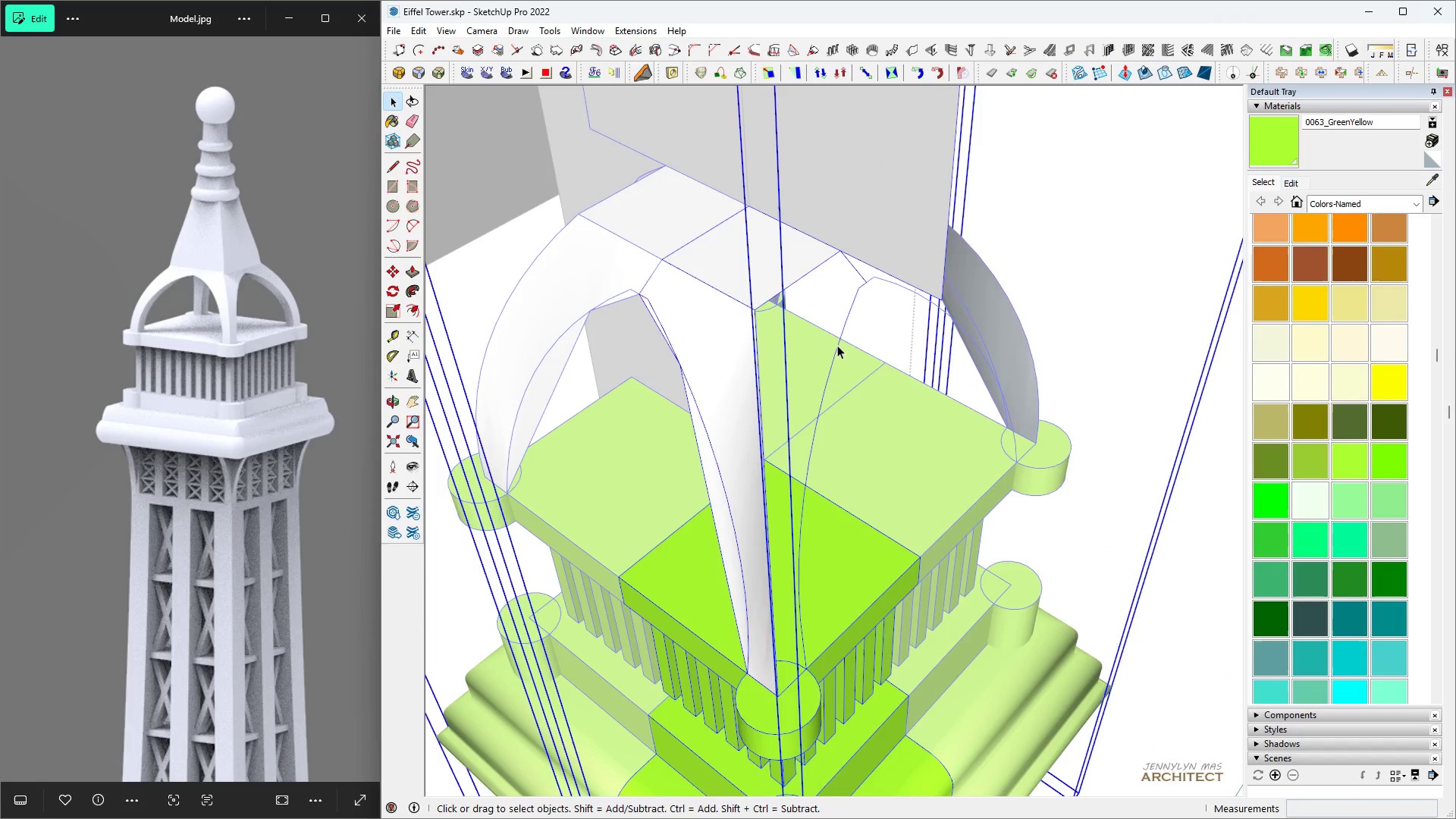 
triple_click([837, 345])
 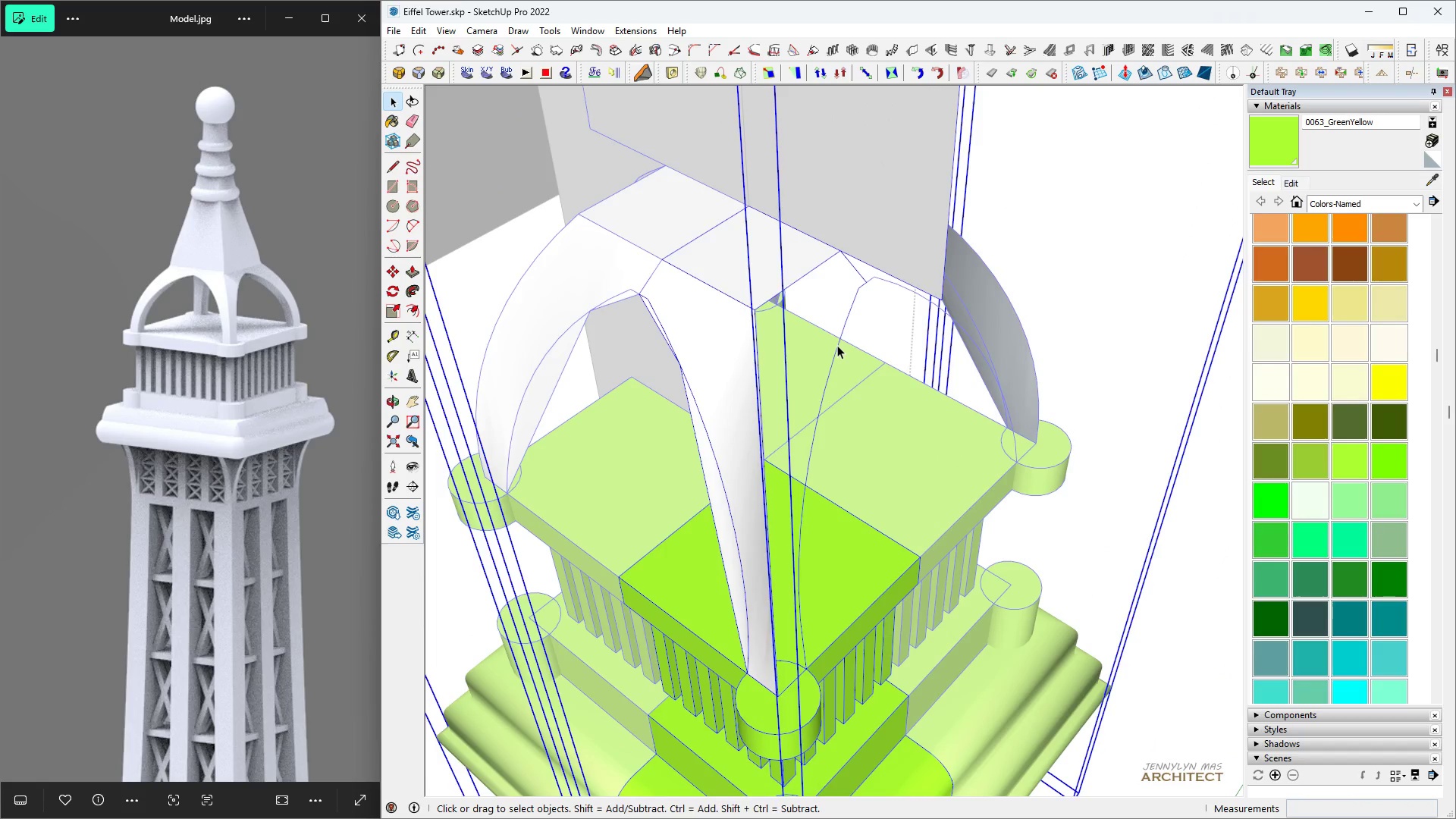 
triple_click([837, 345])
 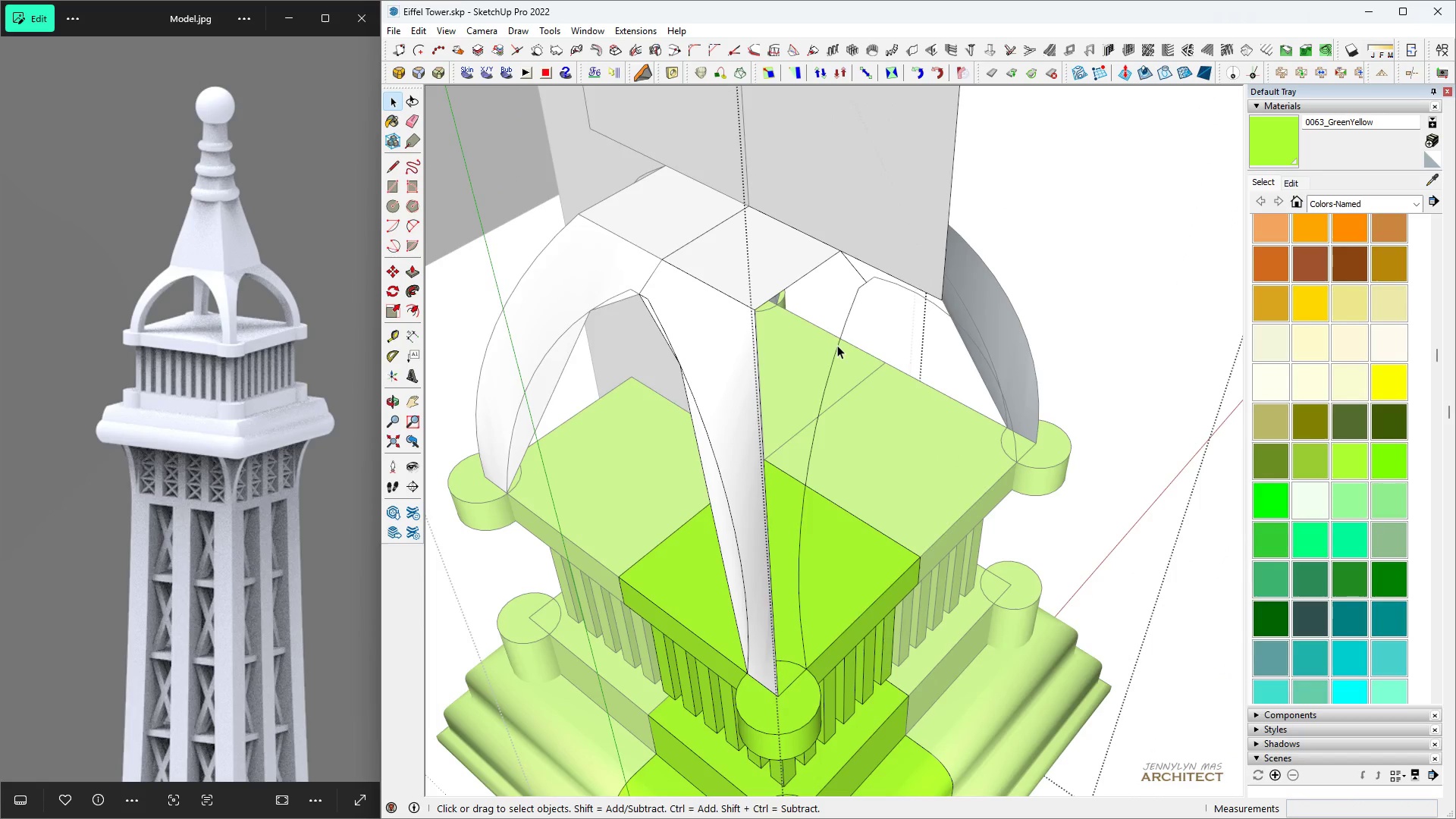 
triple_click([837, 345])
 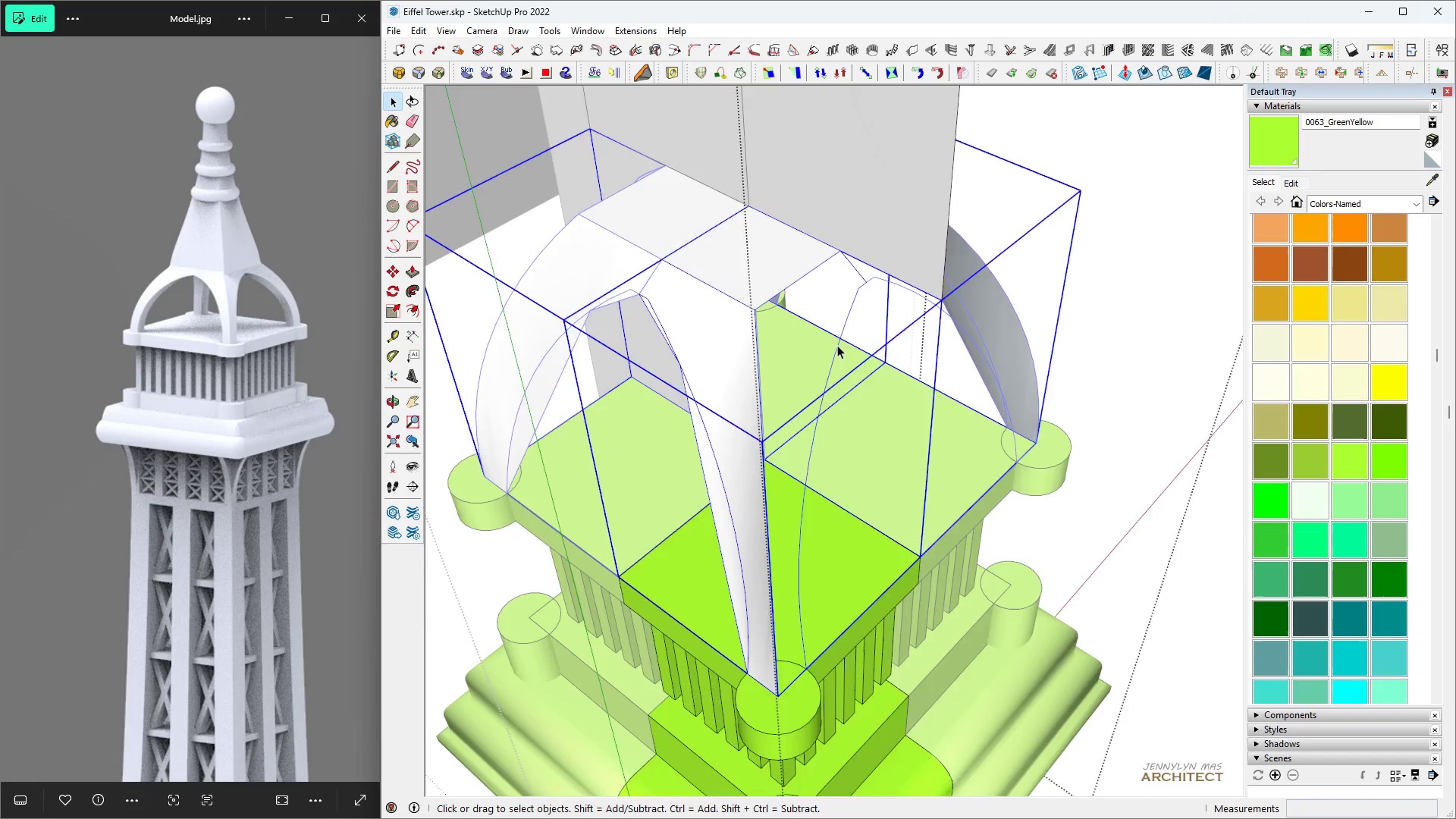 
triple_click([837, 345])
 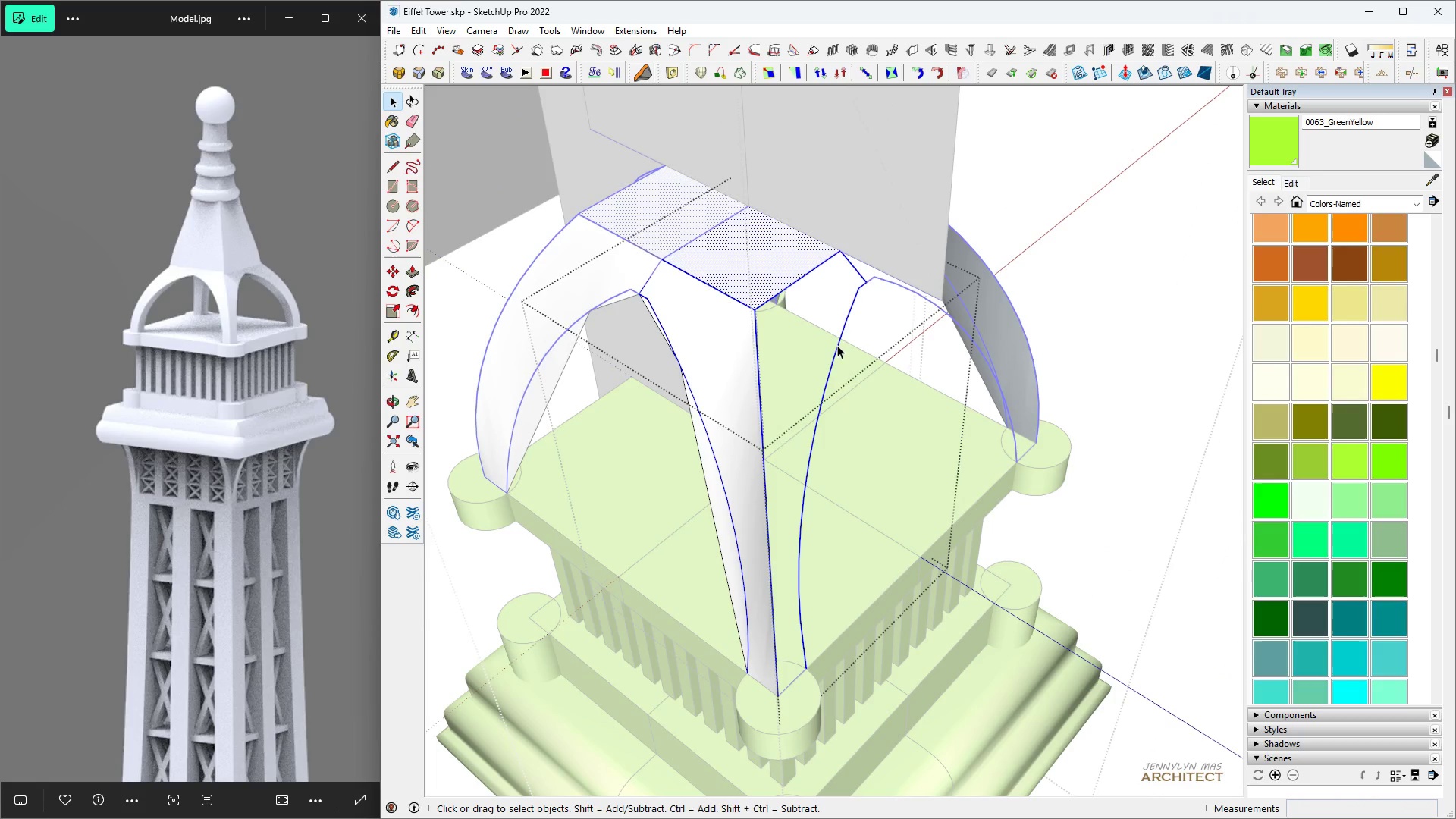 
triple_click([837, 345])
 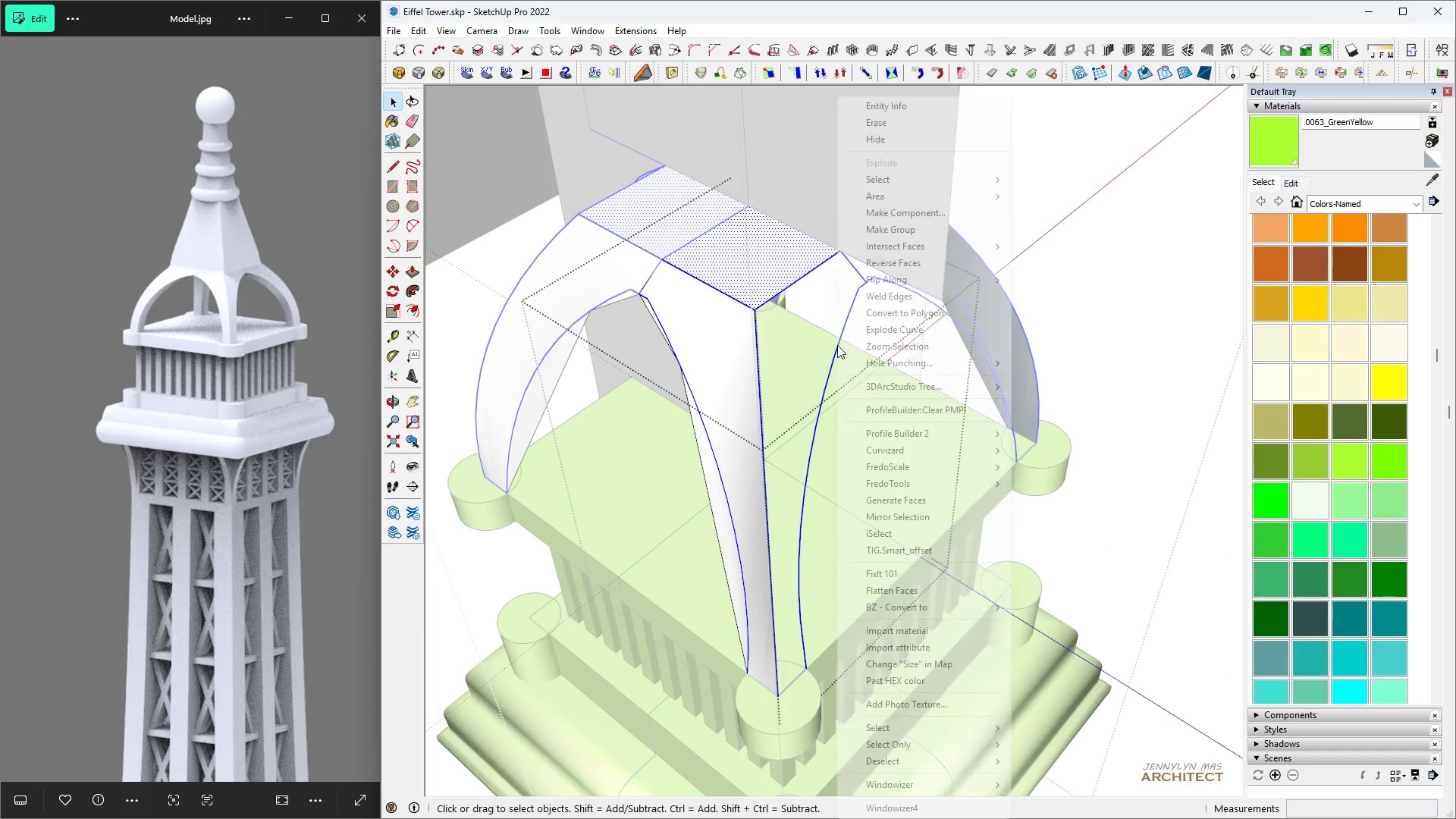 
right_click([837, 345])
 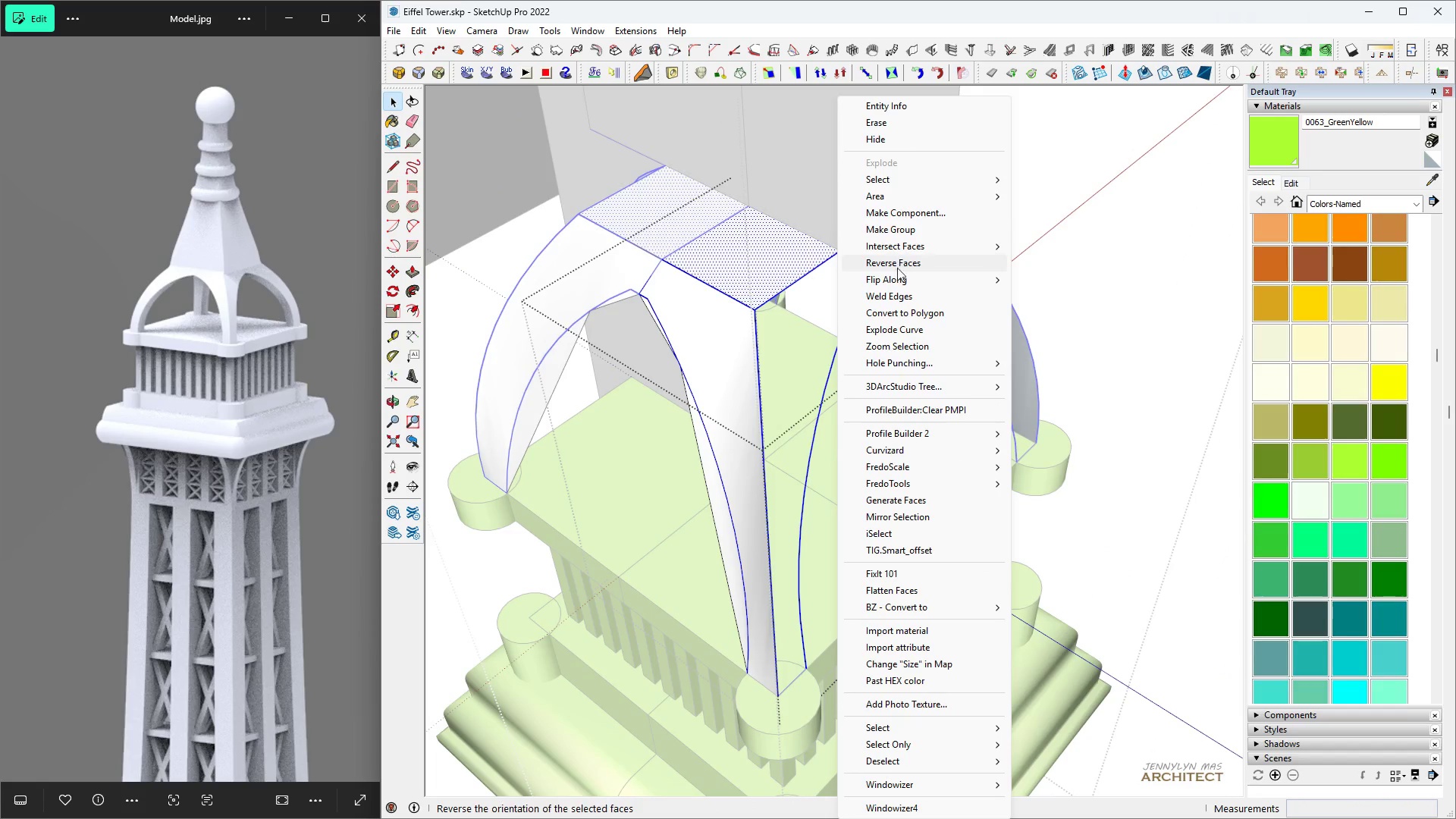 
left_click([897, 276])
 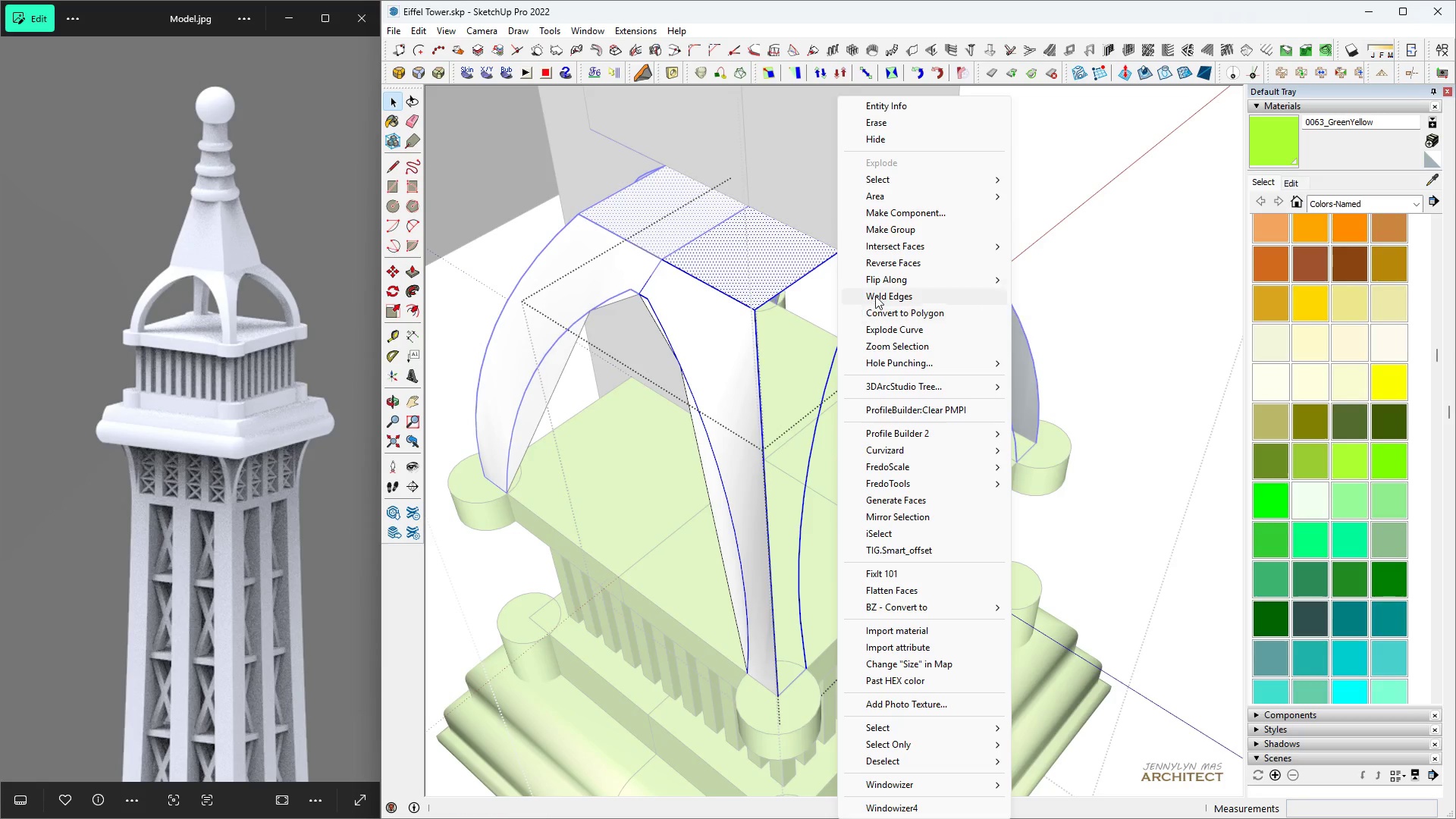 
left_click([877, 296])
 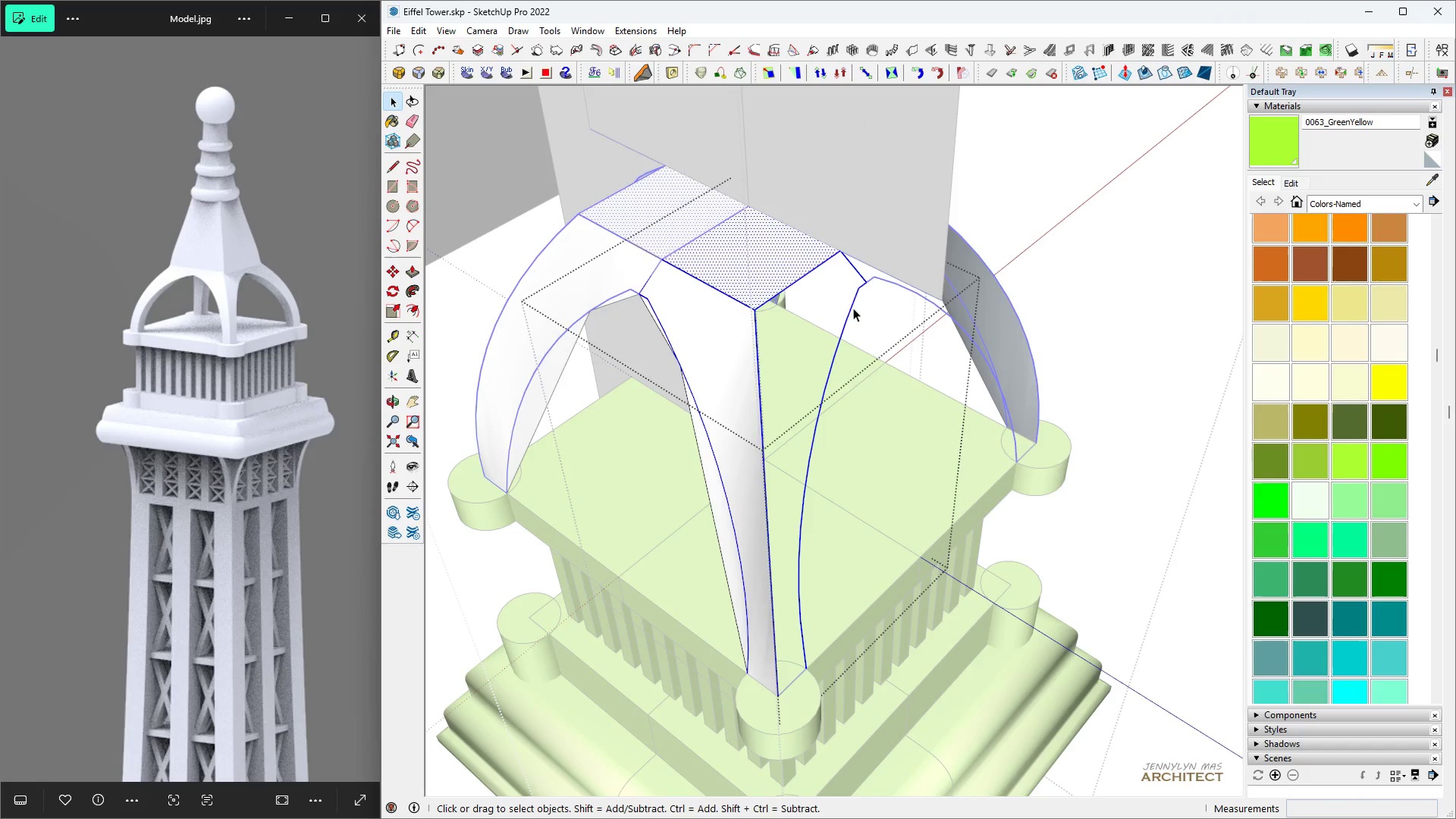 
left_click([853, 308])
 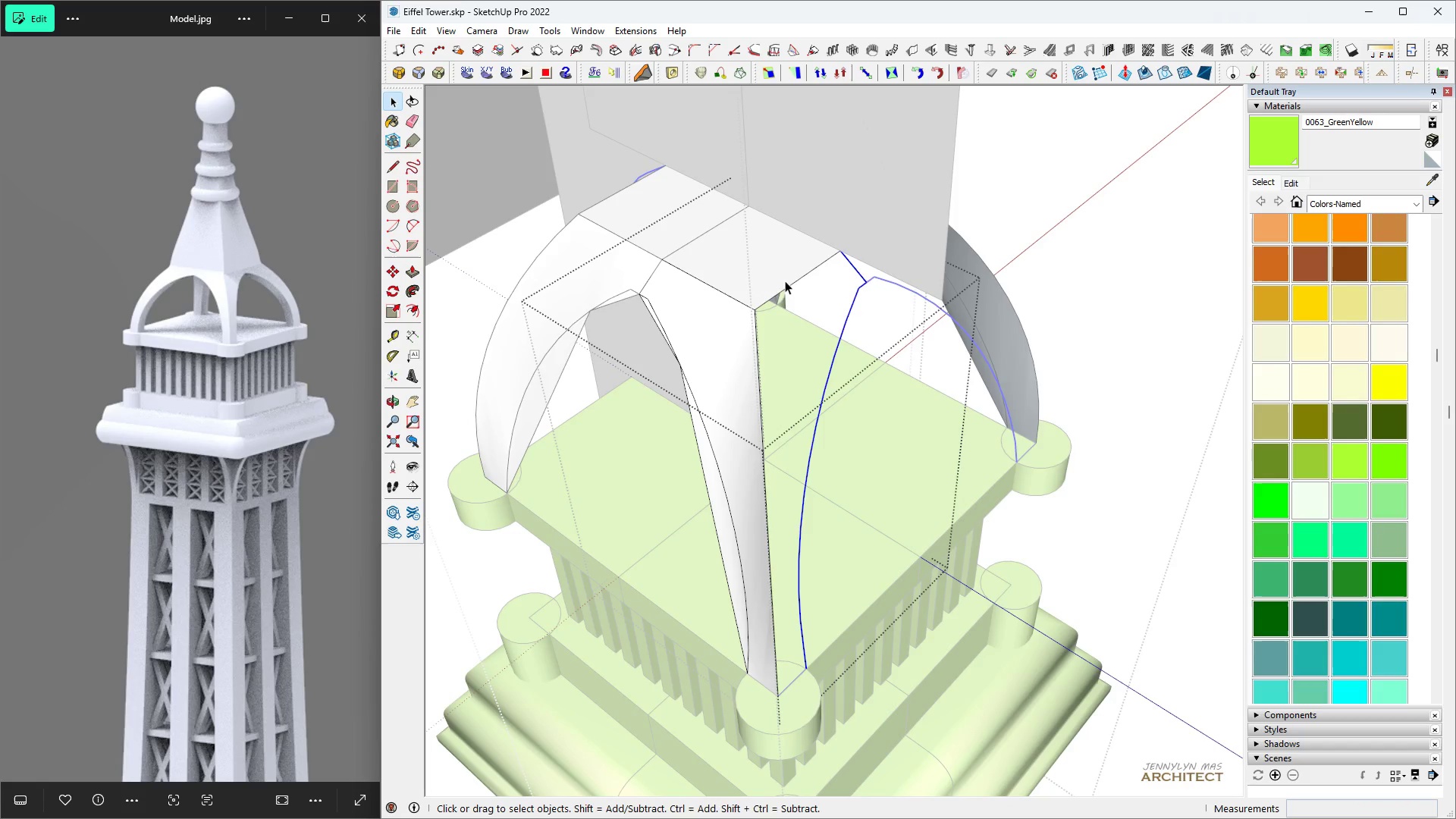 
hold_key(key=ControlLeft, duration=1.53)
left_click([780, 293])
 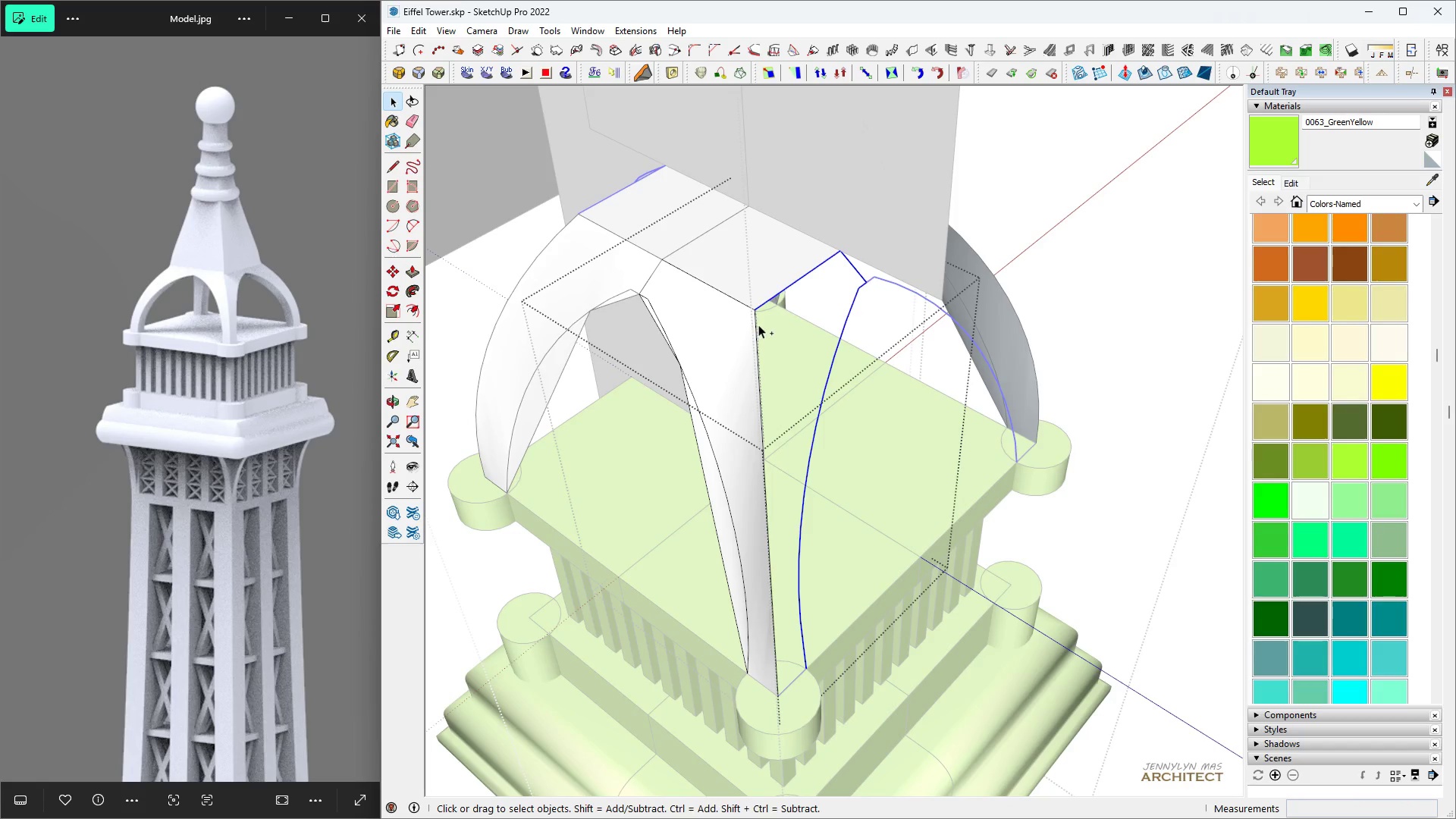 
left_click([759, 325])
 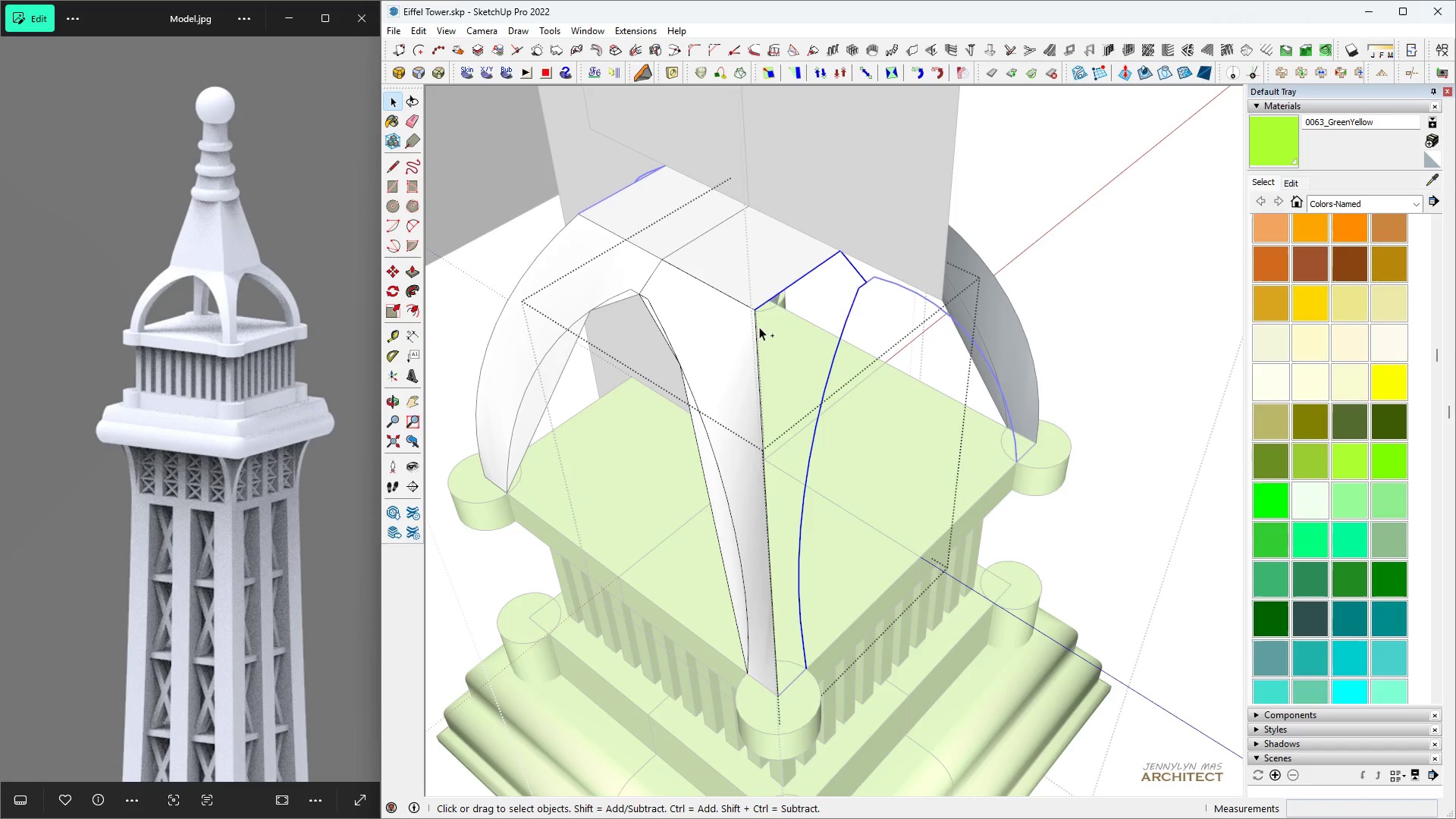 
hold_key(key=ControlLeft, duration=1.52)
double_click([758, 330])
 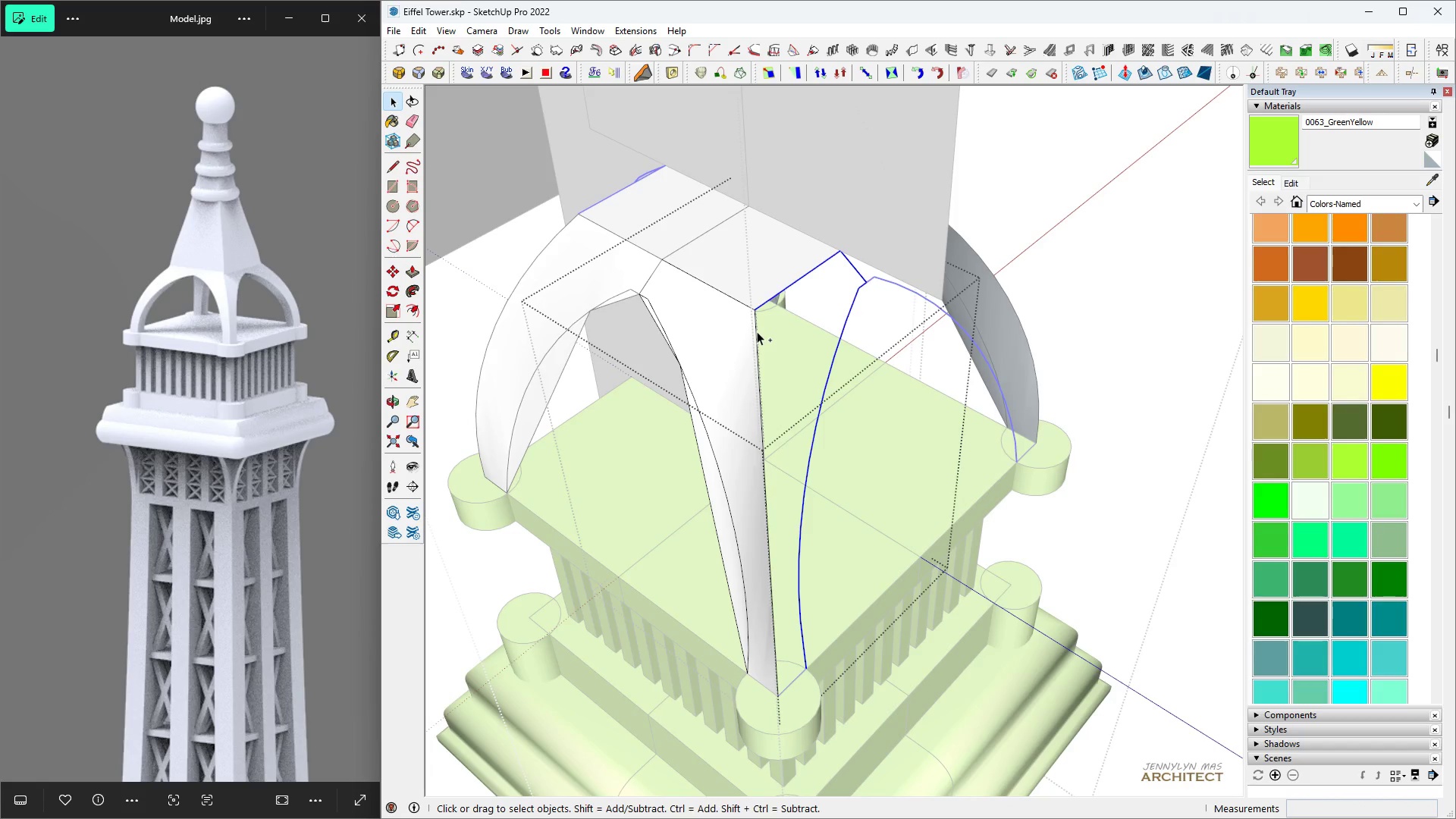 
left_click([757, 331])
 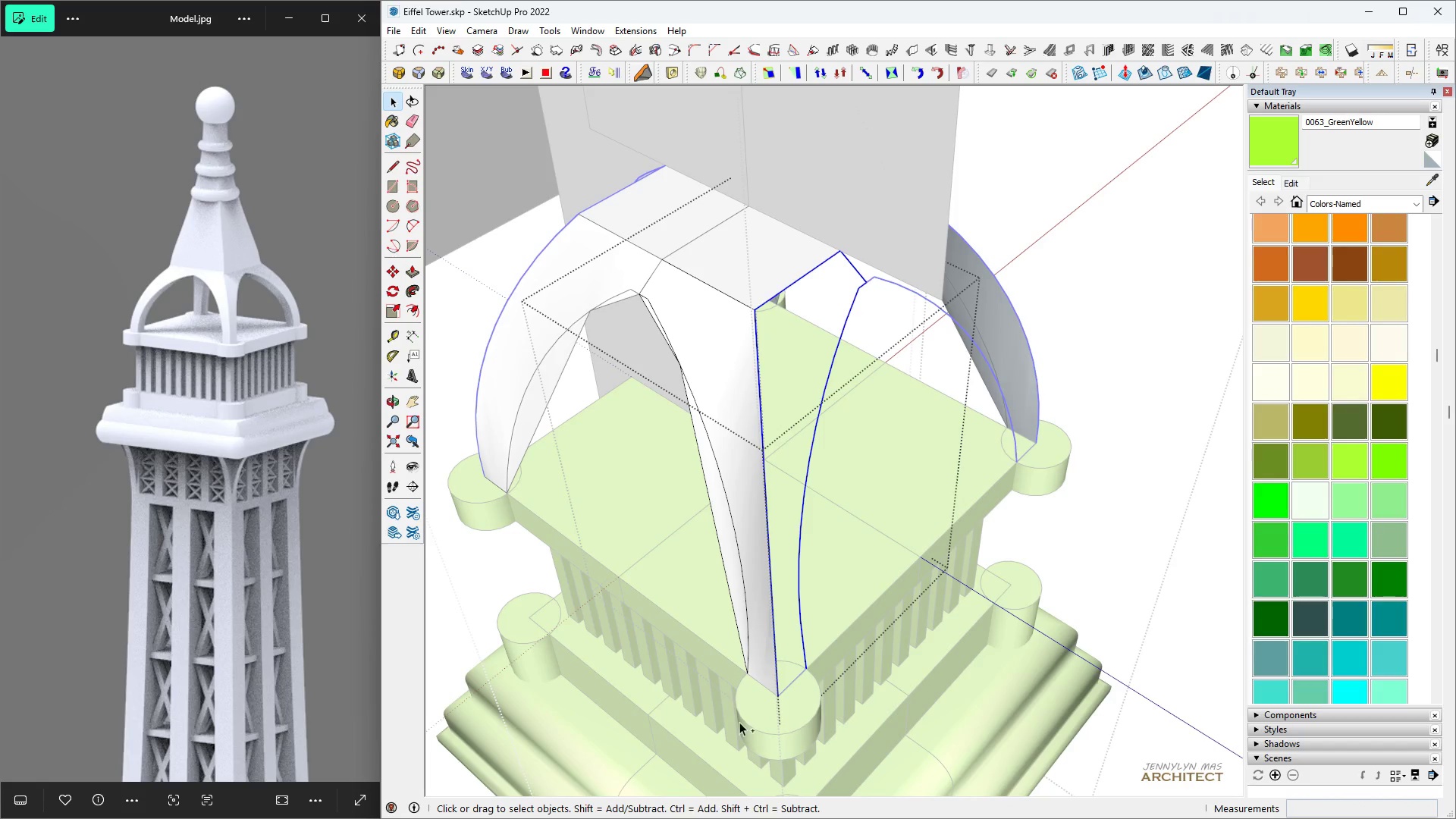 
hold_key(key=ControlLeft, duration=1.4)
scroll: coordinate [778, 683], scroll_direction: up, amount: 5.0
 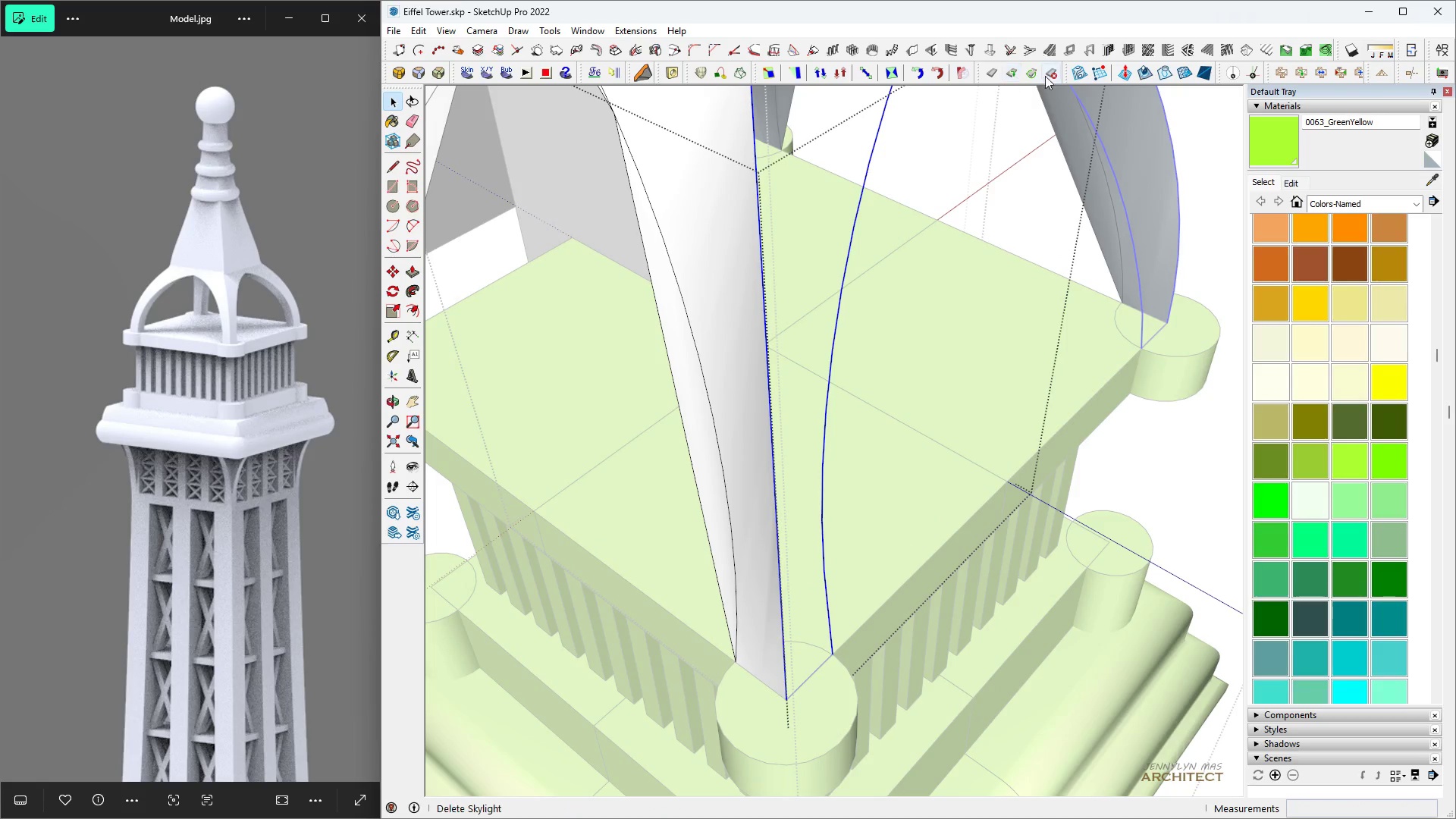 
left_click([1081, 73])
 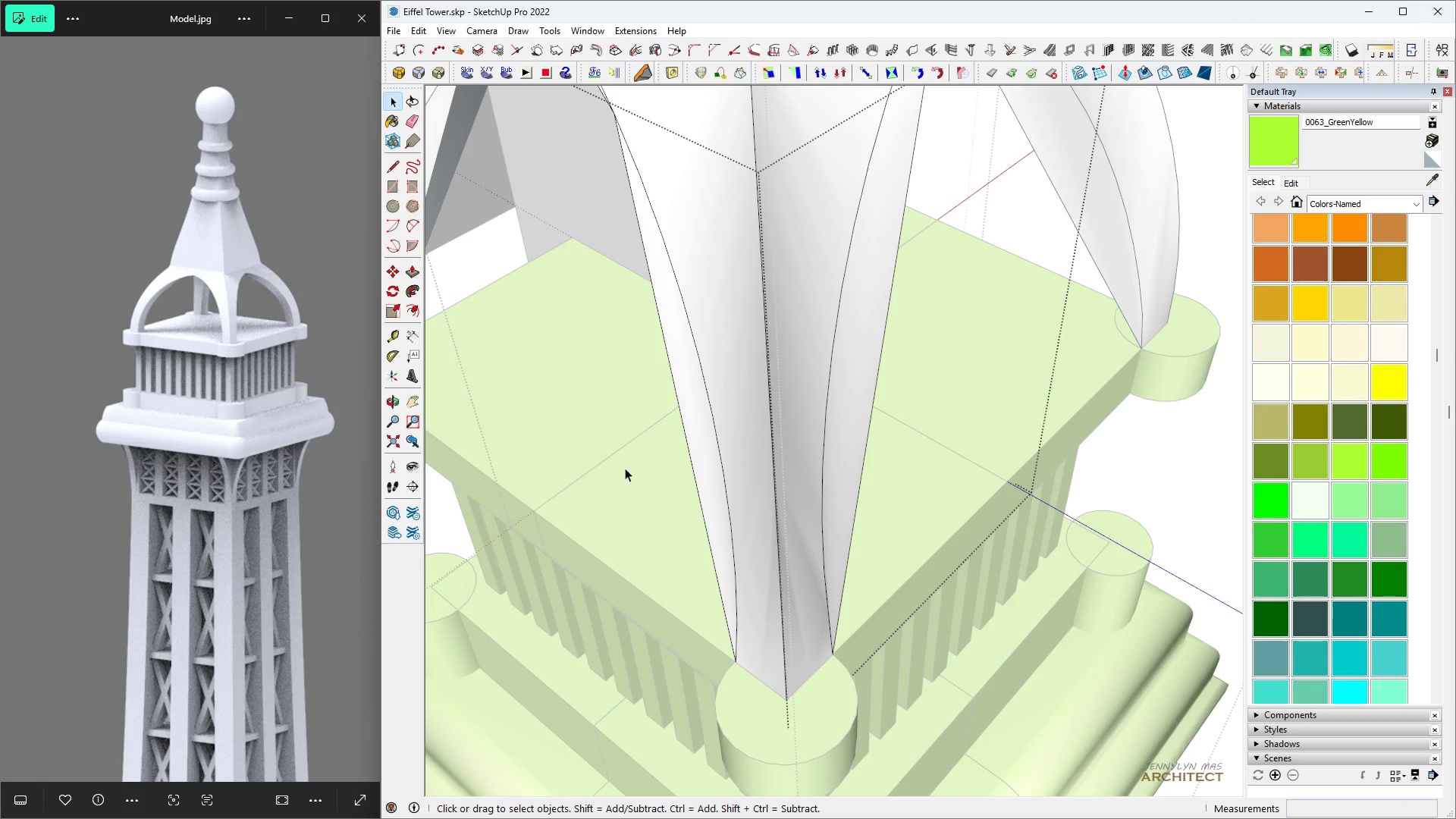 
scroll: coordinate [630, 481], scroll_direction: down, amount: 4.0
 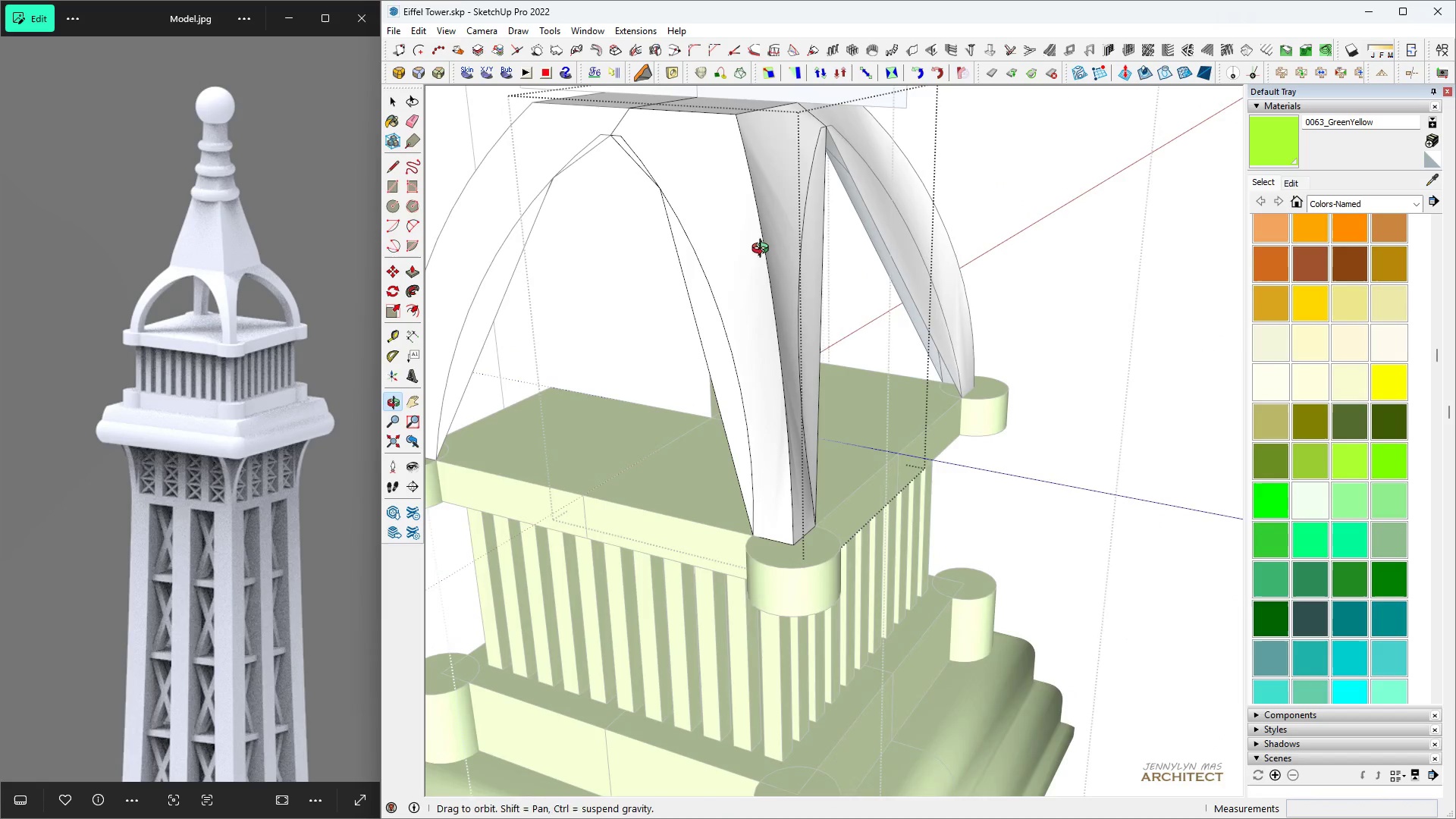 
left_click([737, 246])
 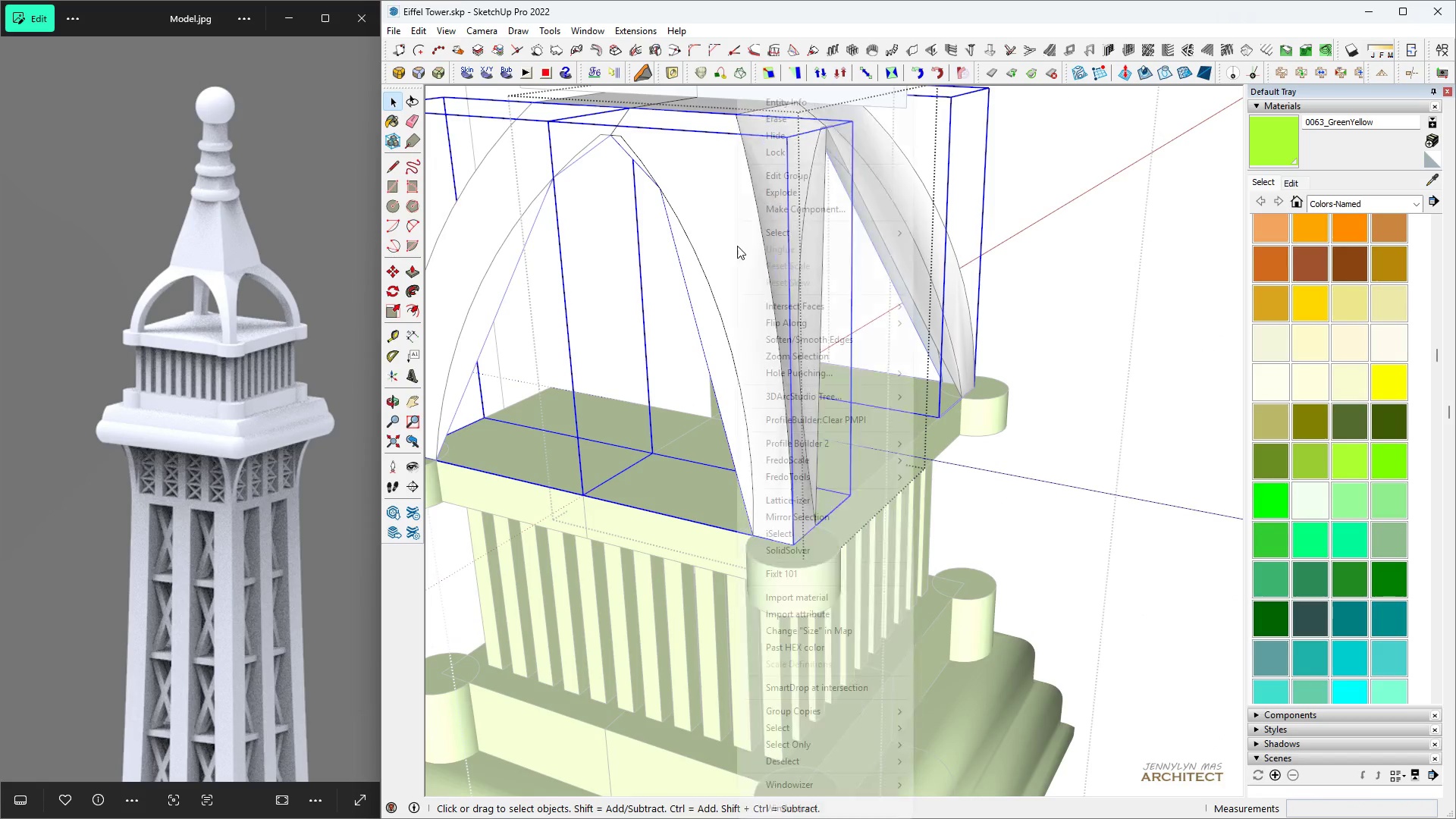 
right_click([737, 246])
 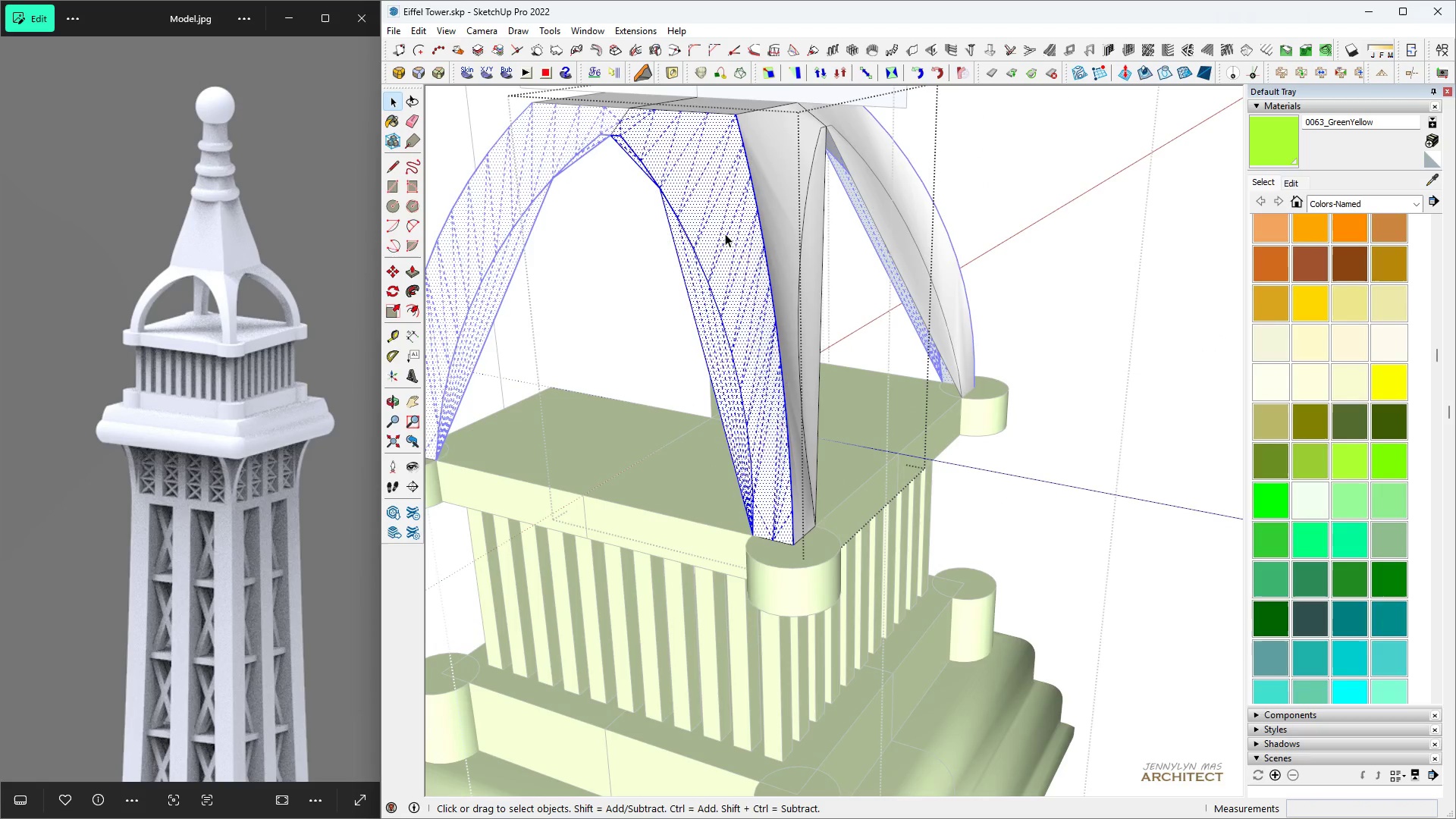 
left_click([792, 152])
 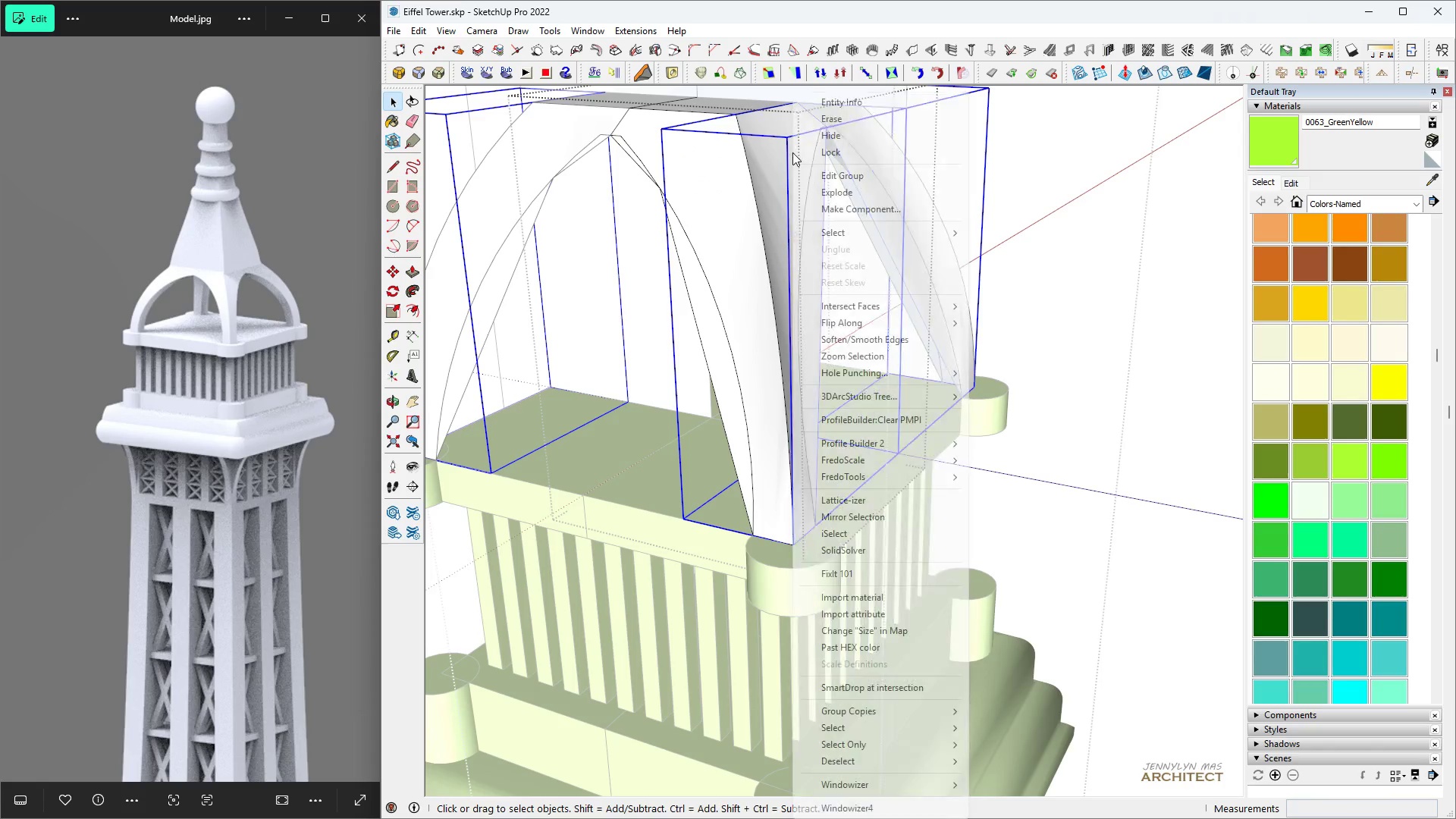 
right_click([792, 152])
 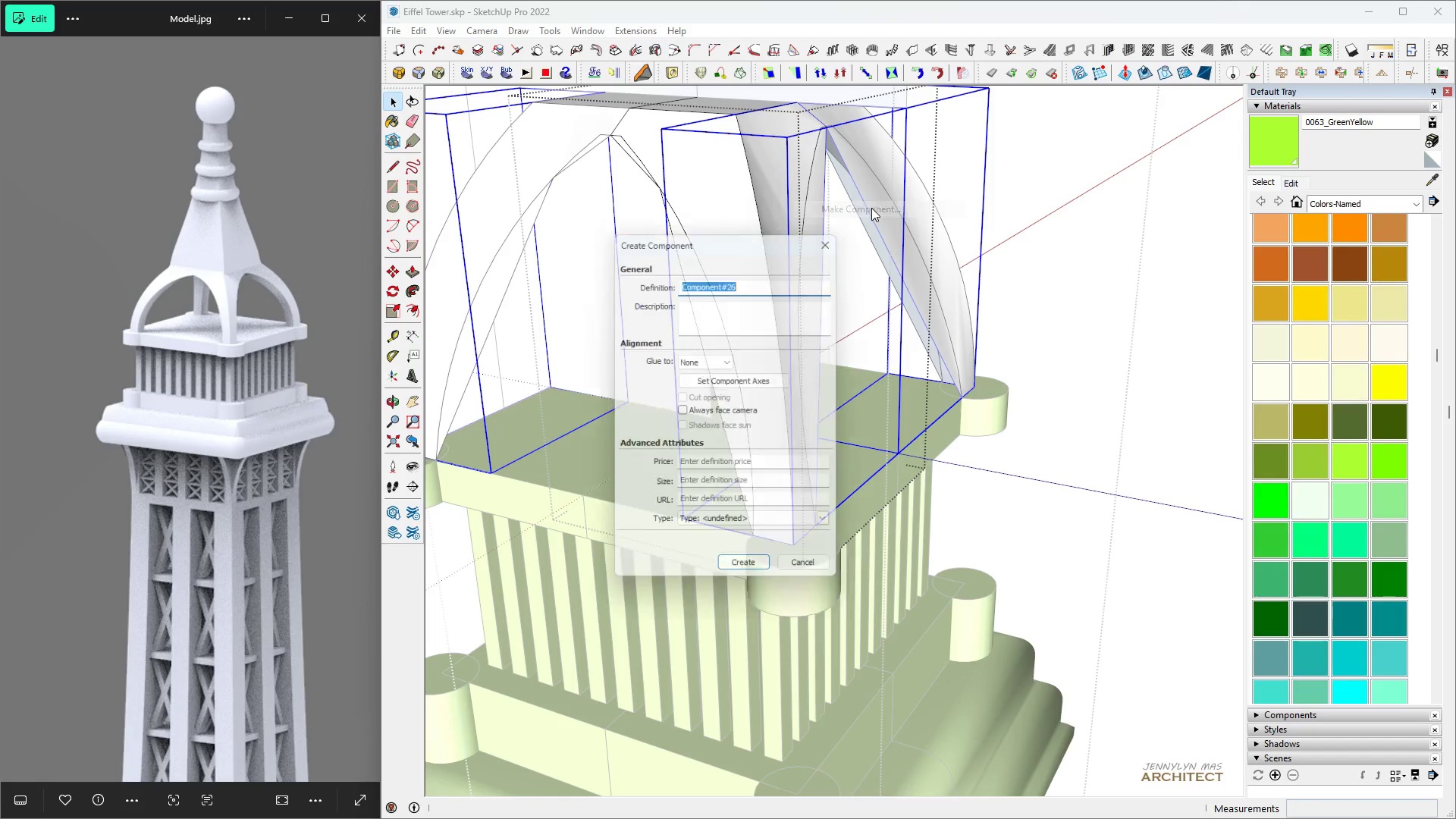 
key(Escape)
 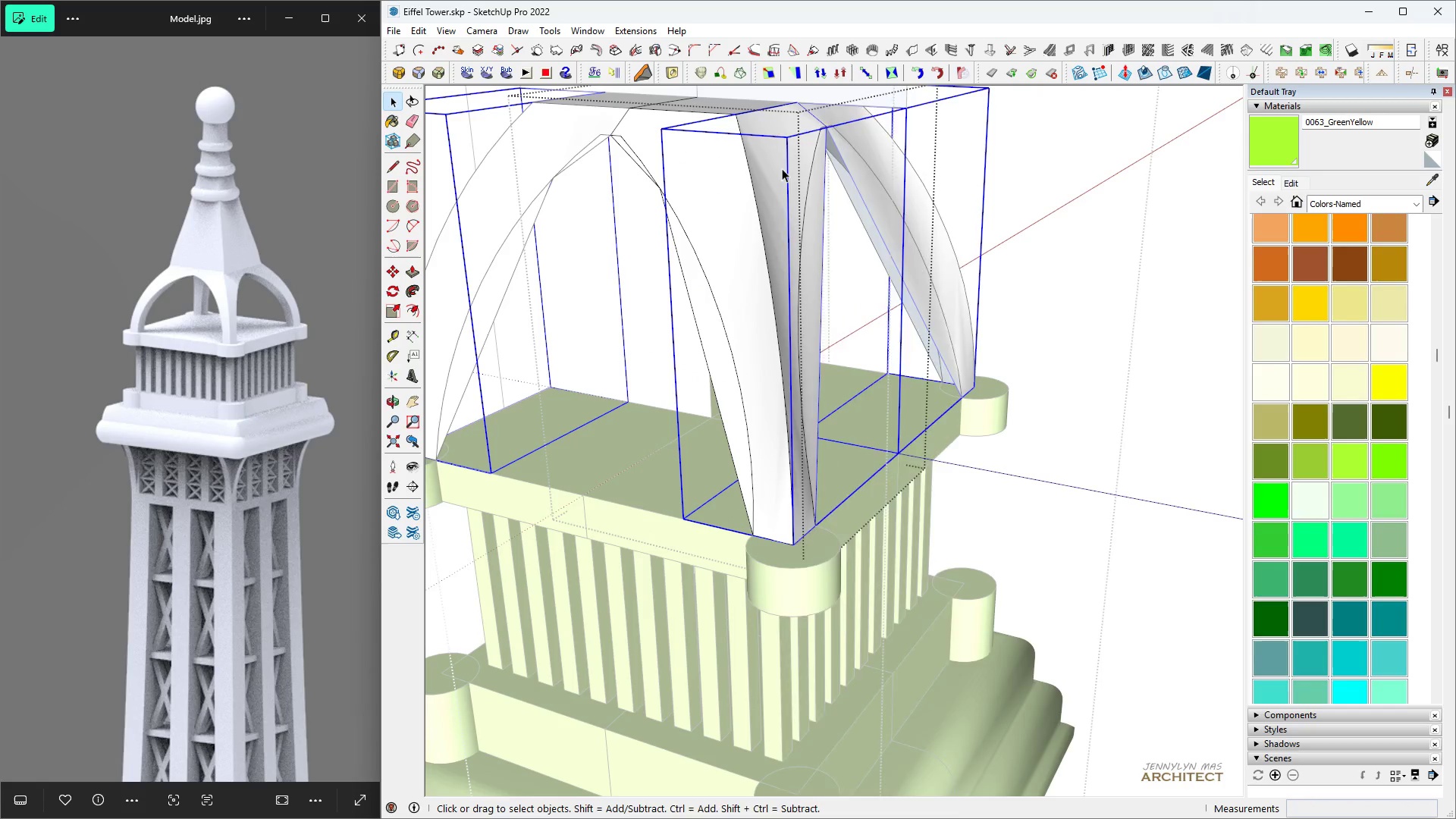 
right_click([782, 168])
 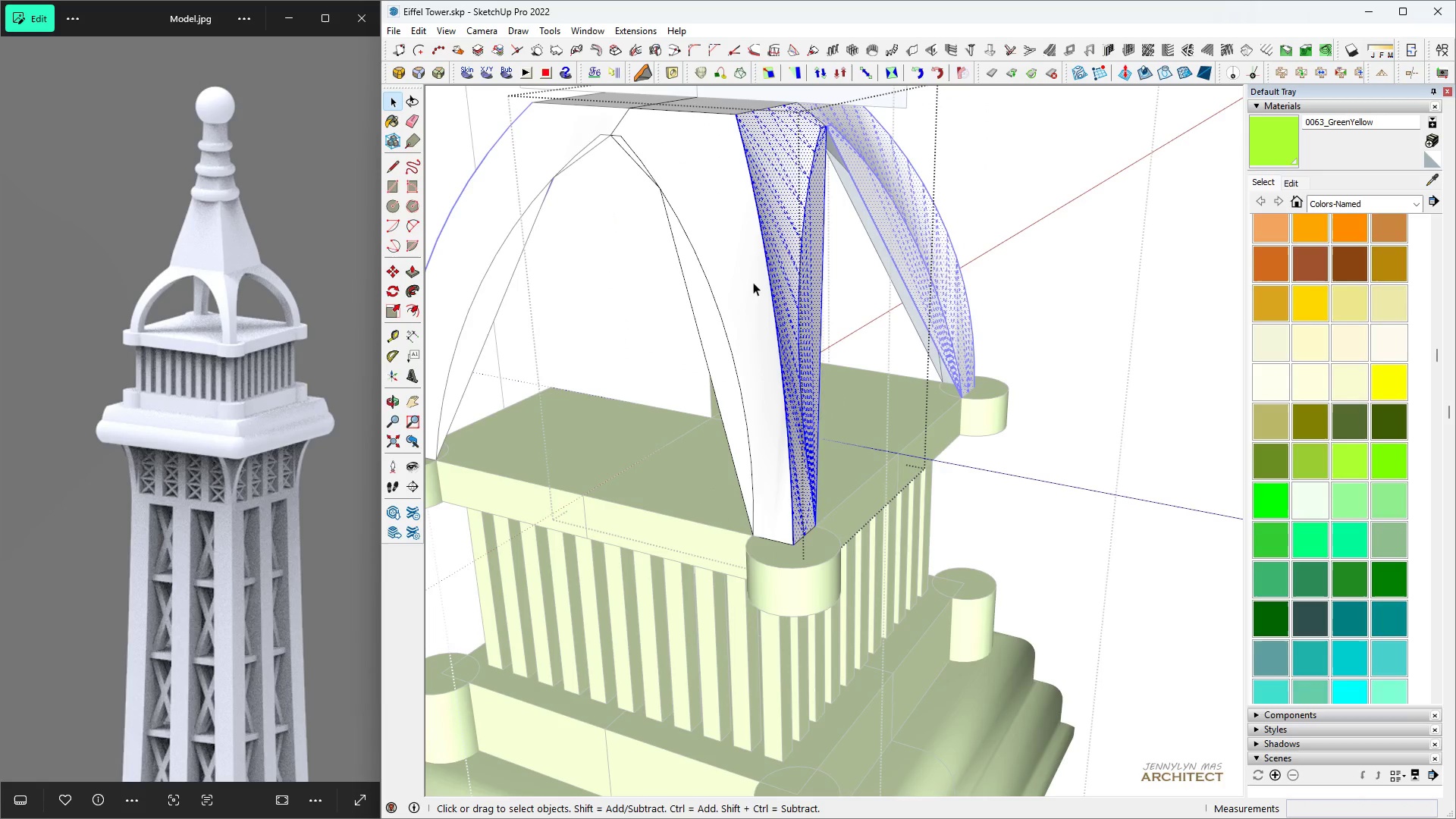 
scroll: coordinate [695, 309], scroll_direction: up, amount: 1.0
 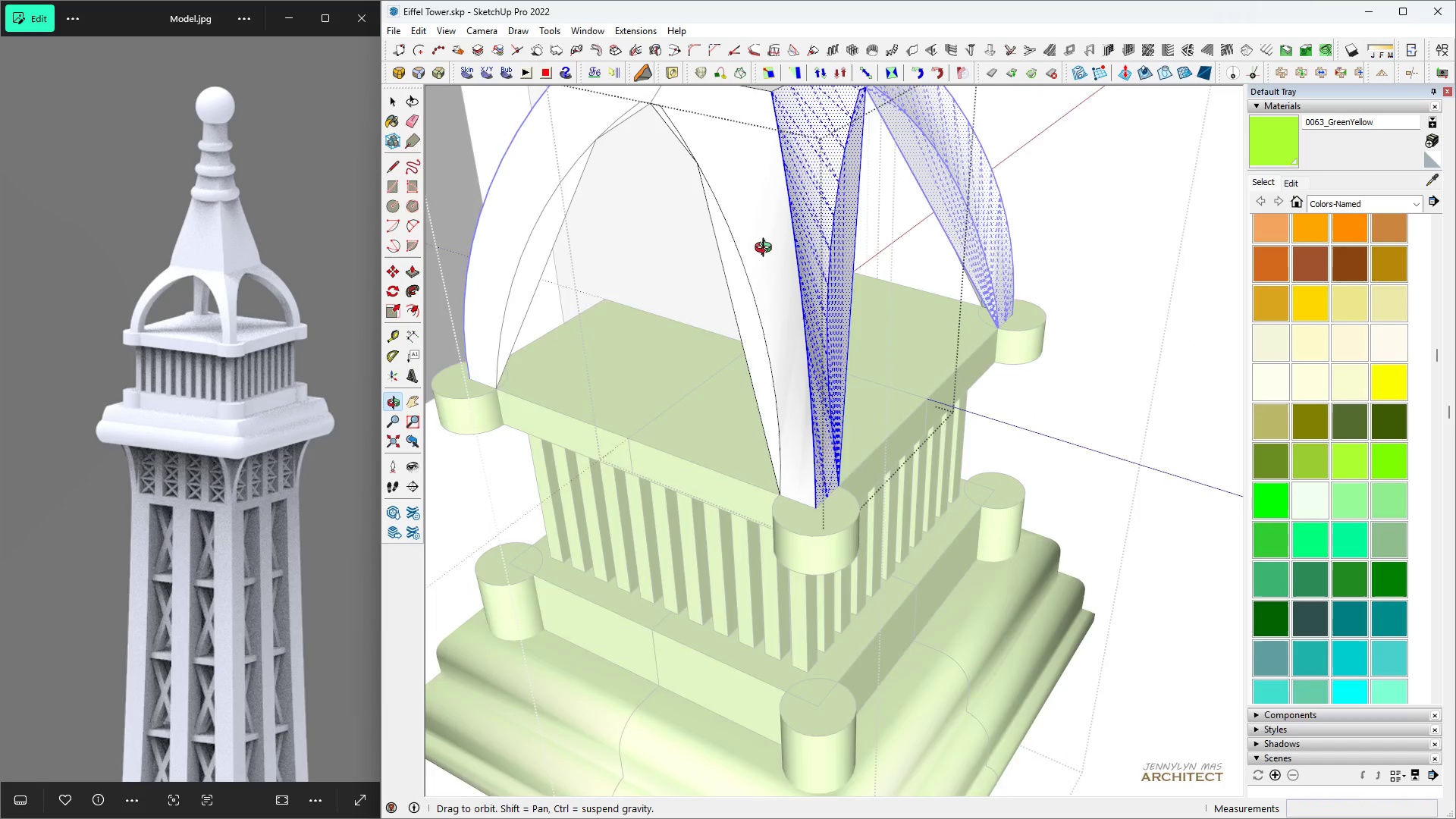 
scroll: coordinate [770, 234], scroll_direction: down, amount: 4.0
 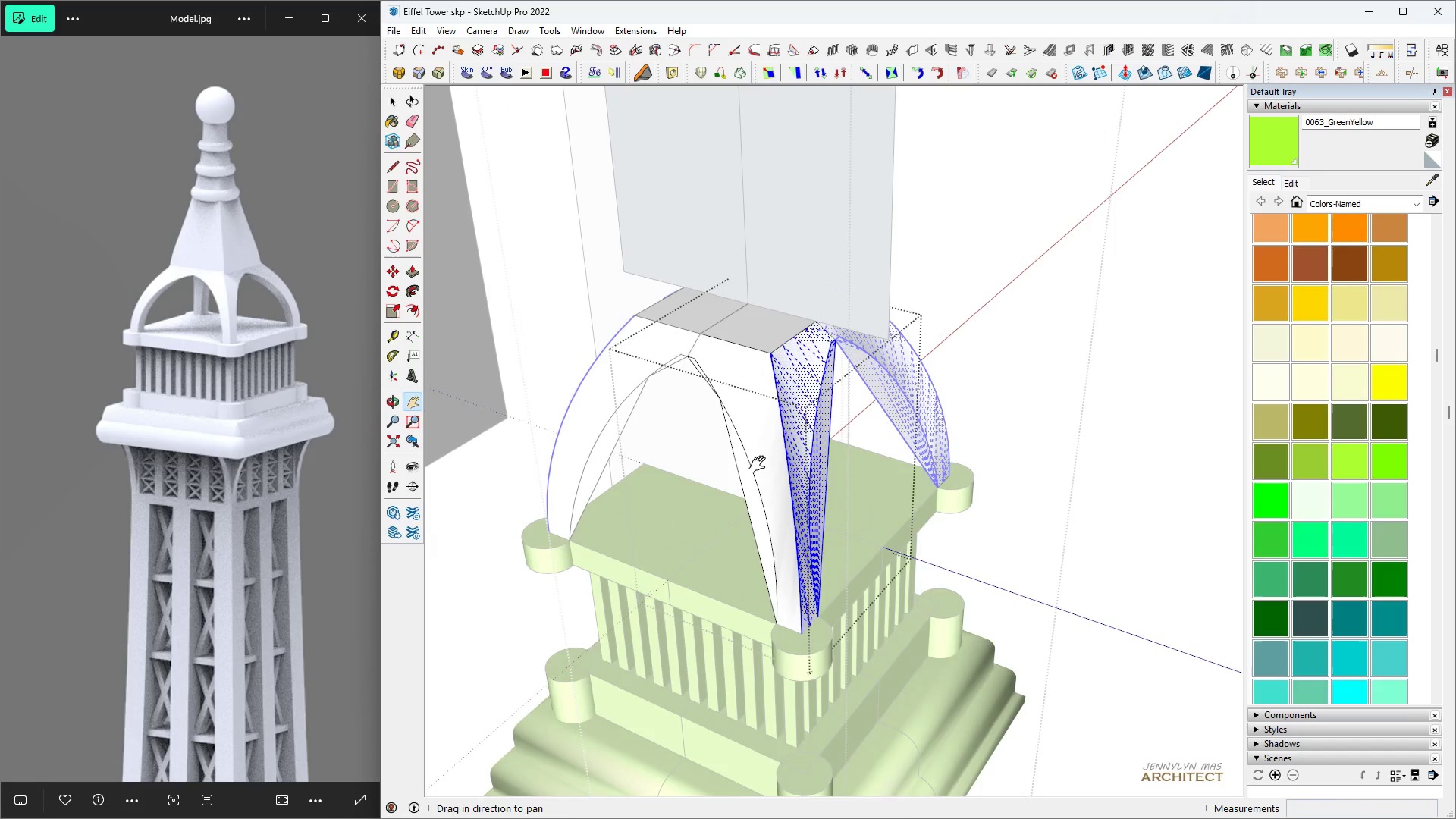 
key(B)
 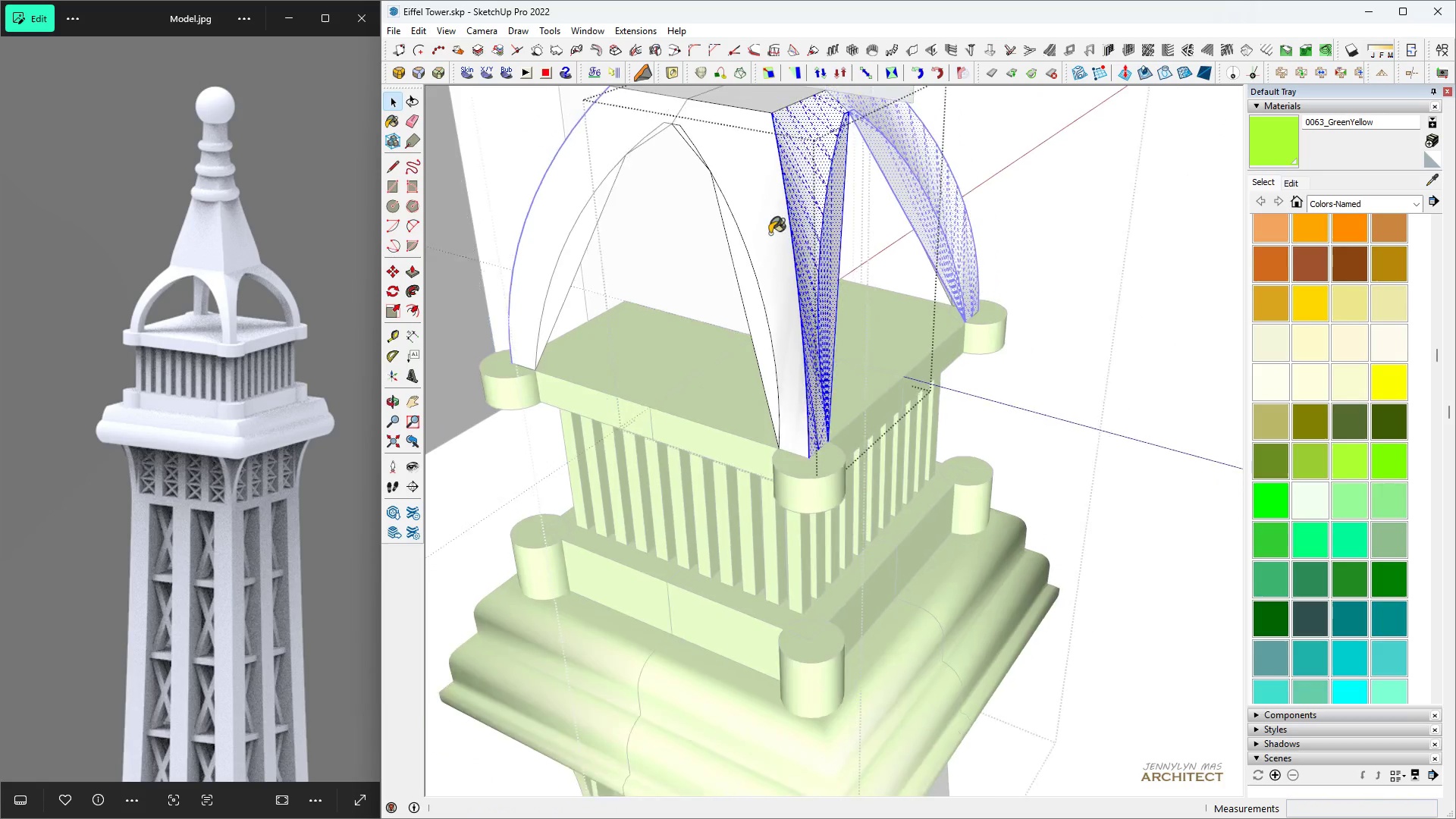 
key(Space)
 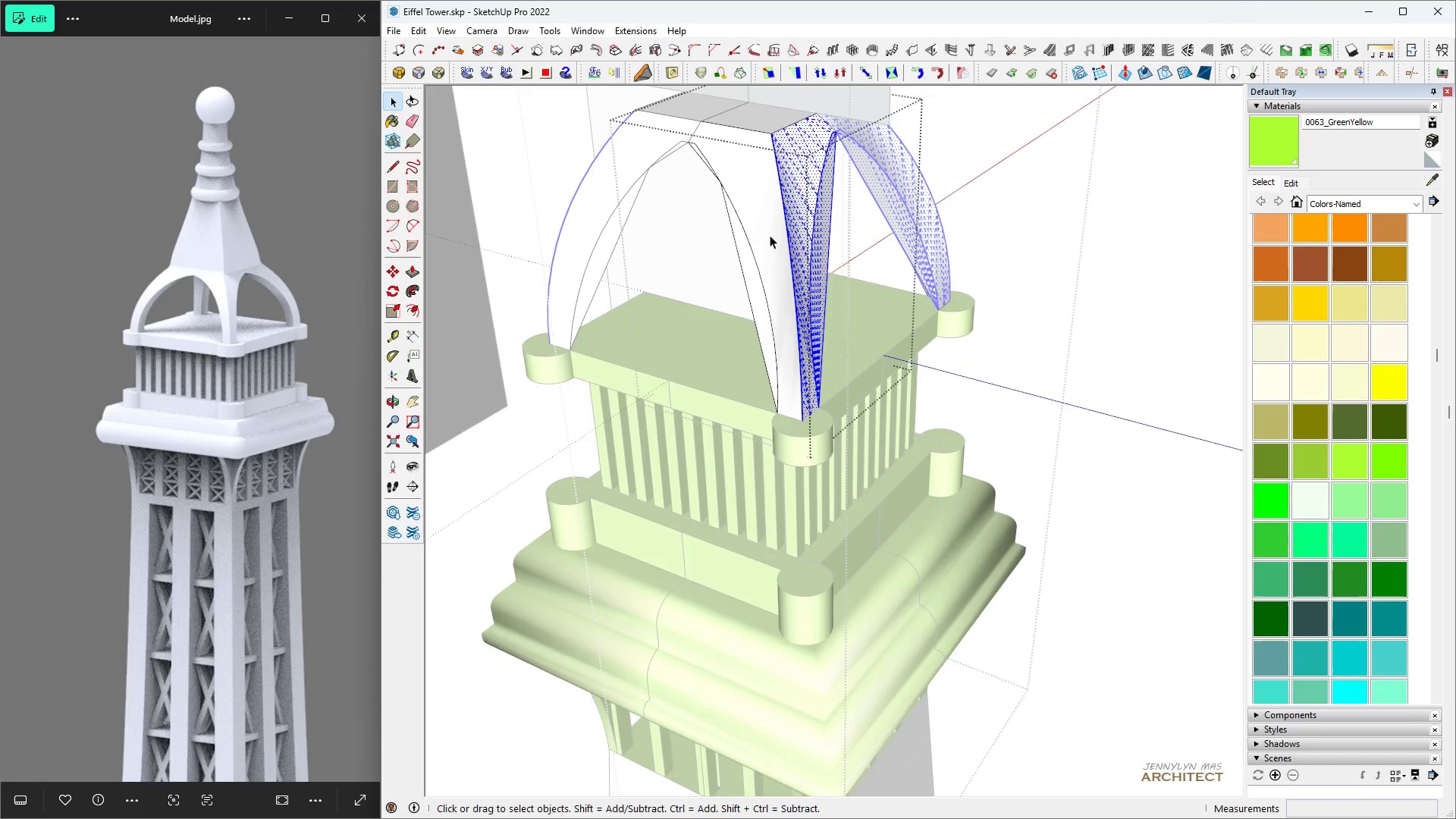 
key(H)
 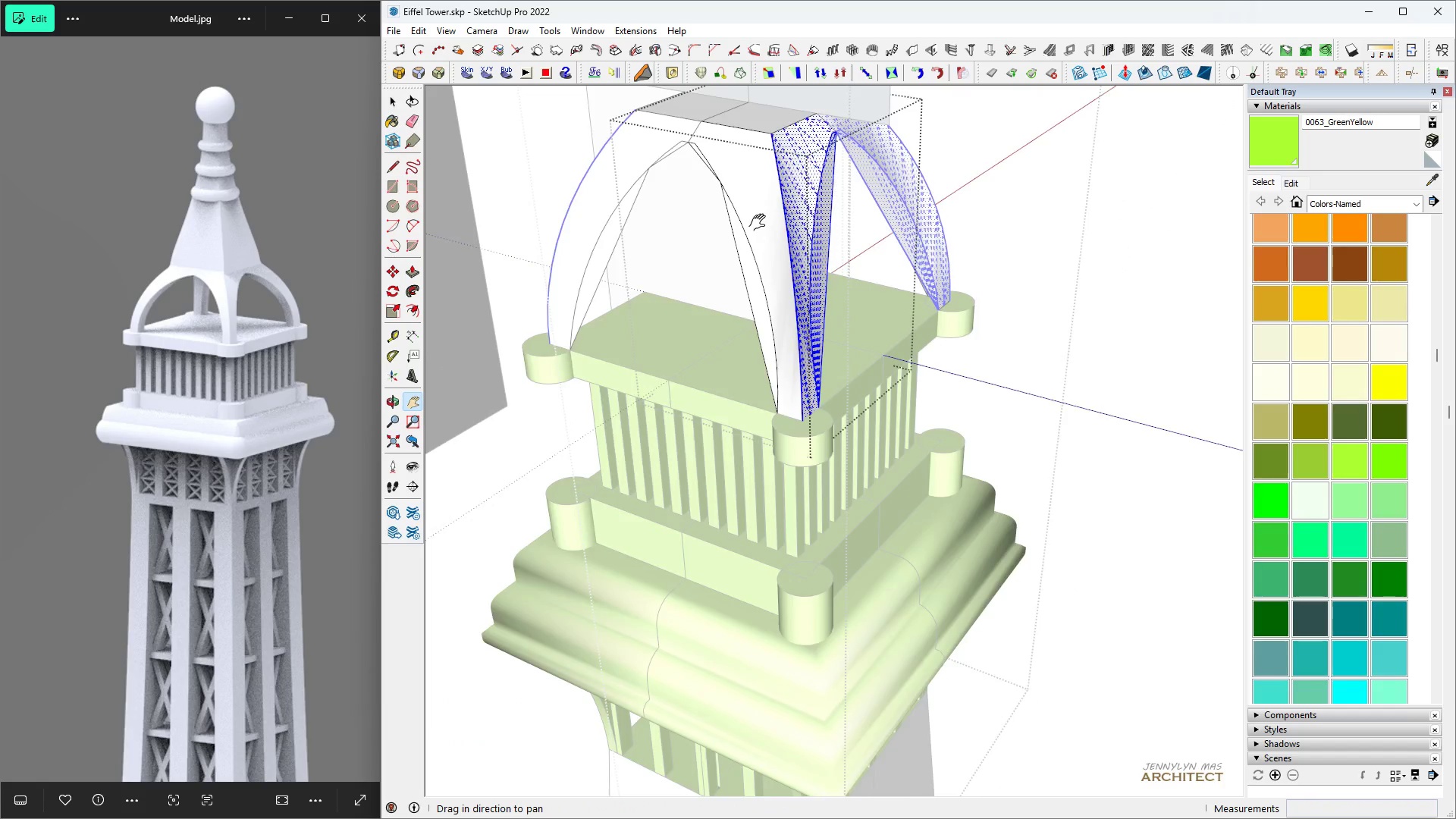 
key(Space)
 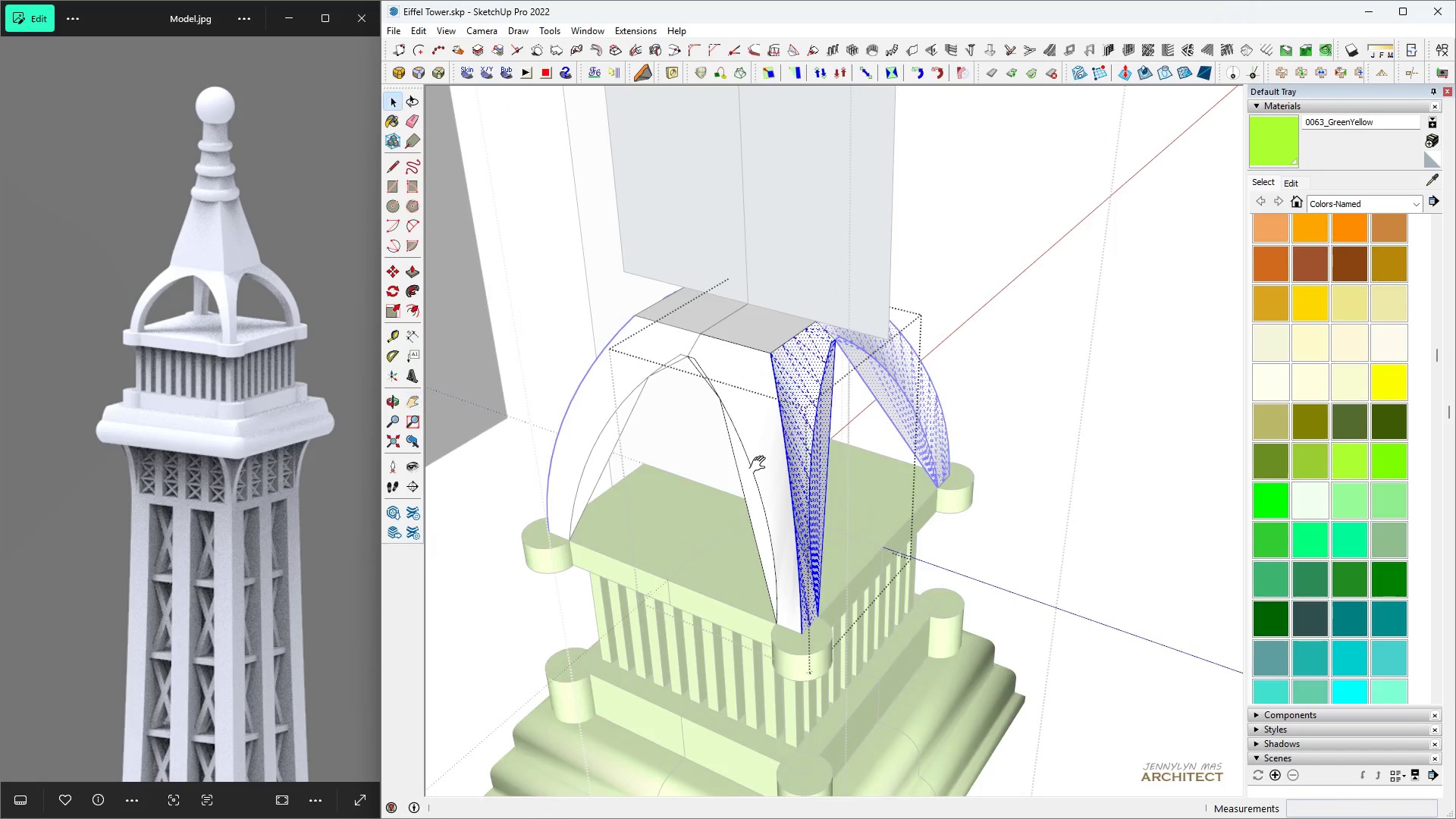 
scroll: coordinate [761, 464], scroll_direction: up, amount: 5.0
 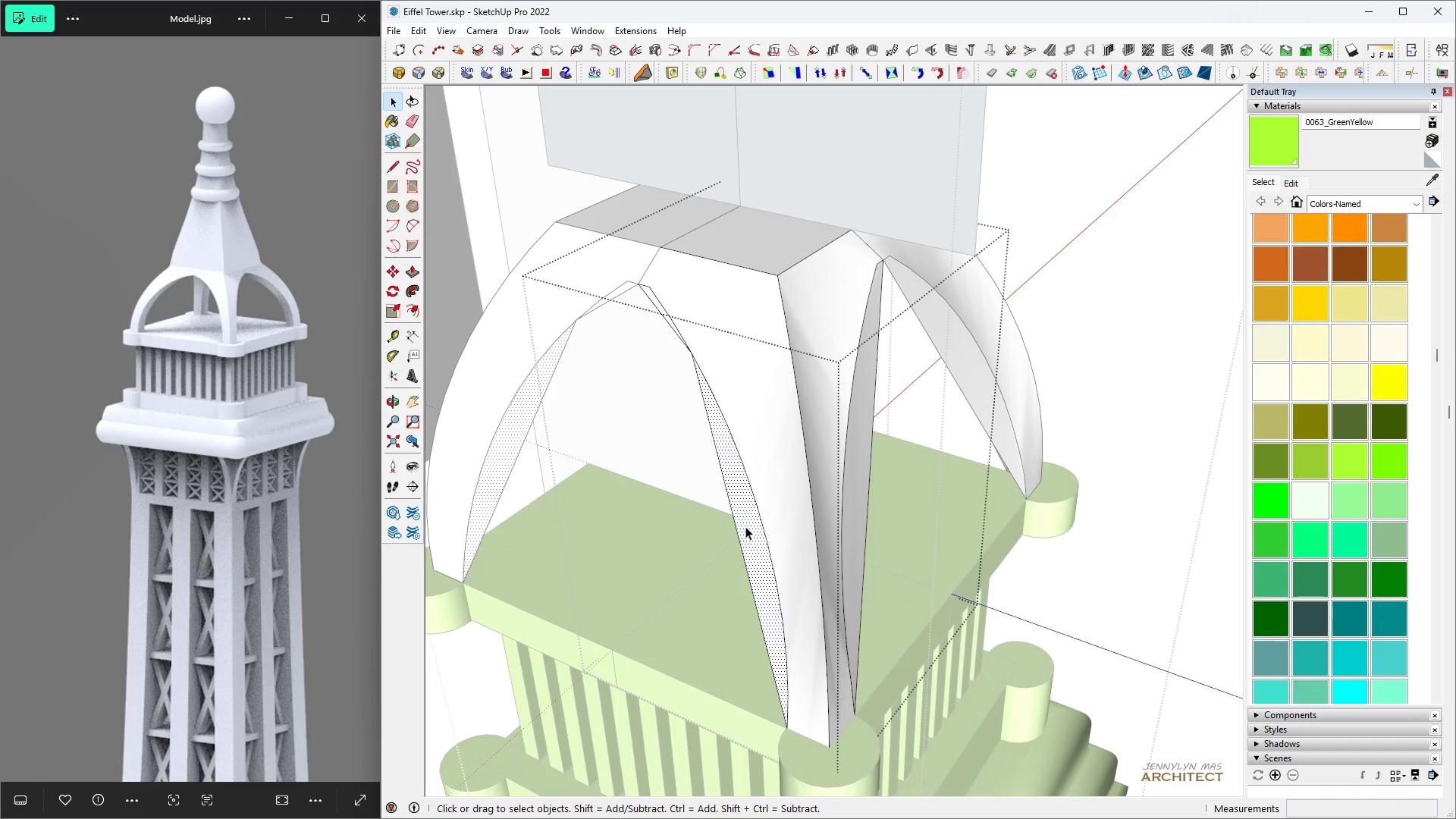 
double_click([745, 525])
 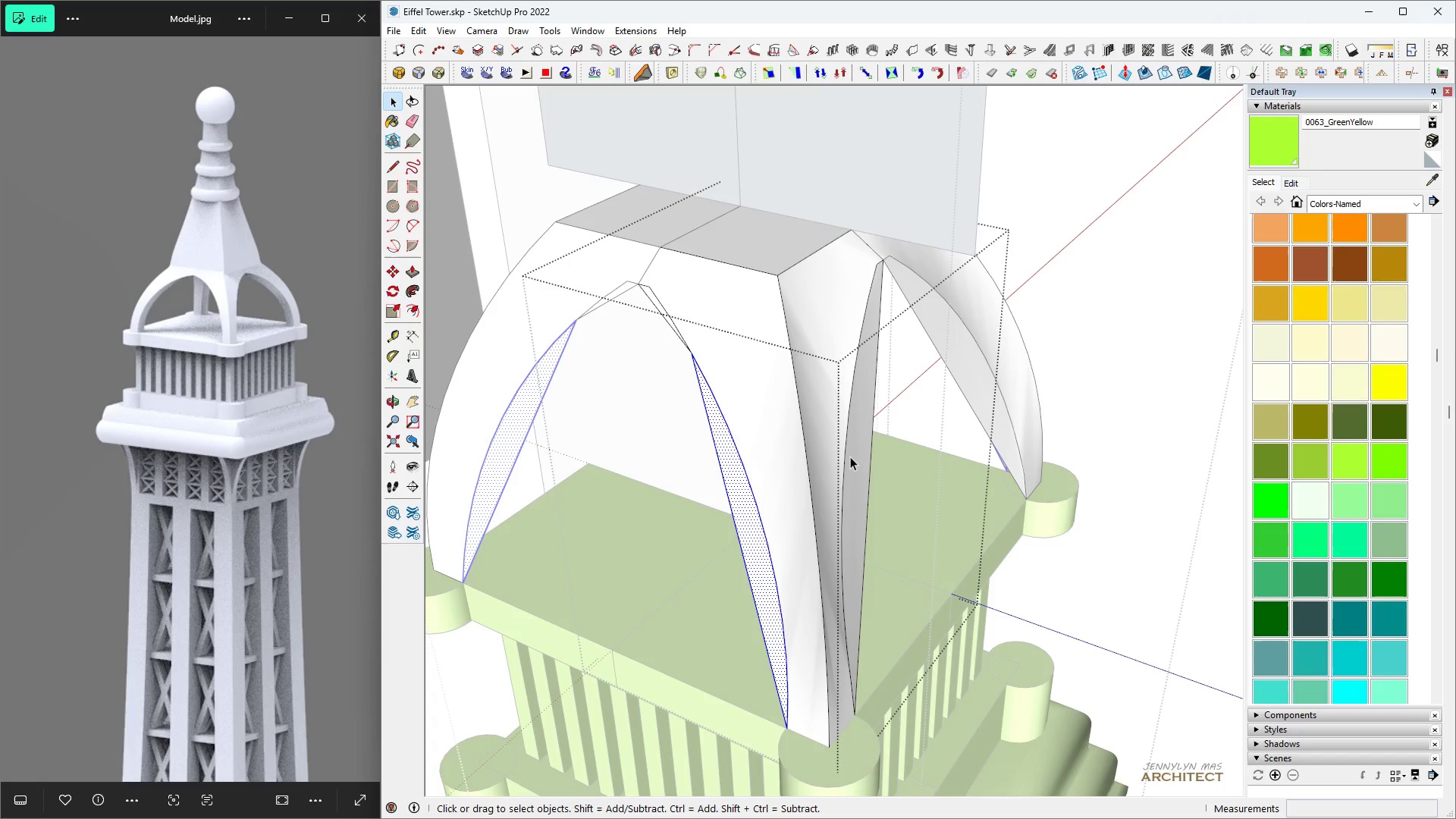 
hold_key(key=ControlLeft, duration=0.8)
left_click([864, 451])
 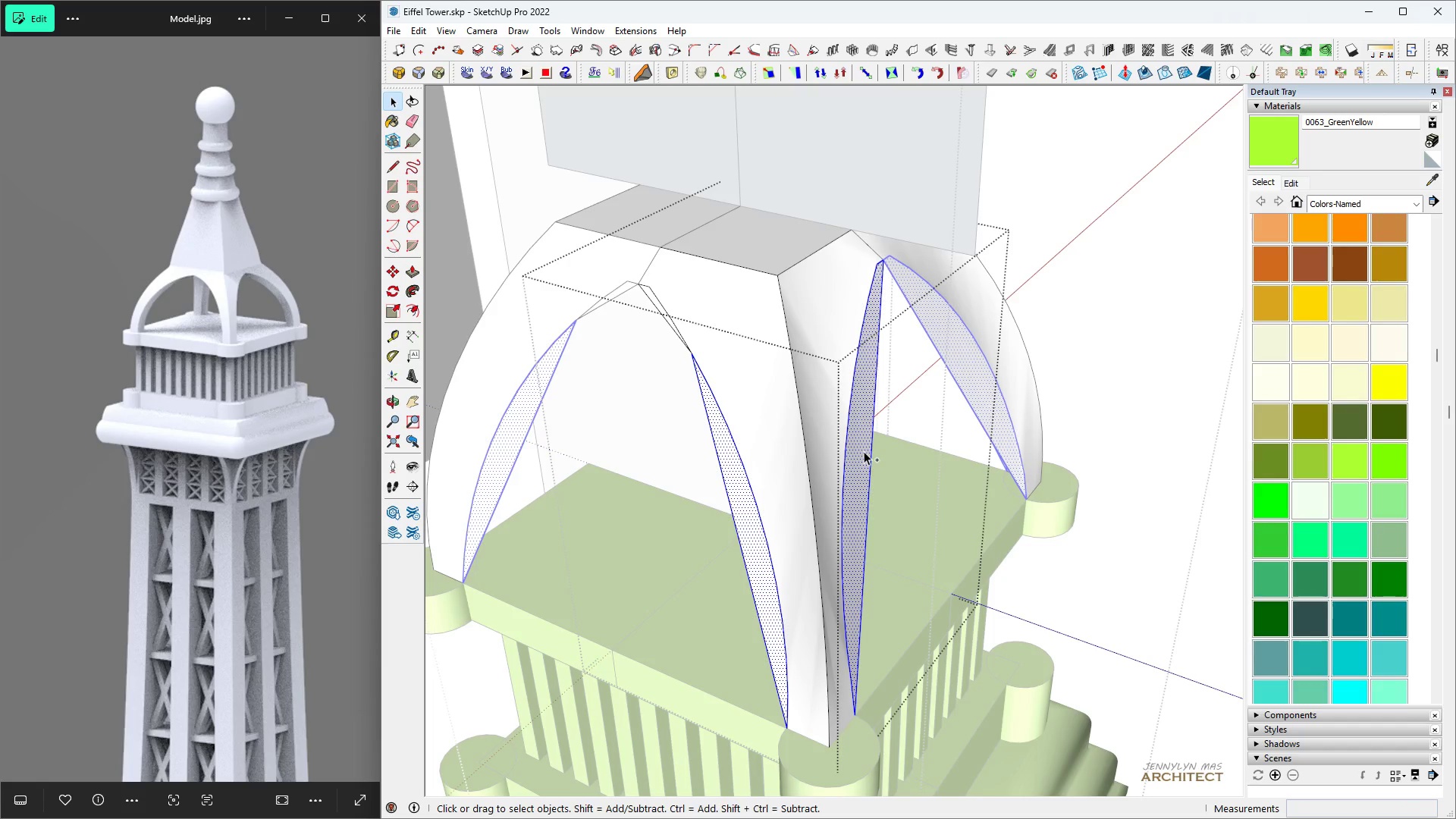 
left_click([864, 451])
 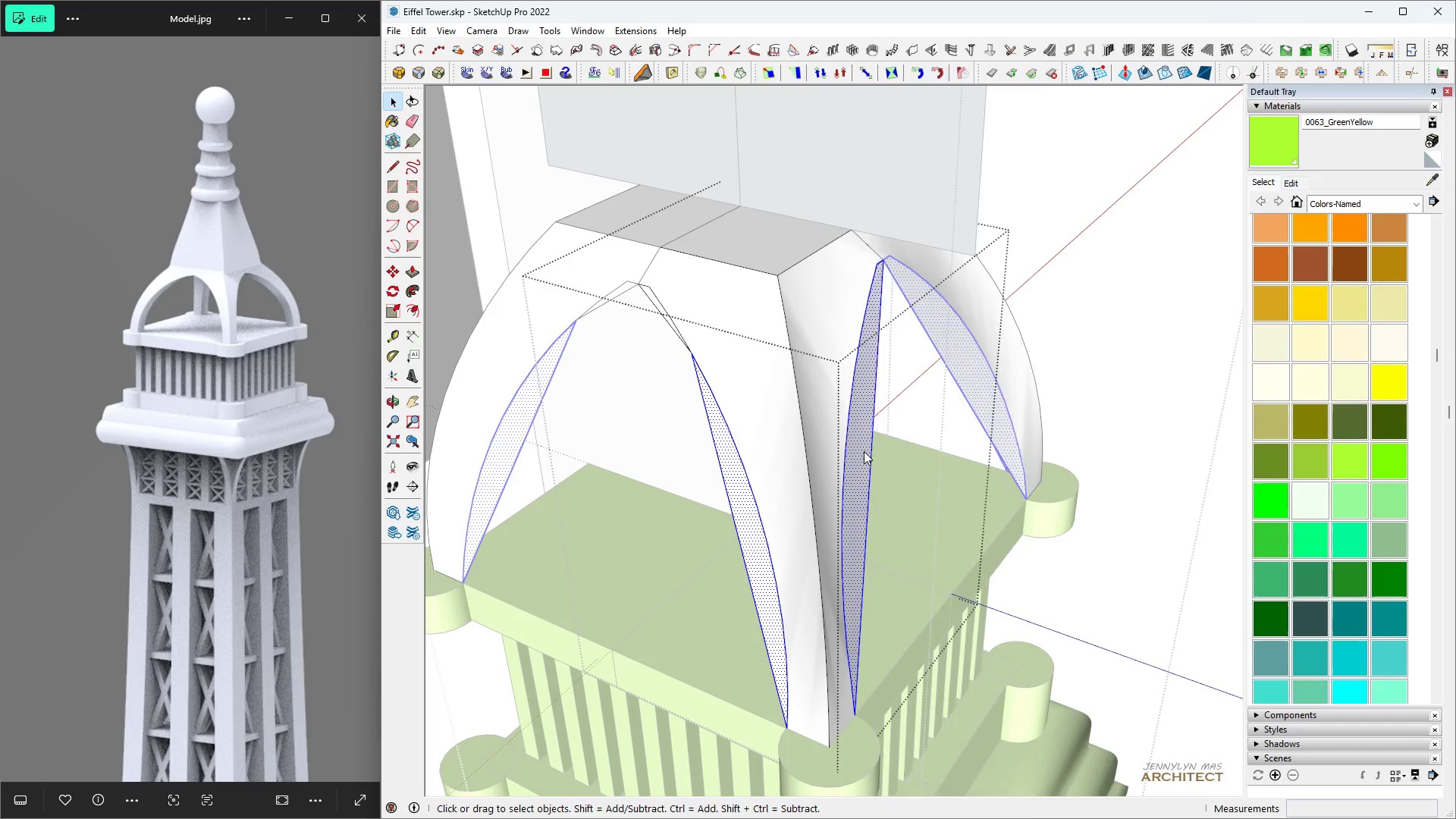 
right_click([864, 451])
 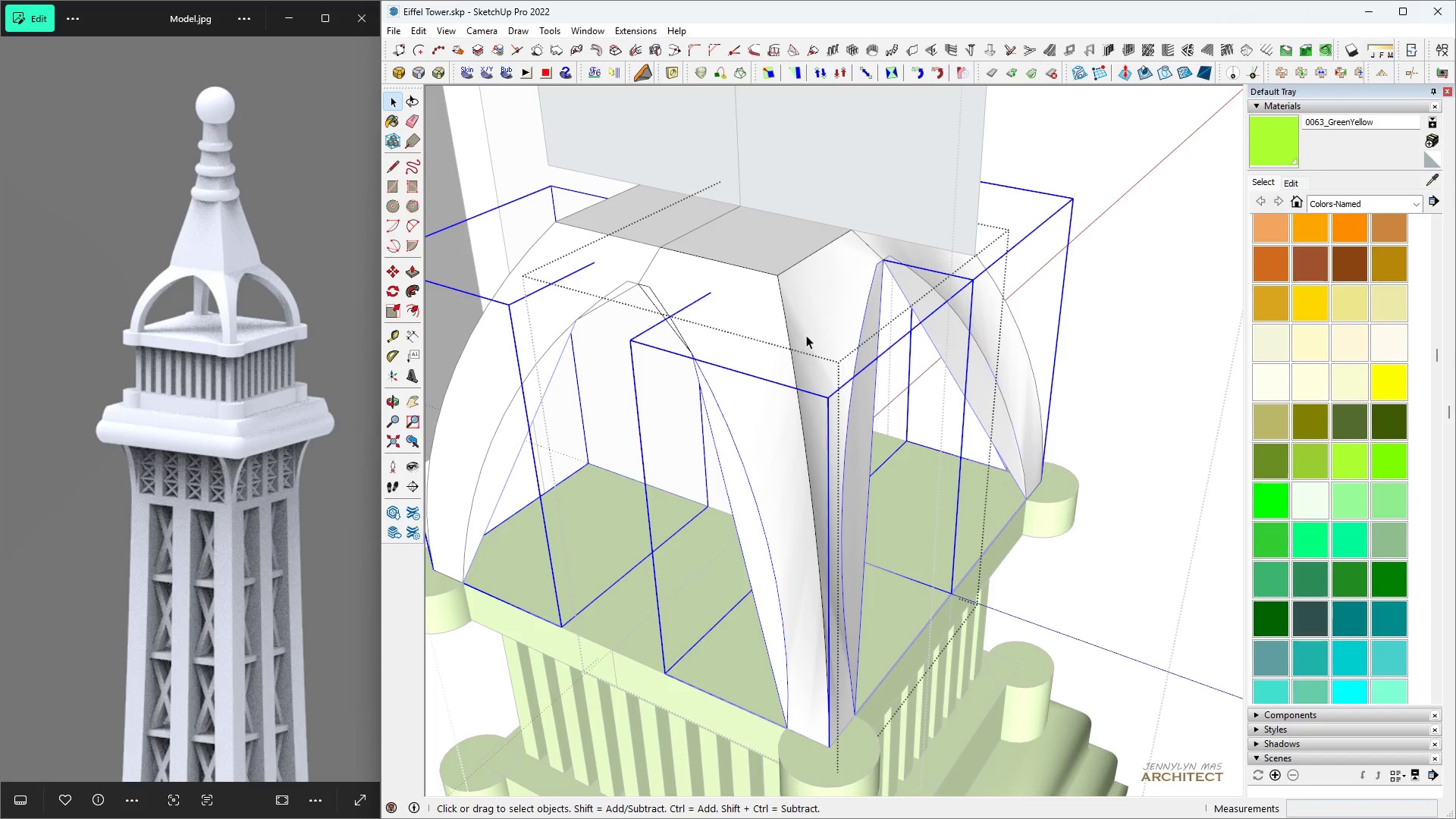 
key(Delete)
 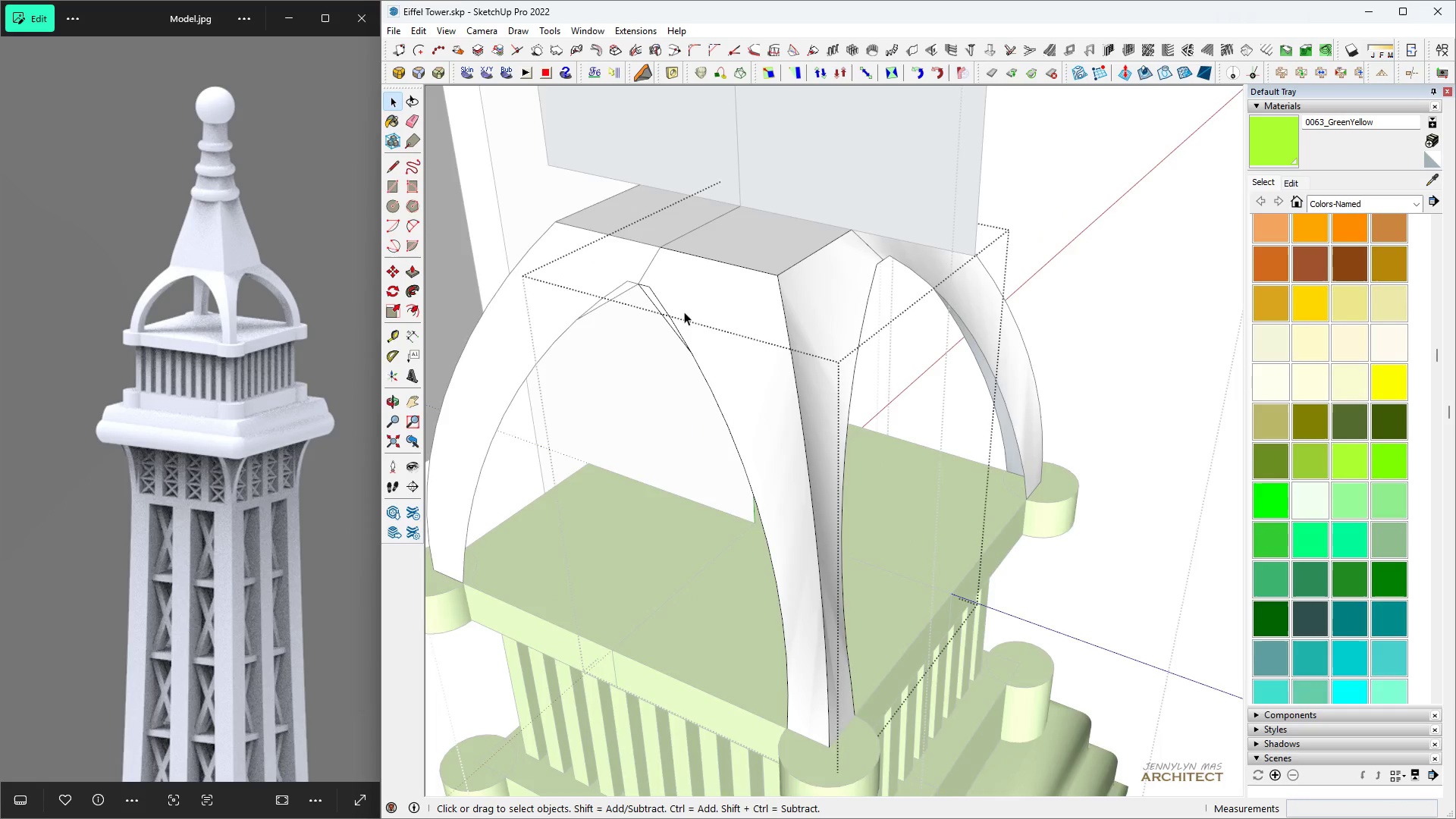 
scroll: coordinate [663, 284], scroll_direction: up, amount: 8.0
 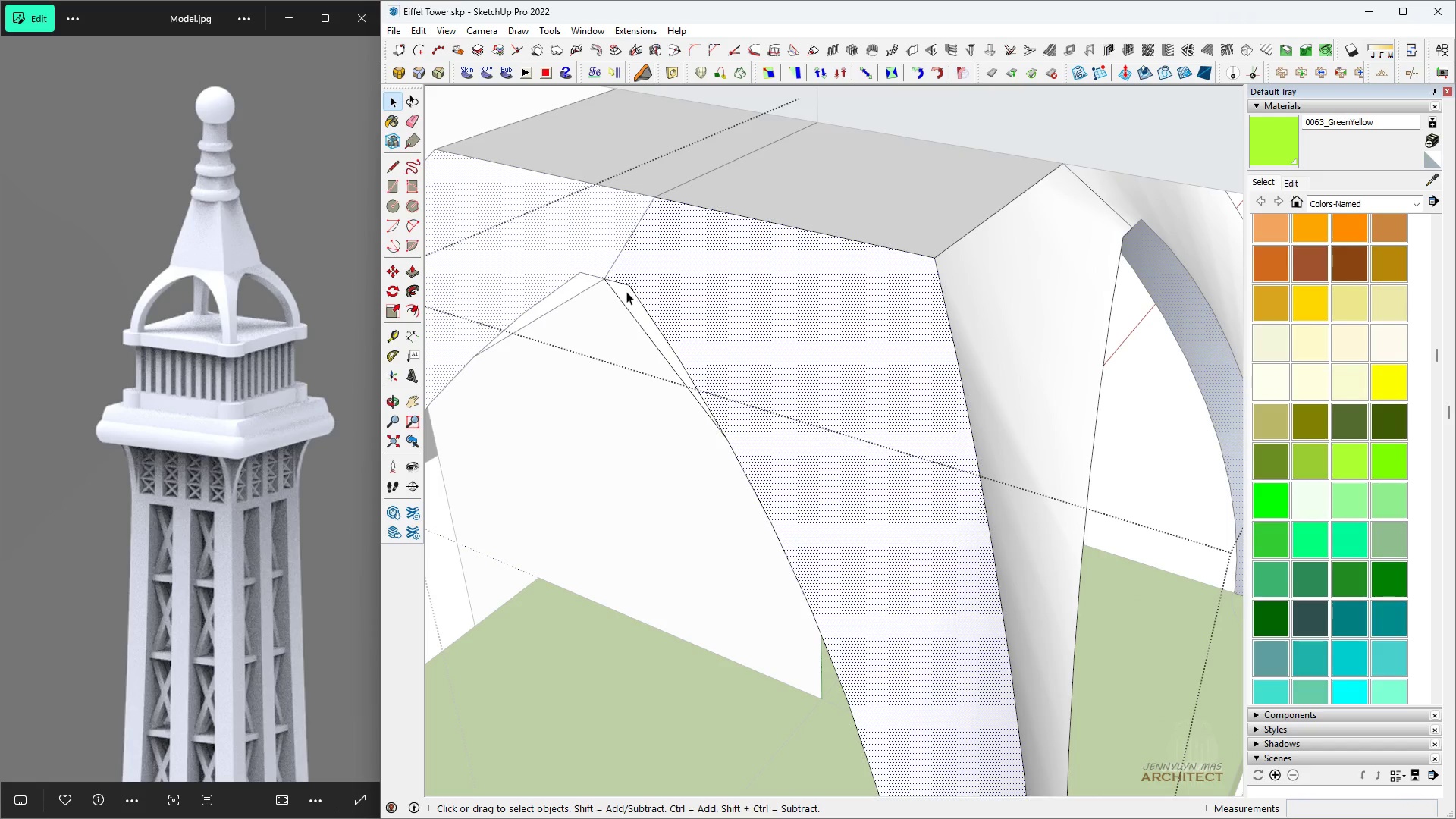 
double_click([626, 290])
 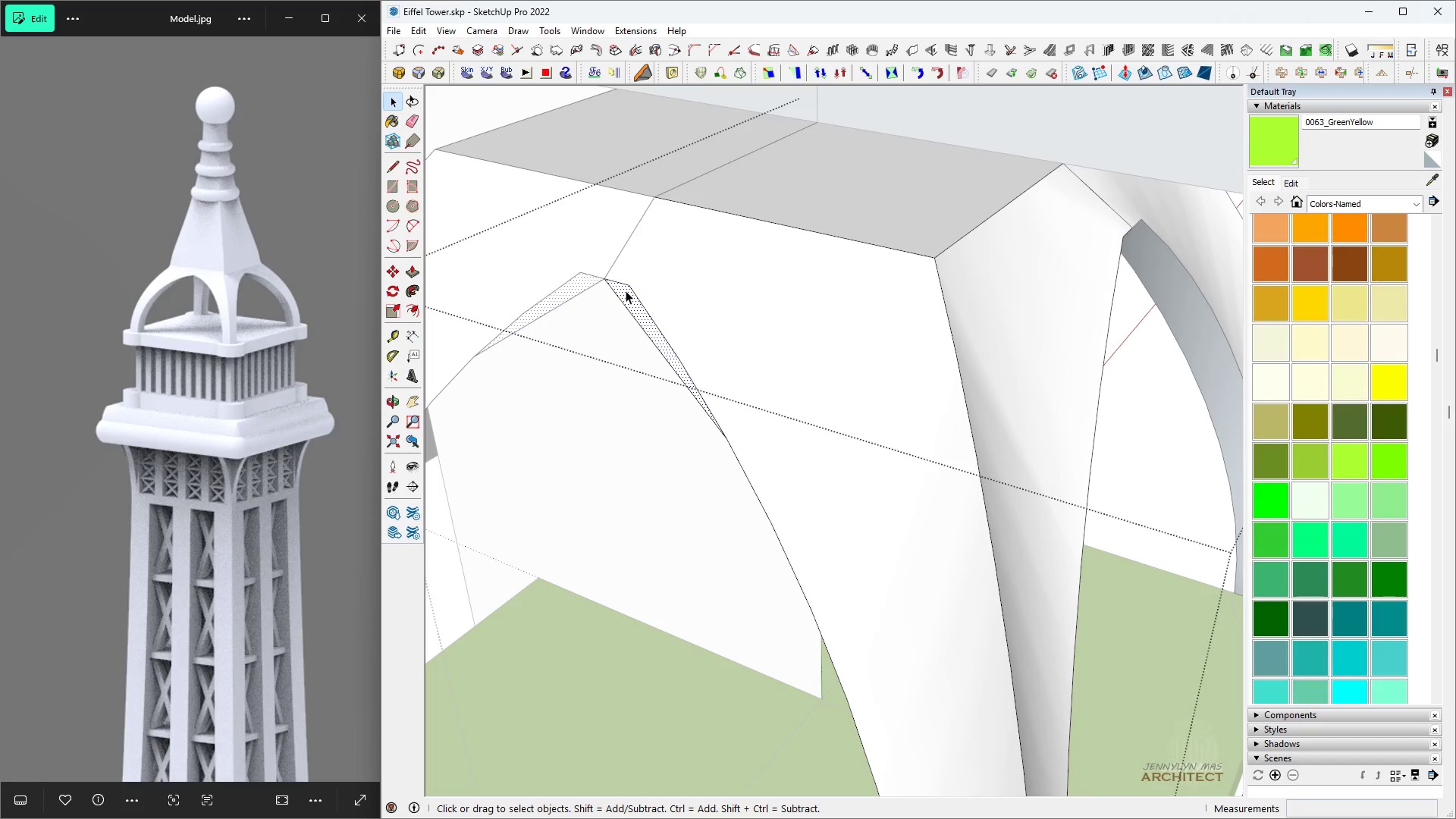 
key(Space)
 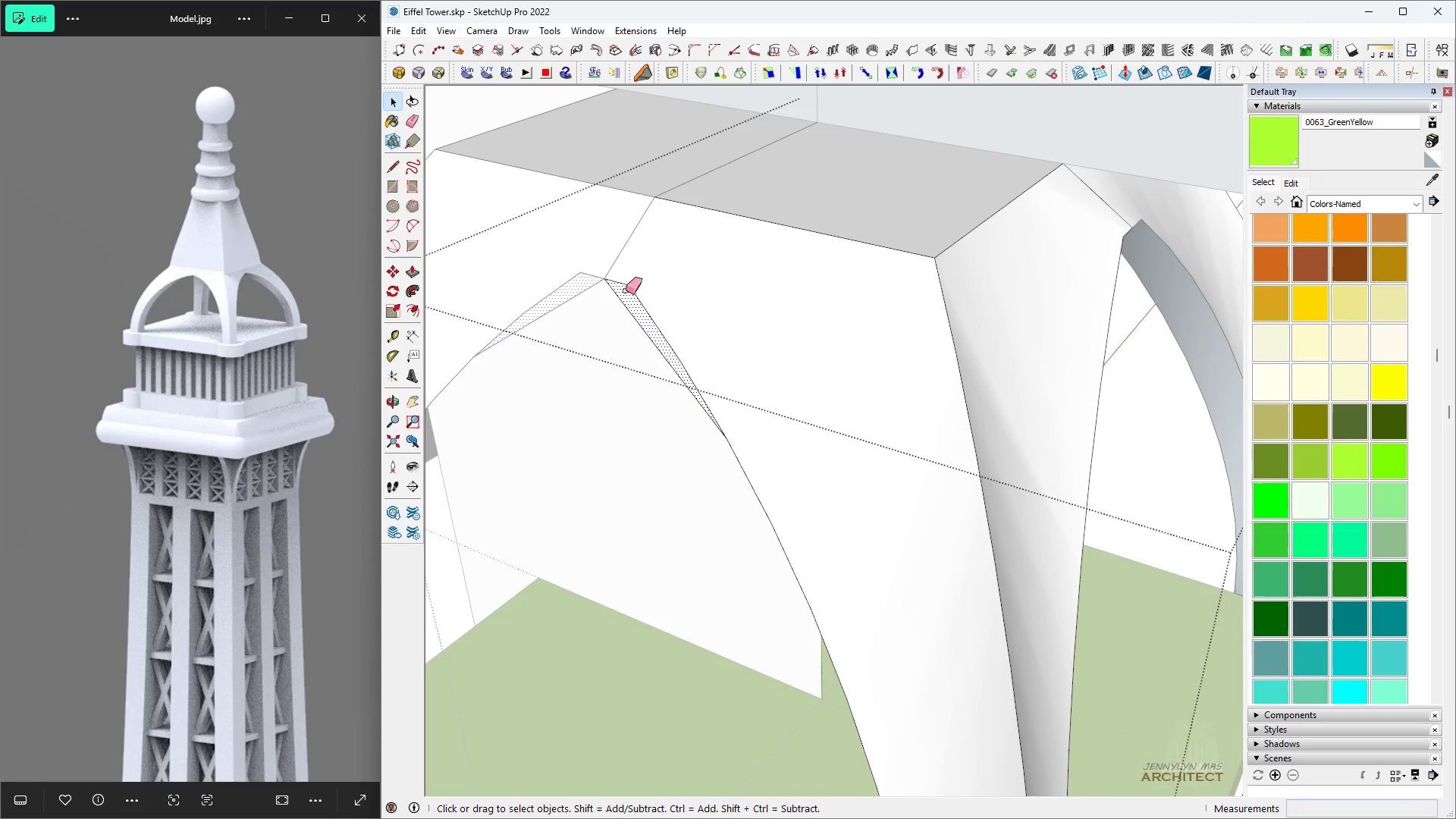 
key(E)
 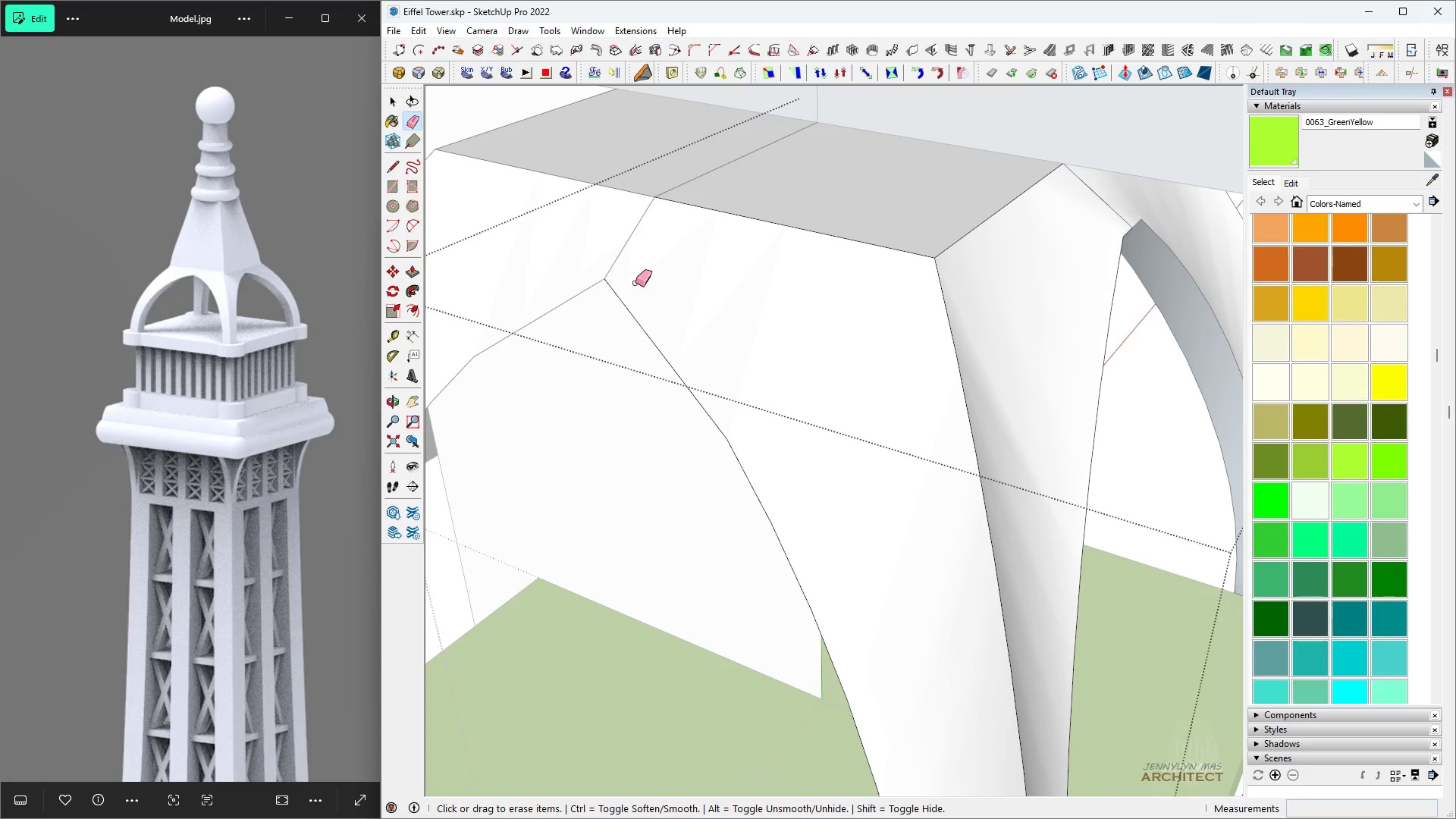 
scroll: coordinate [642, 343], scroll_direction: down, amount: 6.0
 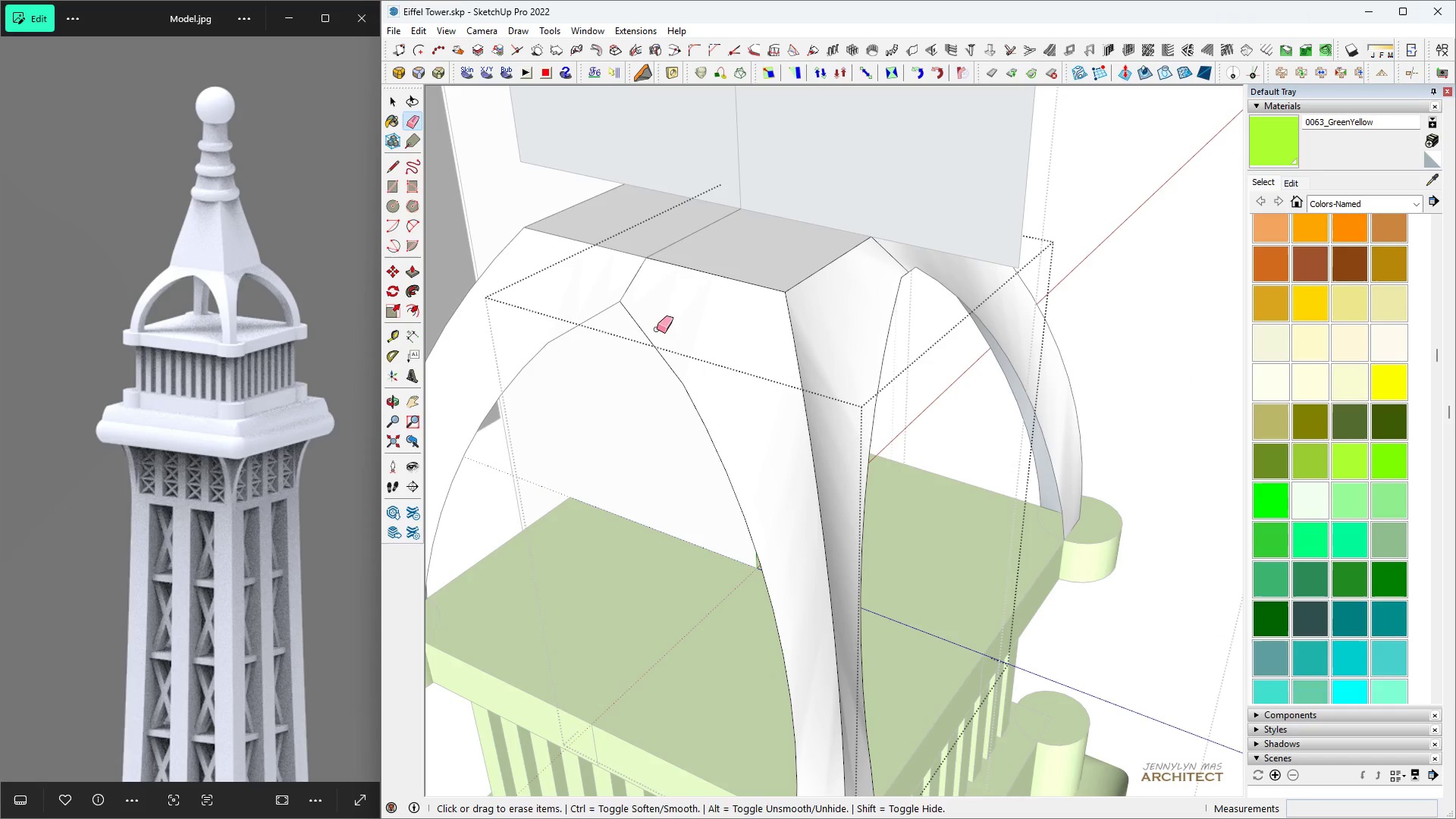 
key(Space)
 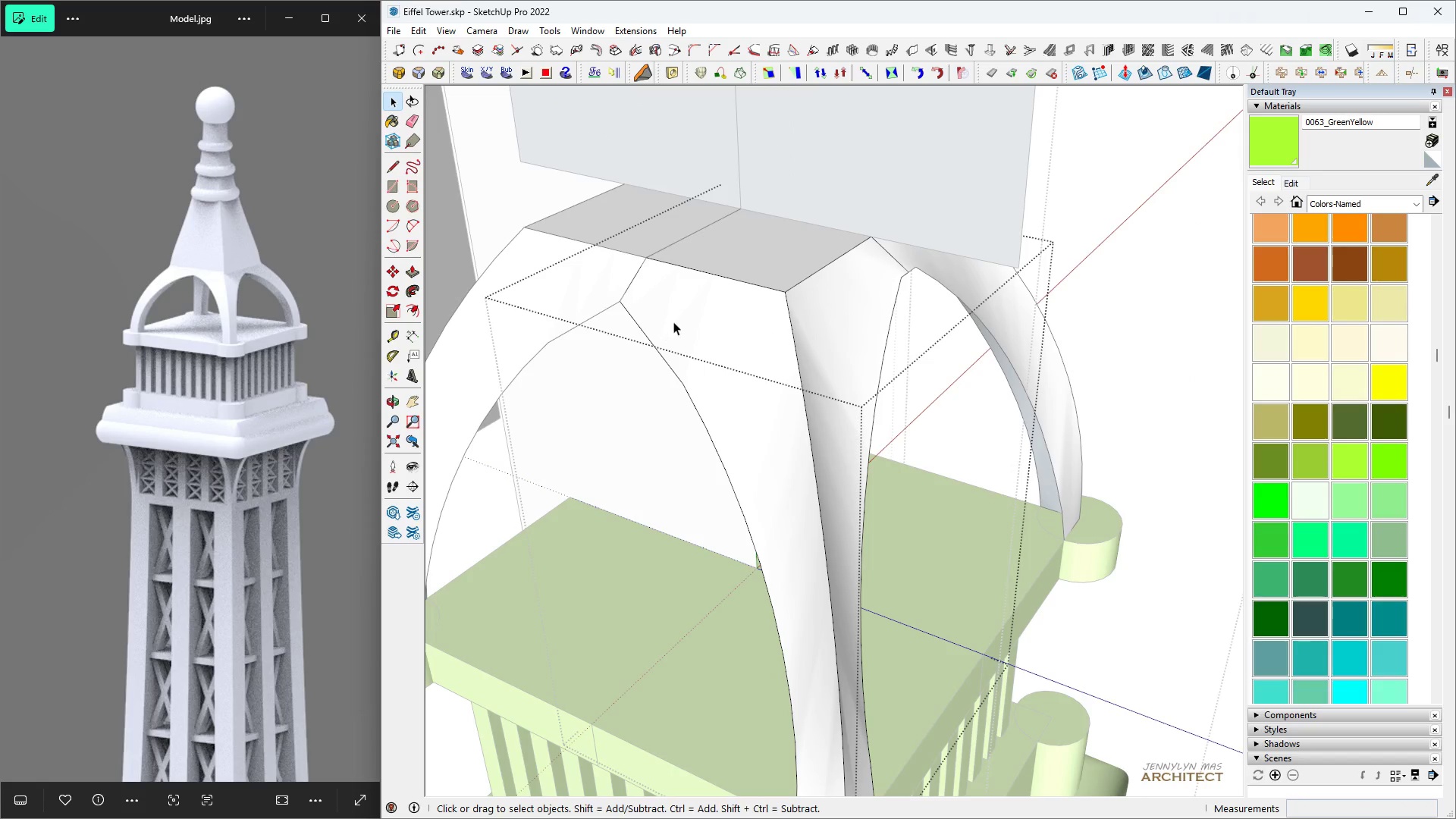 
double_click([673, 322])
 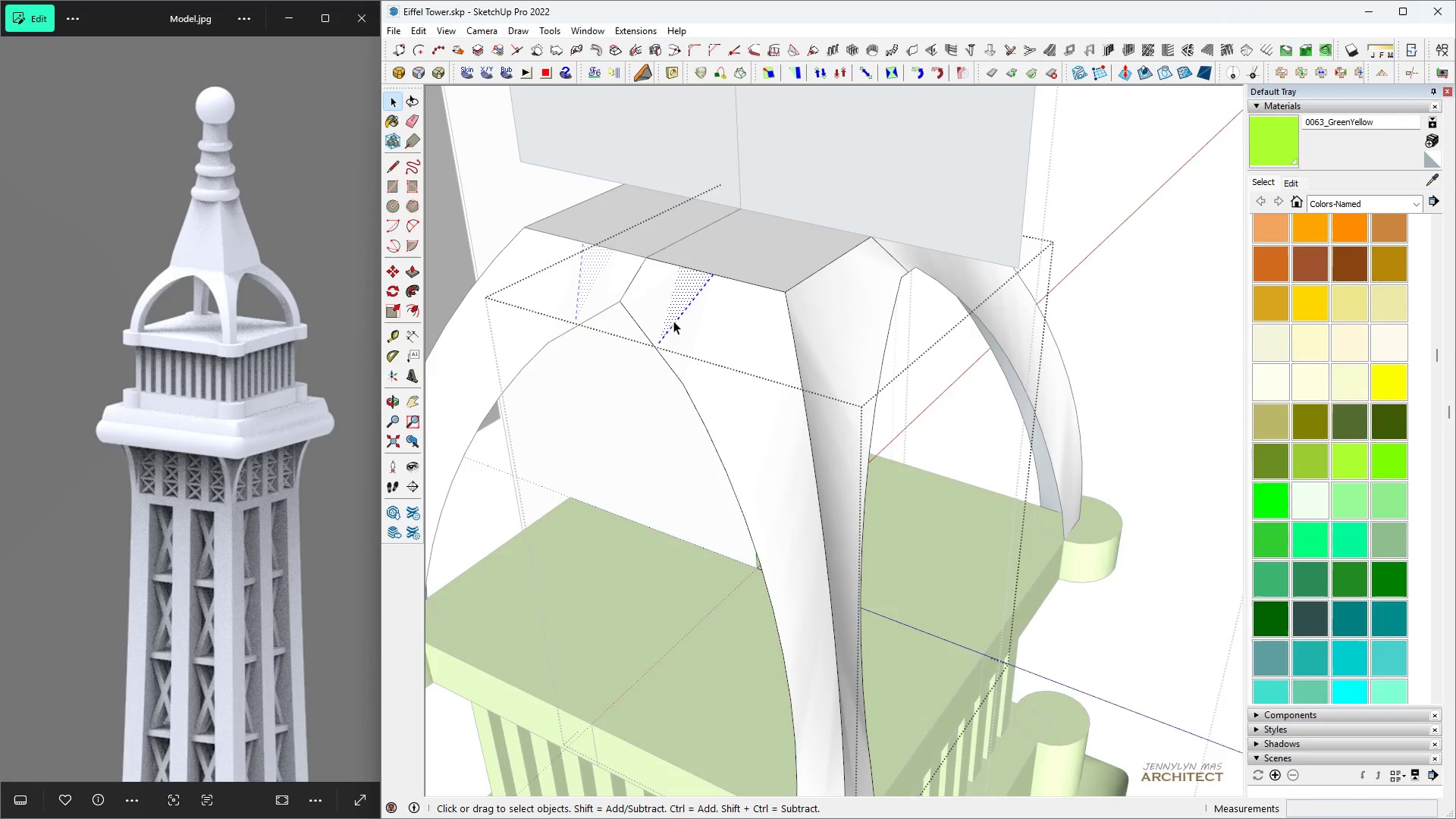 
scroll: coordinate [670, 315], scroll_direction: up, amount: 6.0
 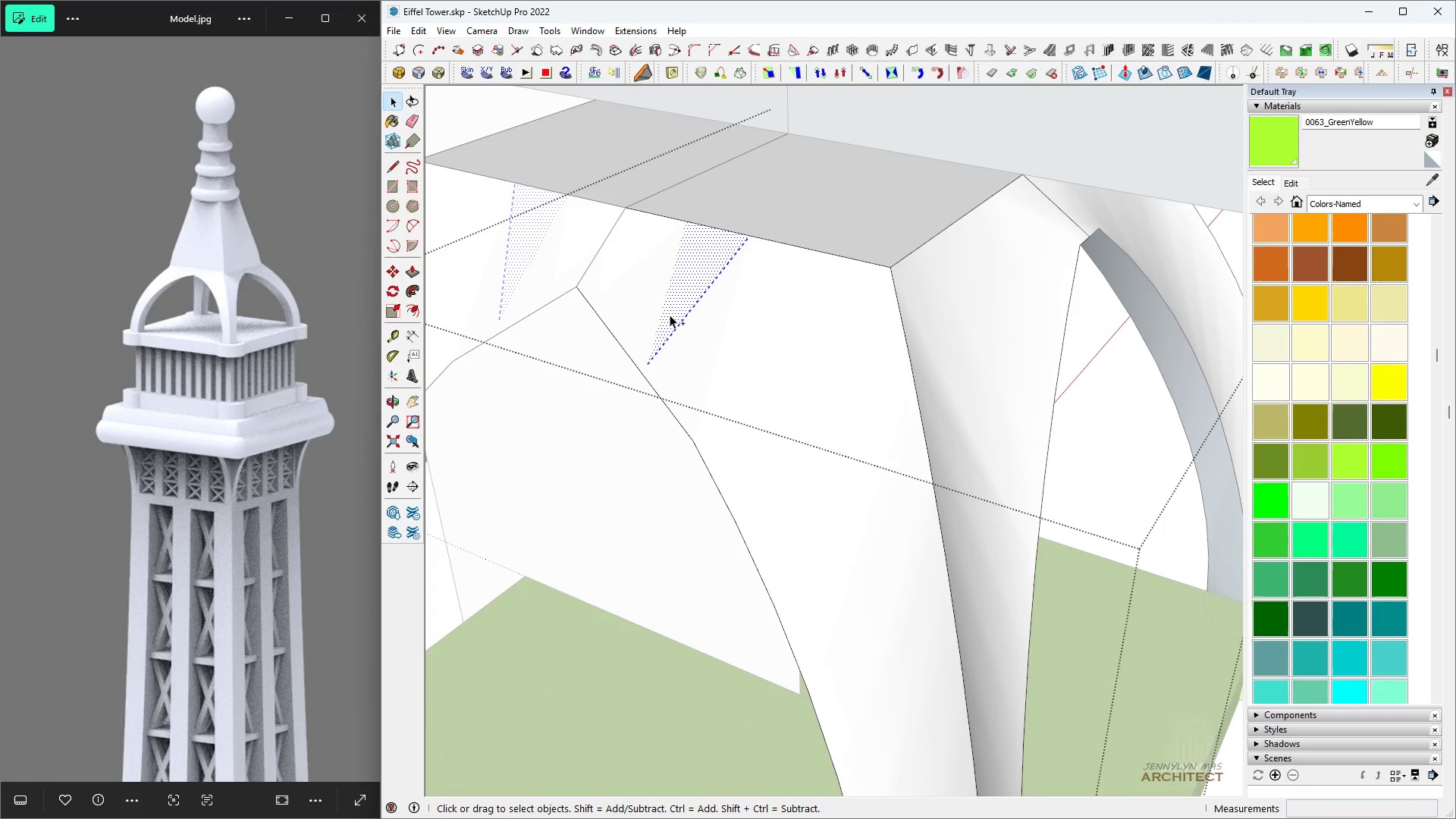 
key(Control+Z)
 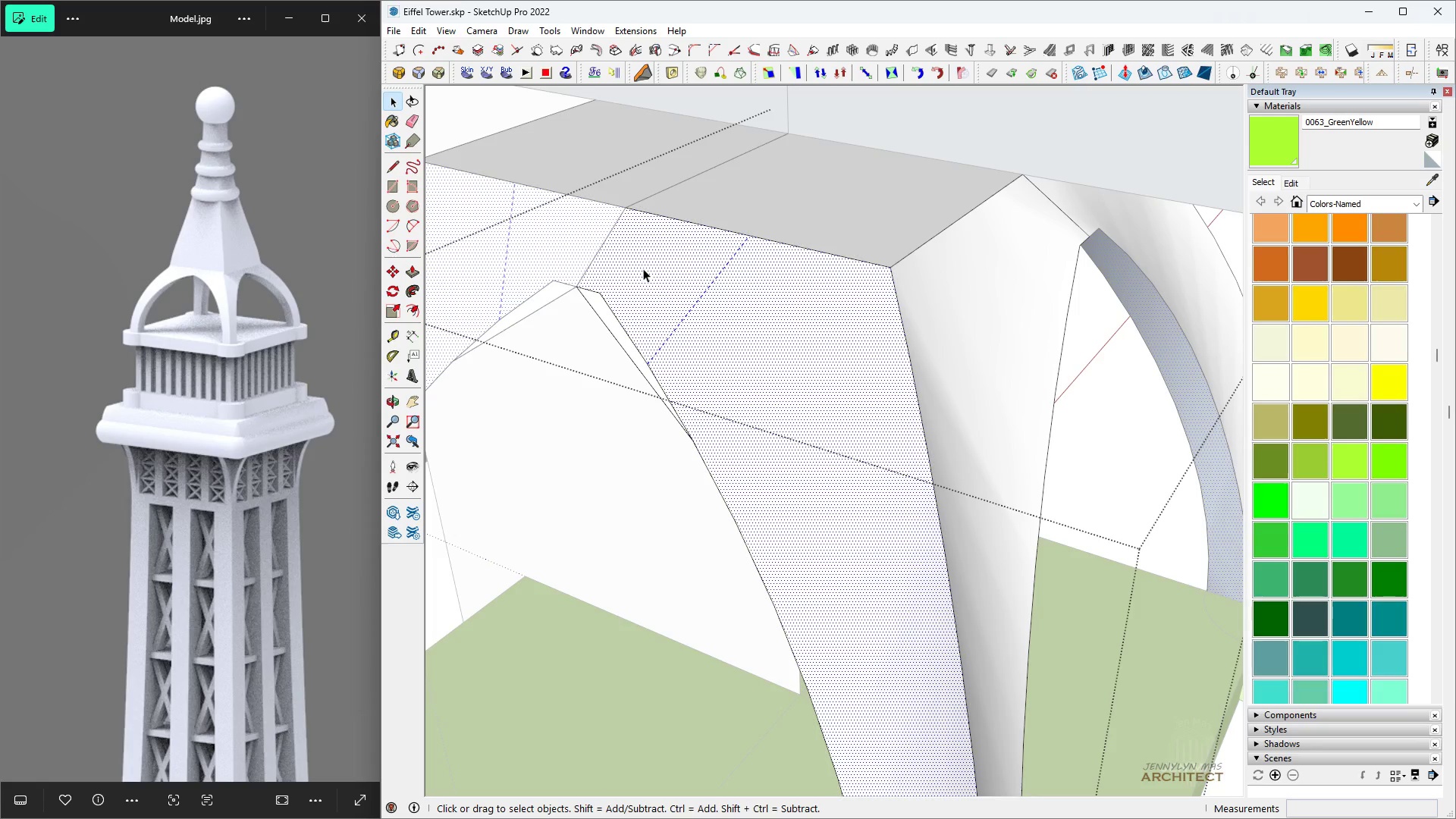 
key(Space)
 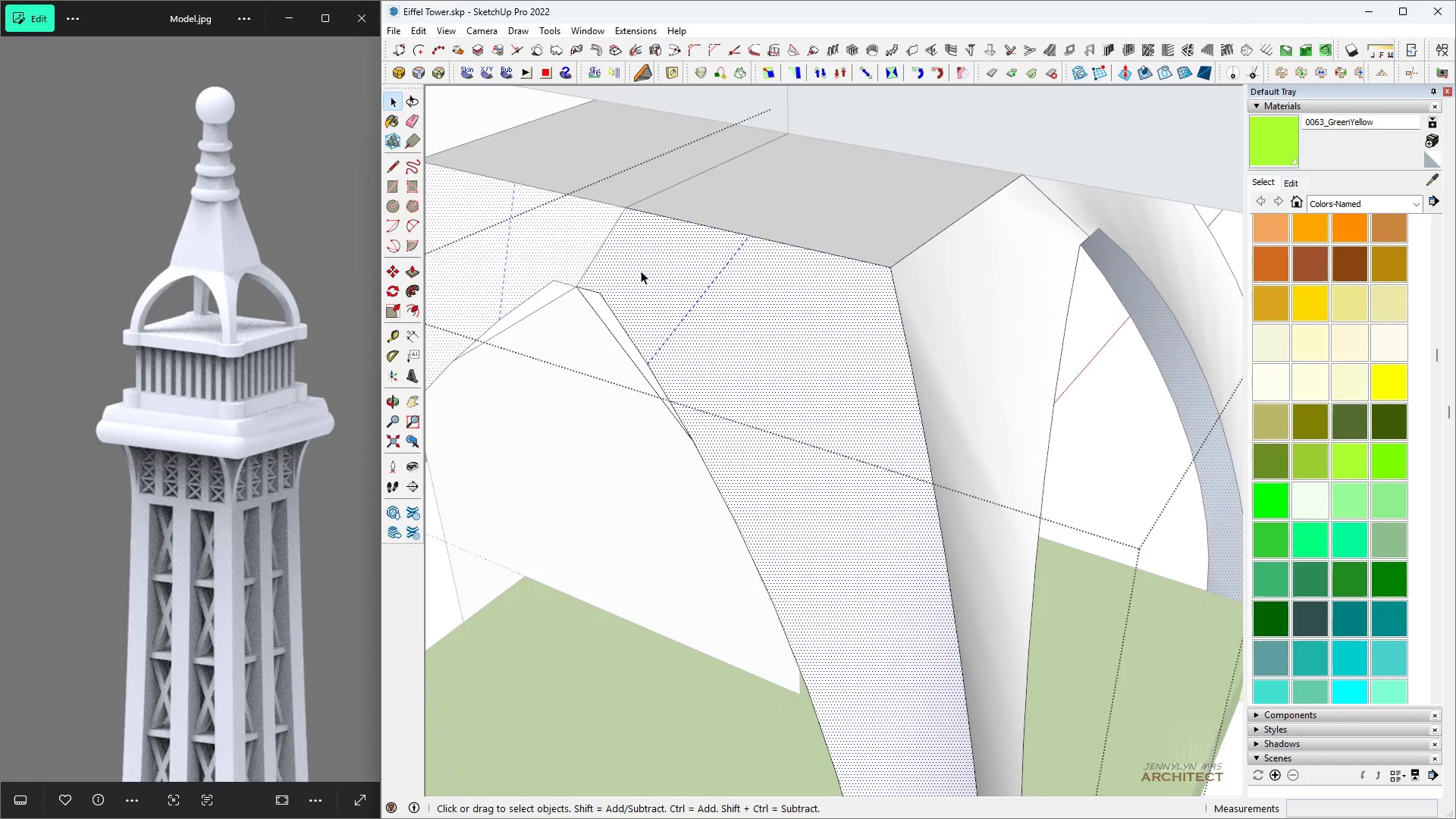 
key(E)
 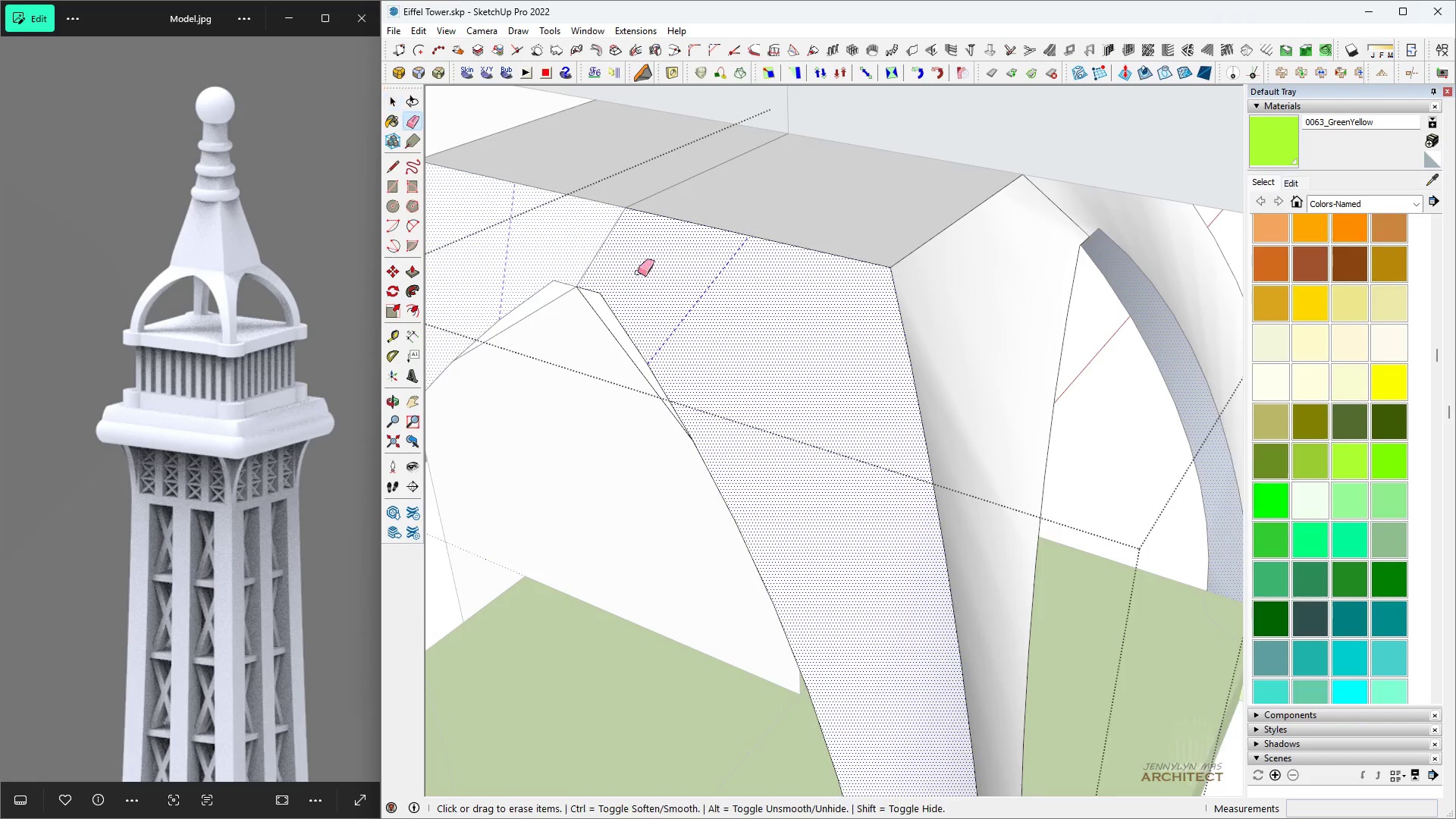 
scroll: coordinate [635, 277], scroll_direction: up, amount: 3.0
 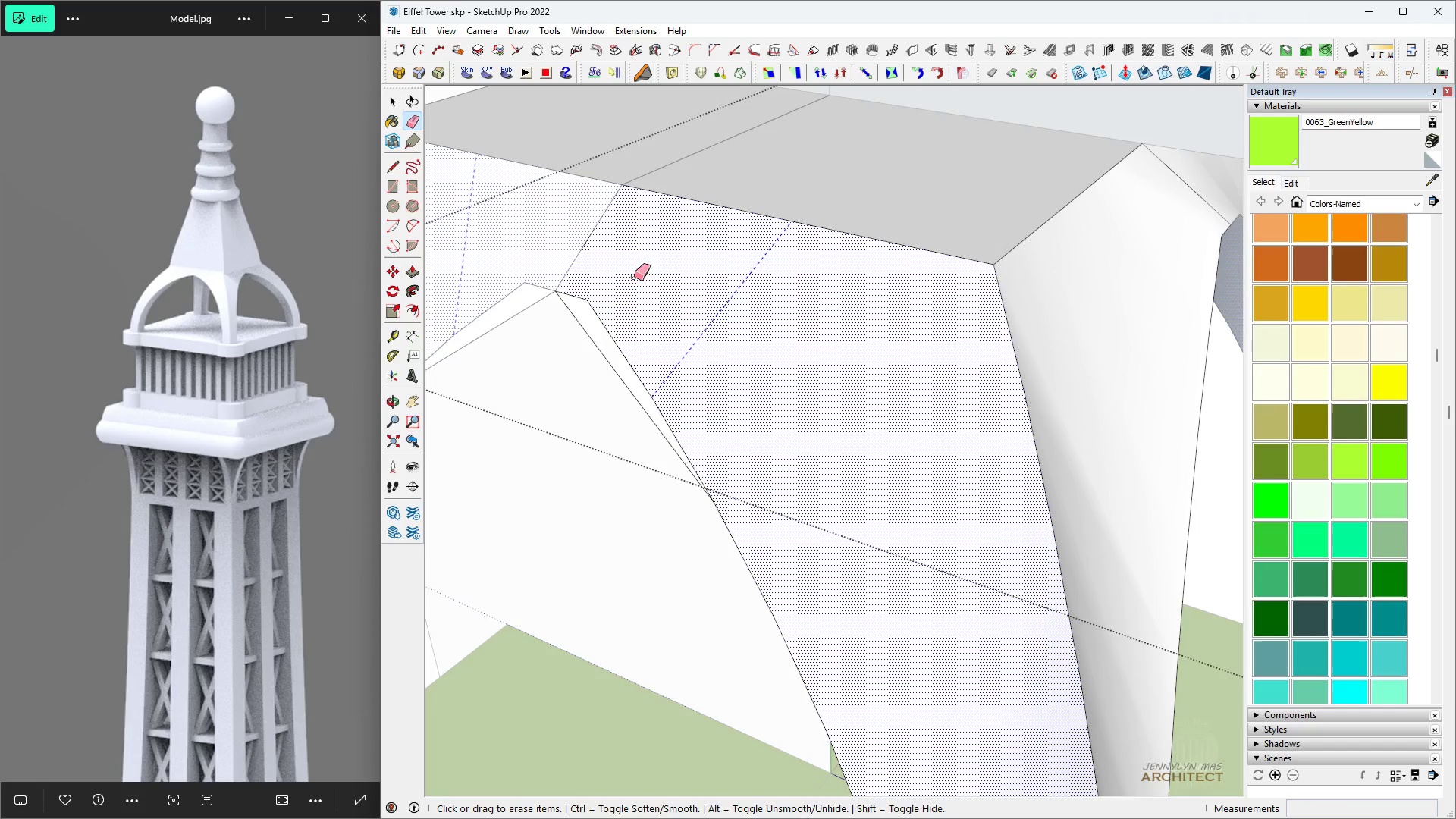 
key(Control+ControlLeft)
 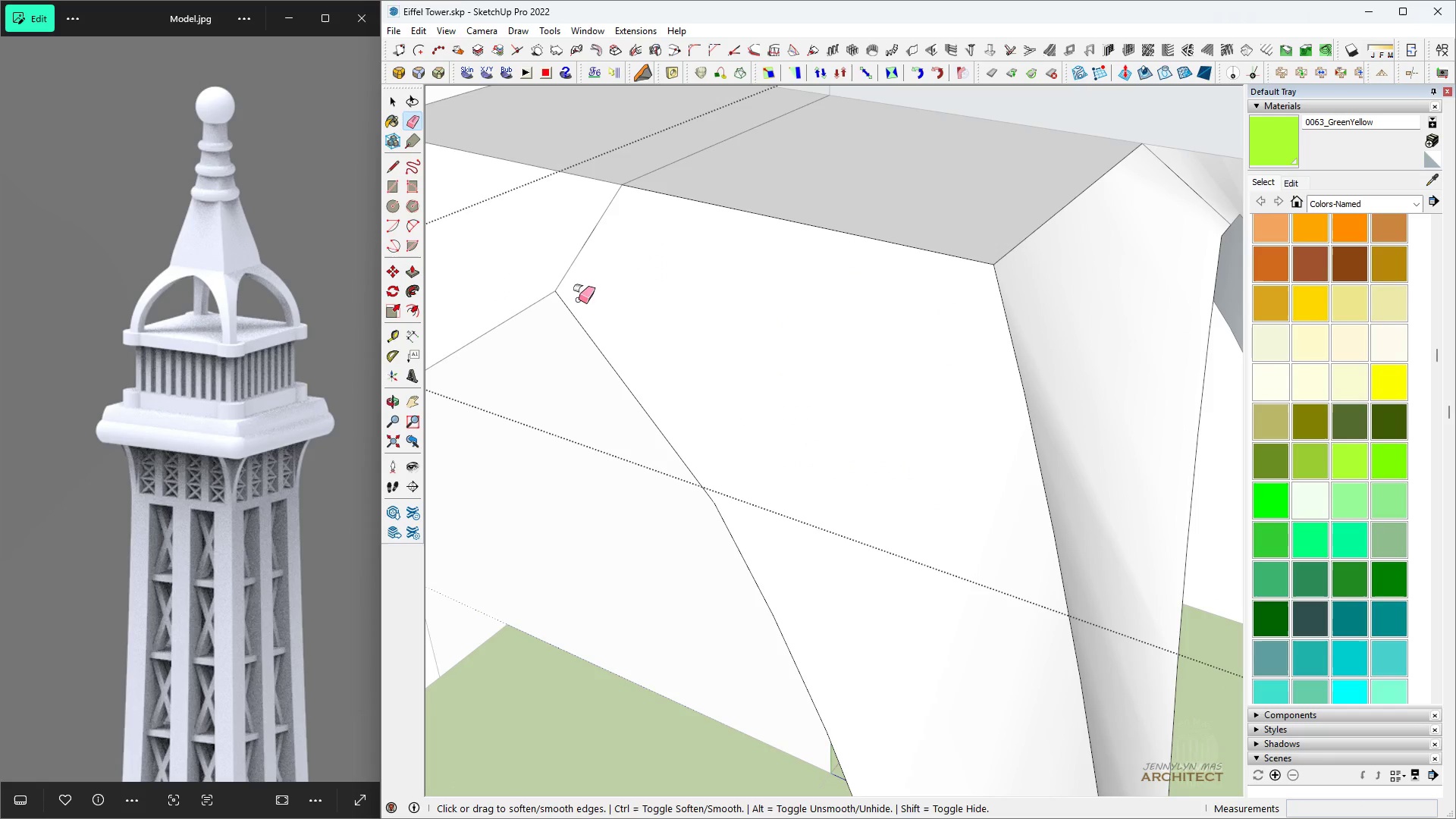 
scroll: coordinate [599, 318], scroll_direction: down, amount: 7.0
 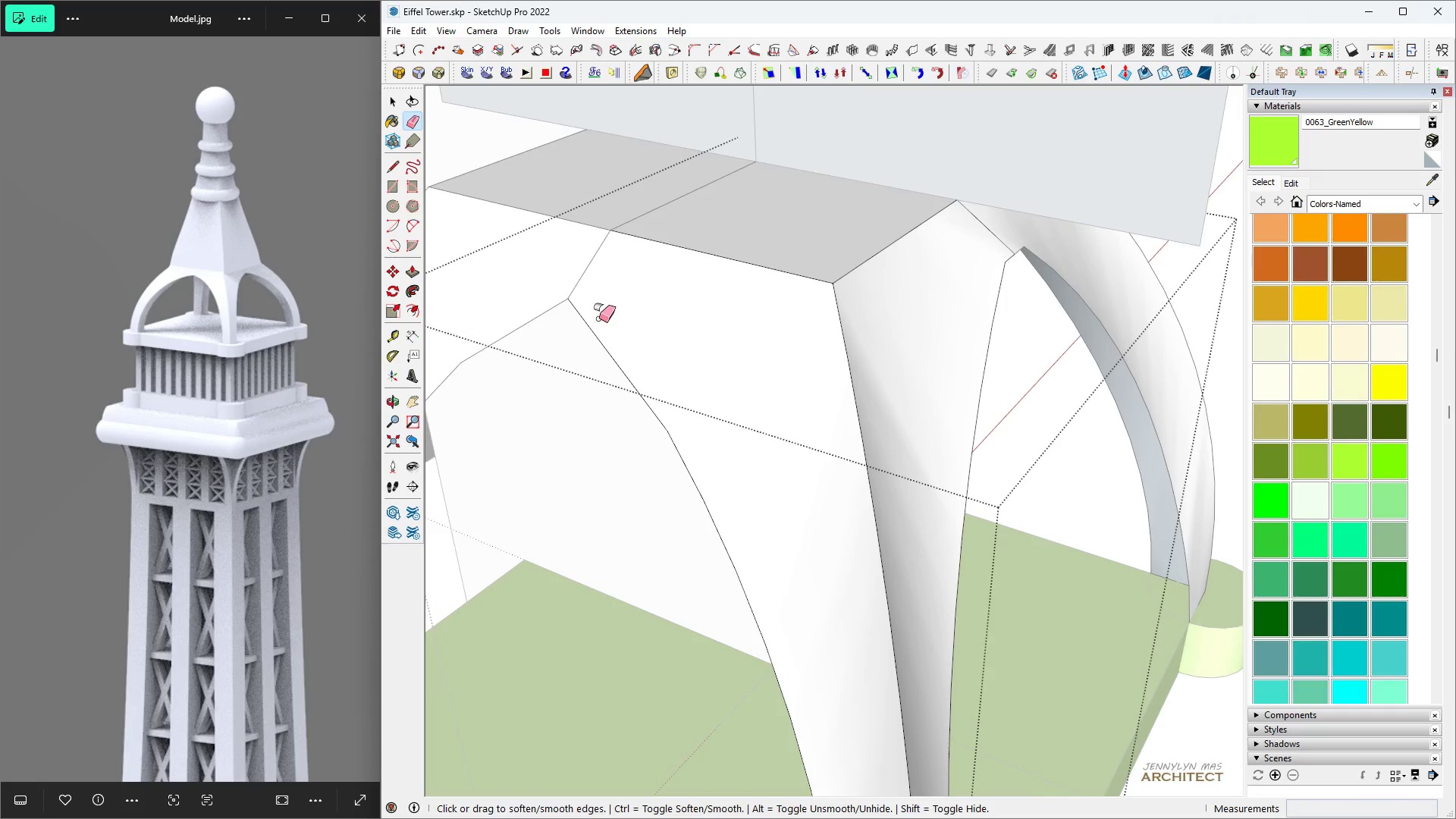 
key(Space)
 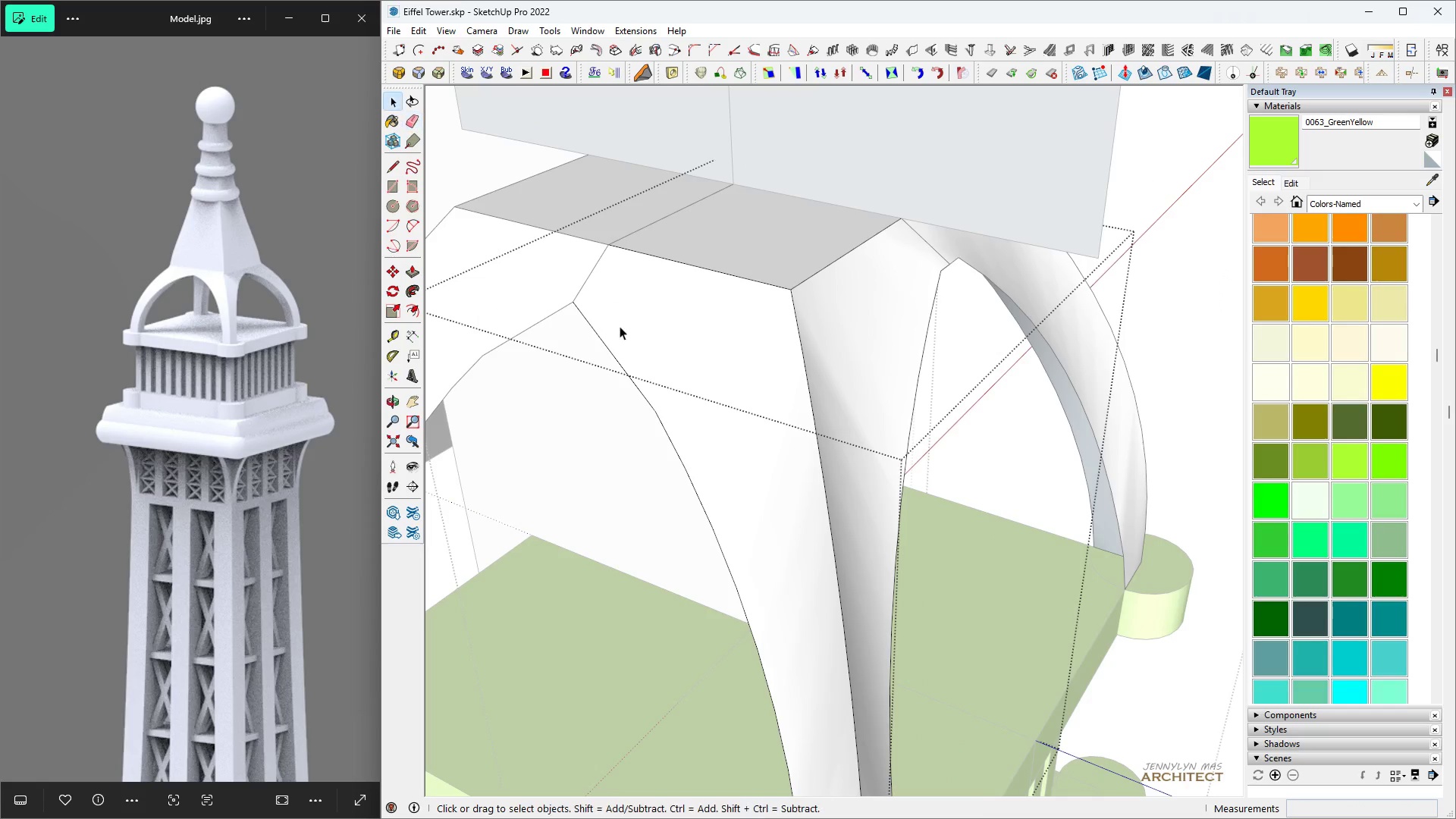 
left_click([623, 326])
 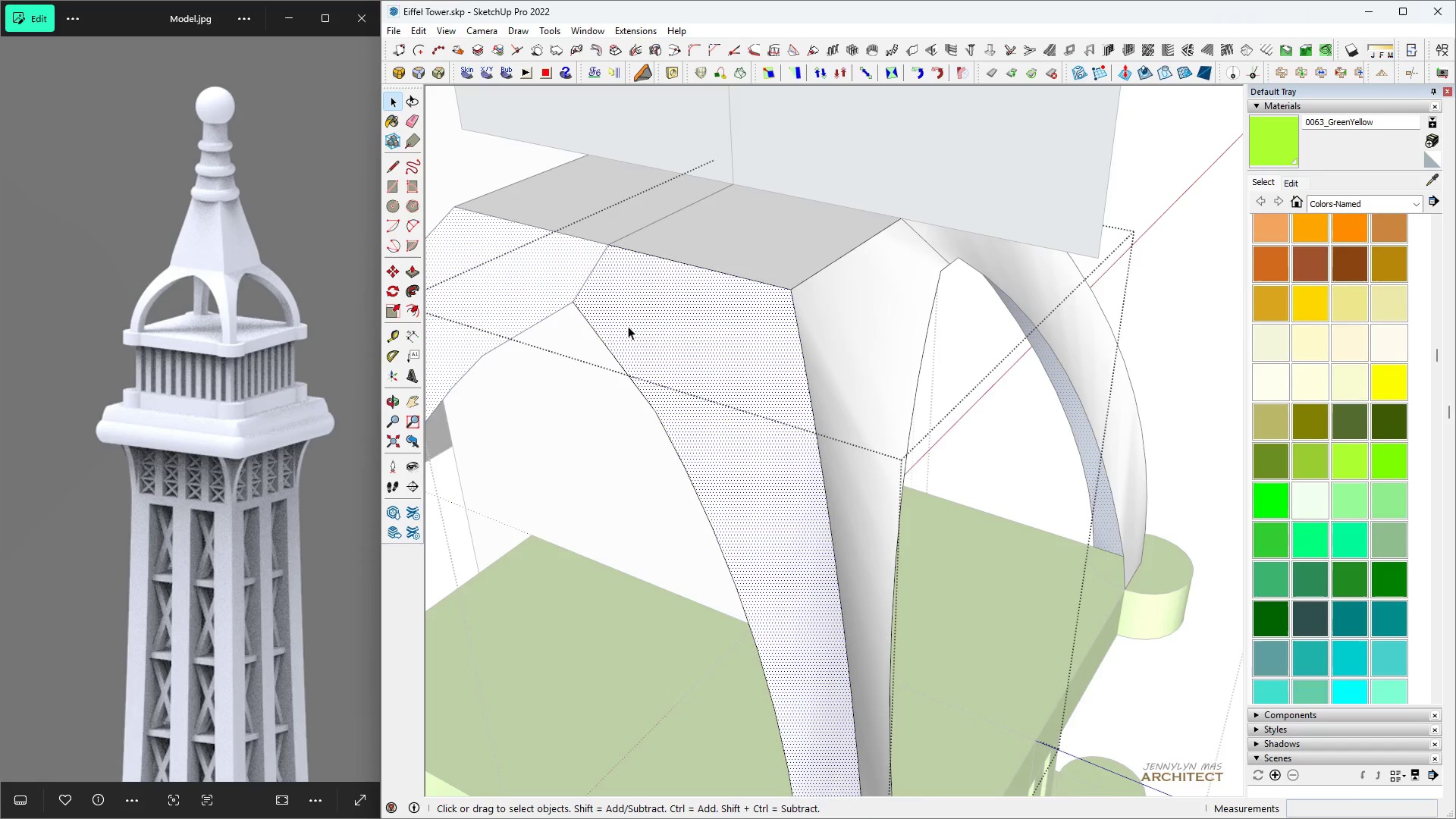 
scroll: coordinate [636, 327], scroll_direction: up, amount: 1.0
 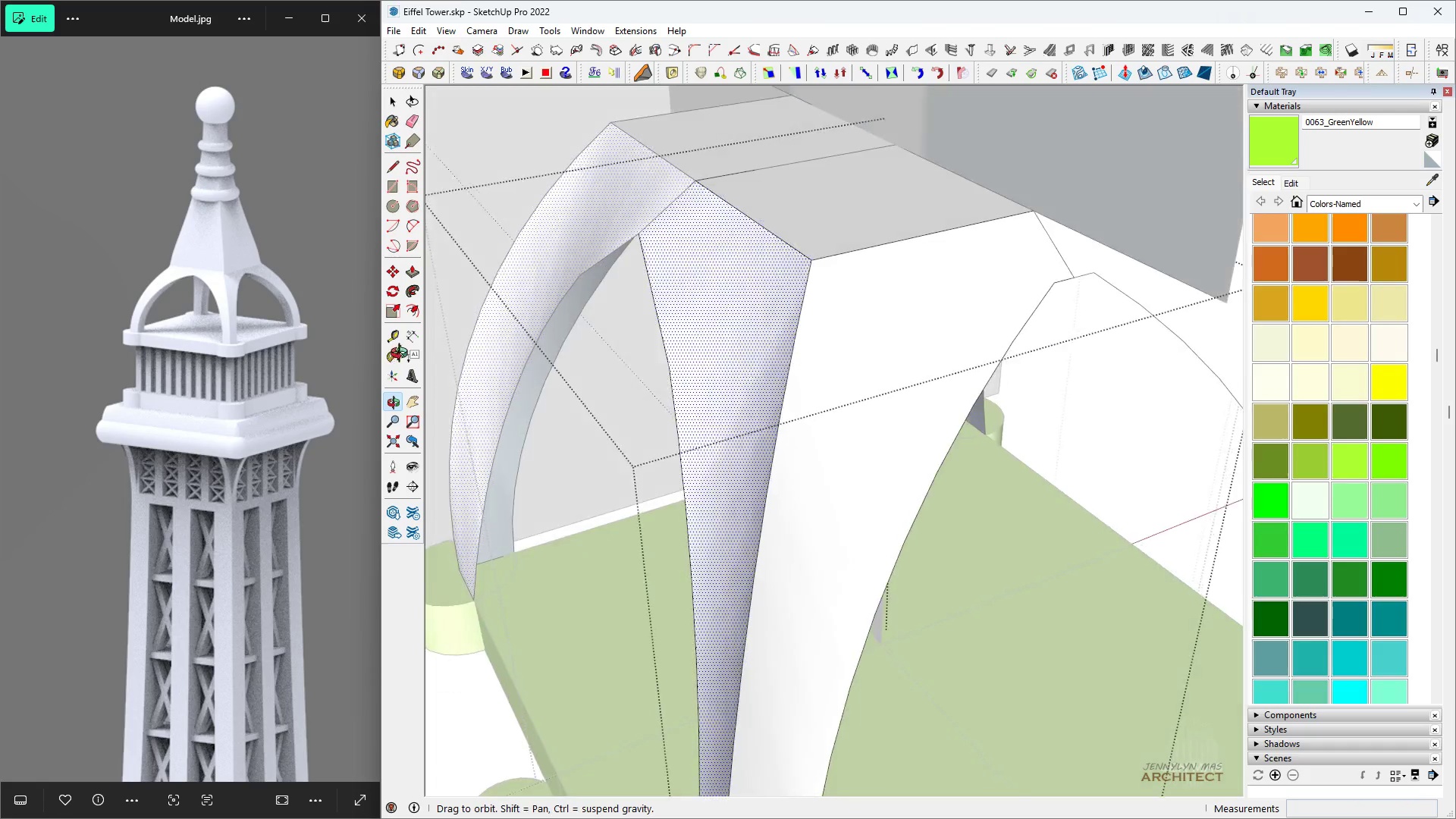 
key(Control+Z)
 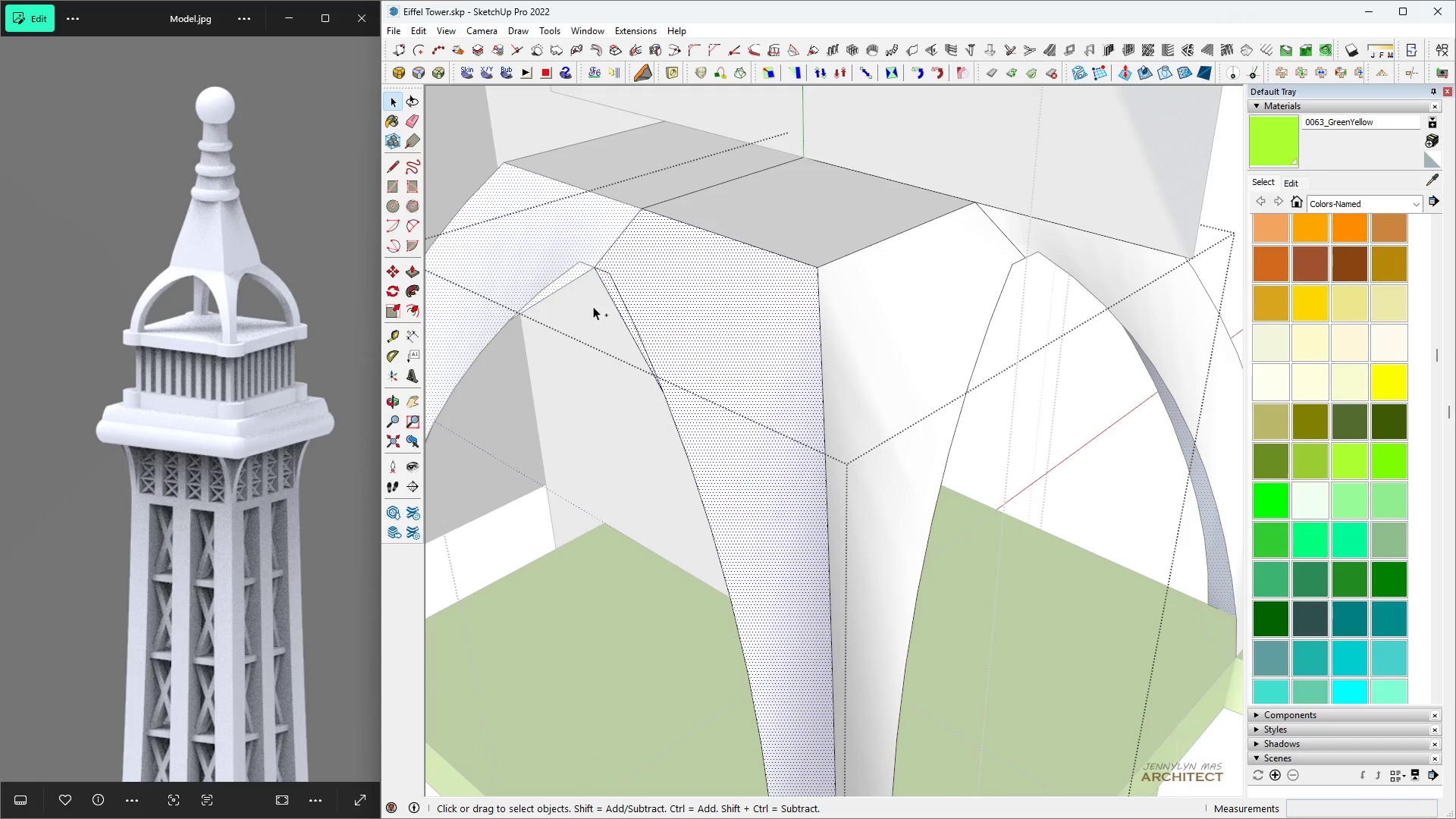 
scroll: coordinate [615, 279], scroll_direction: up, amount: 6.0
 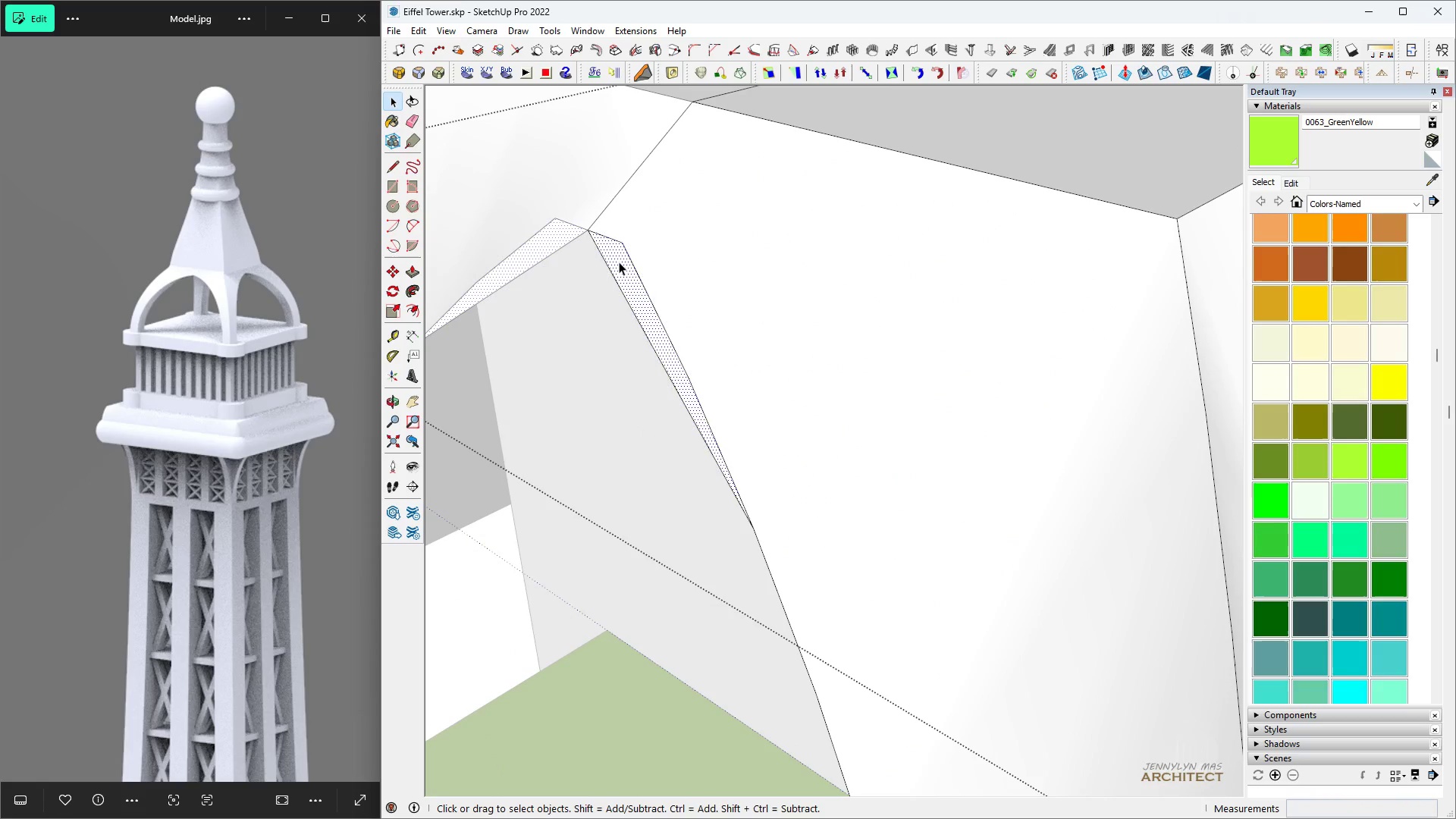 
double_click([619, 262])
 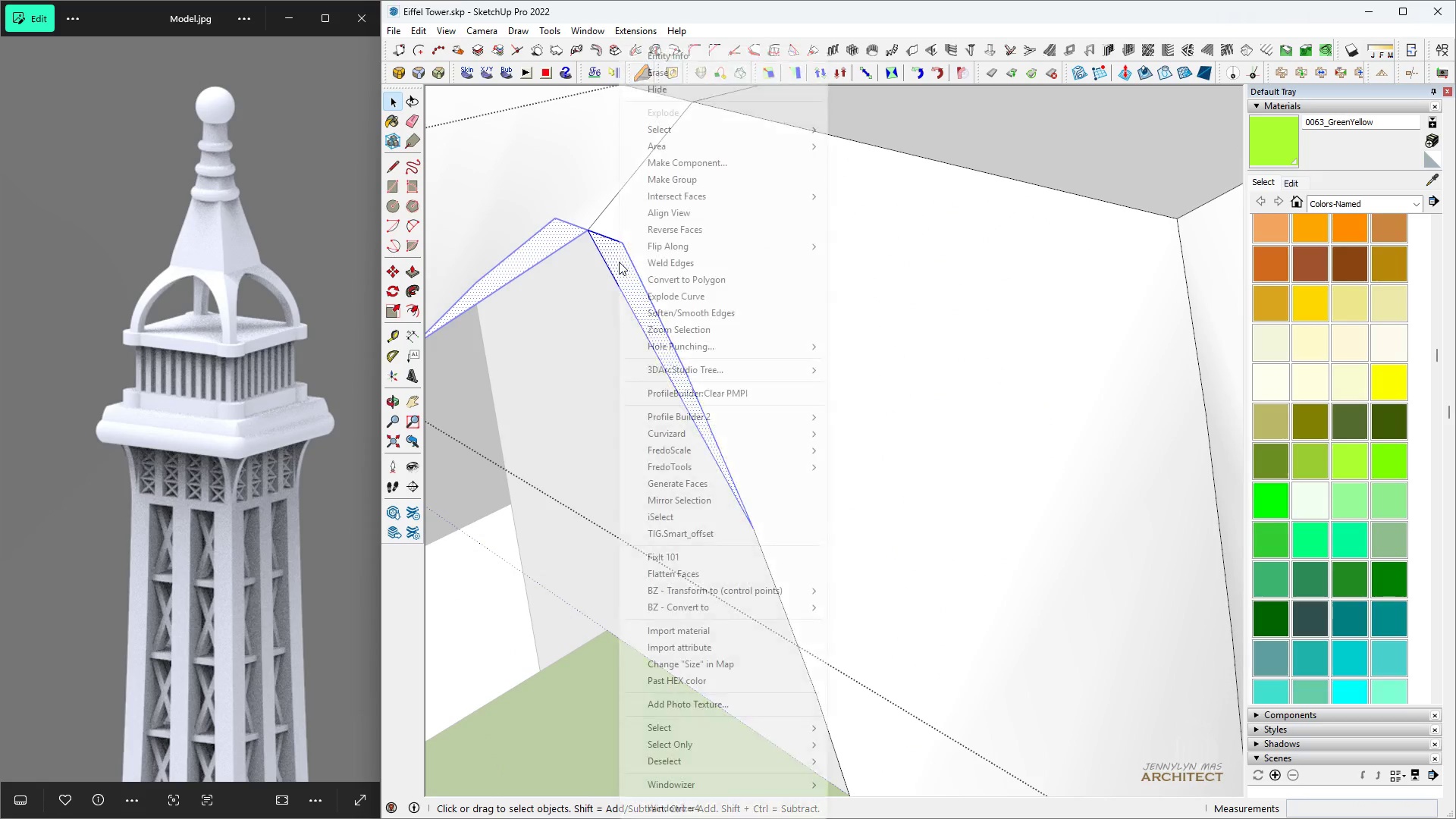 
right_click([619, 262])
 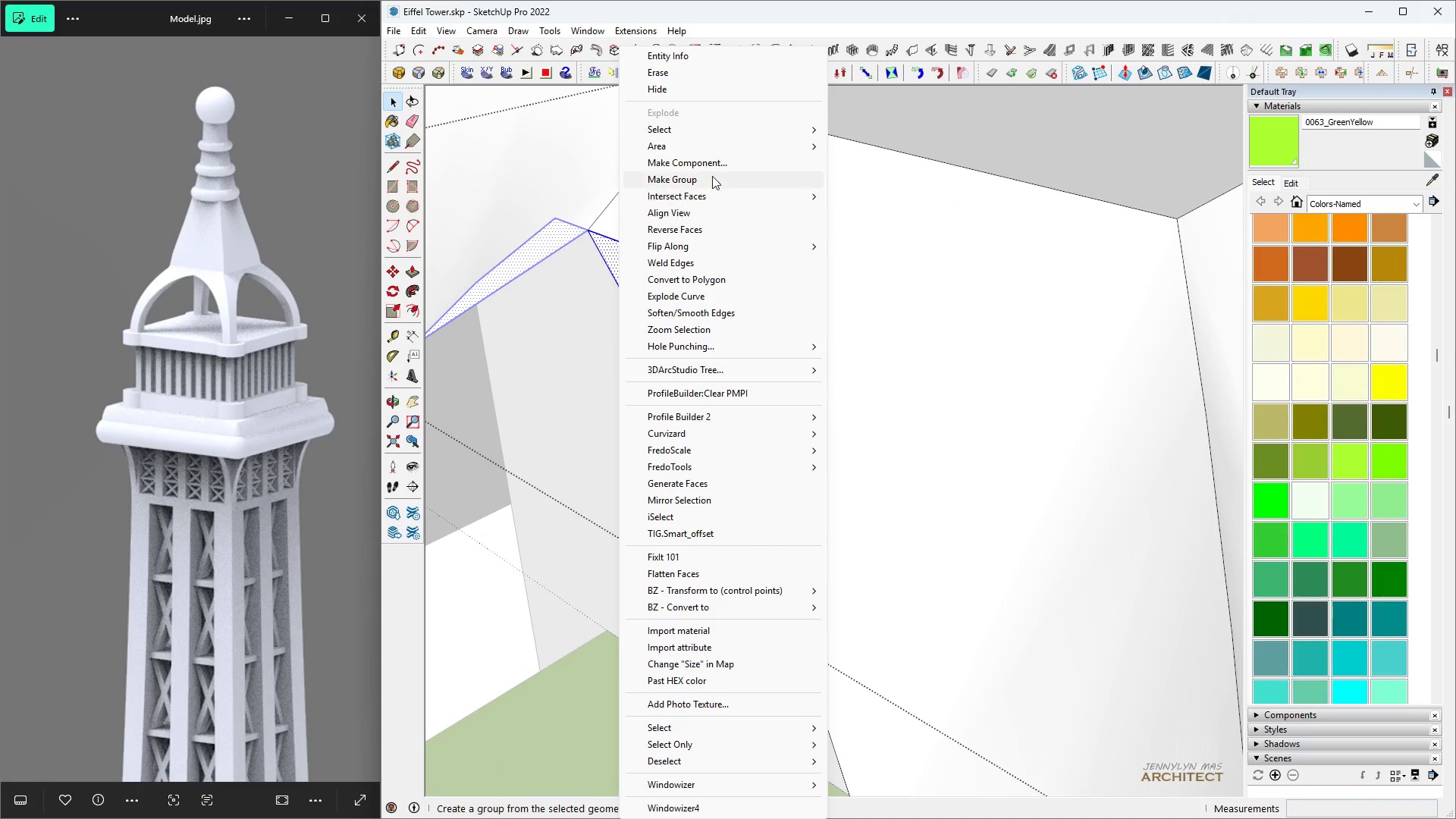 
left_click([710, 174])
 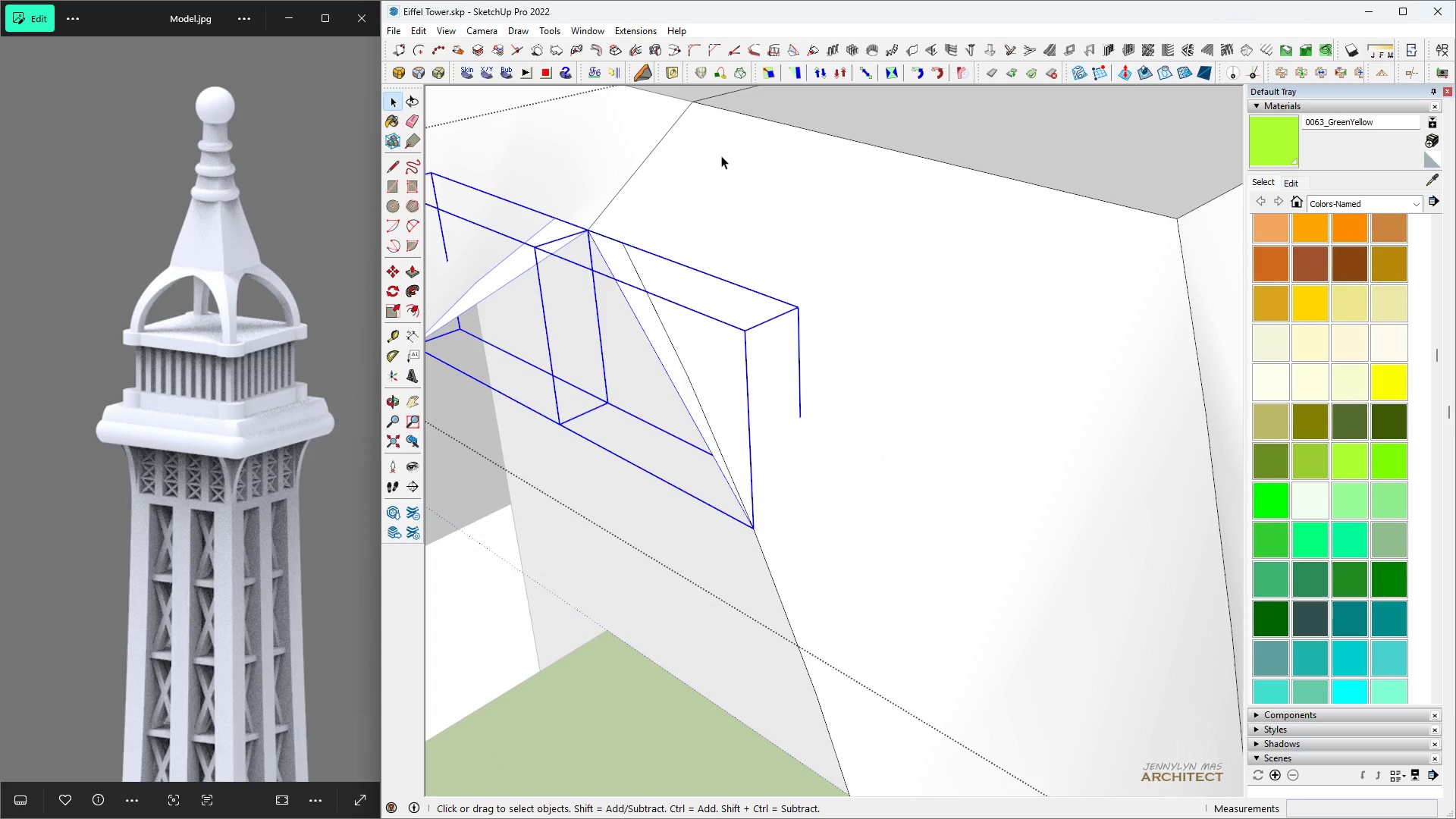 
key(Delete)
 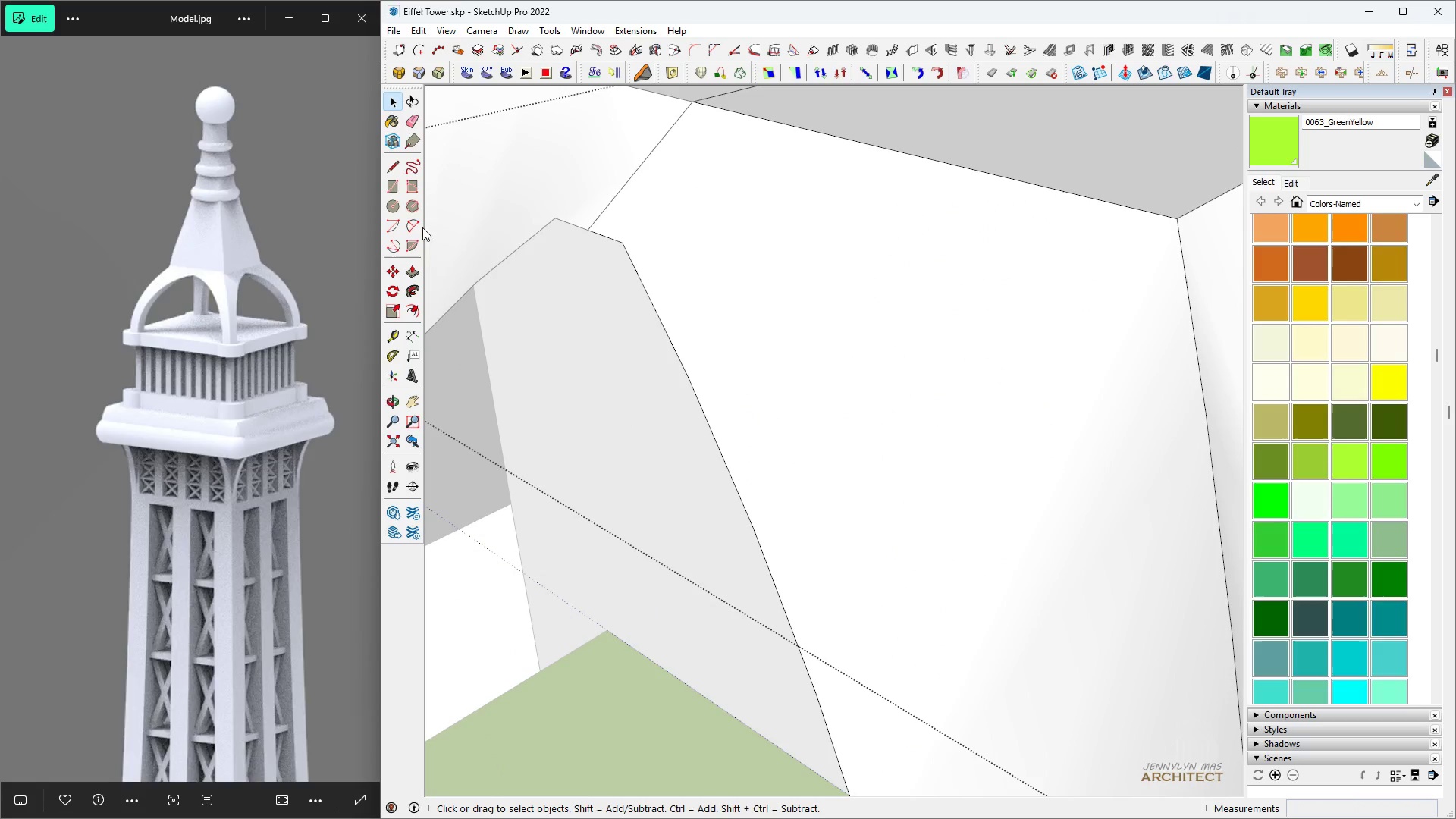 
scroll: coordinate [700, 120], scroll_direction: down, amount: 11.0
 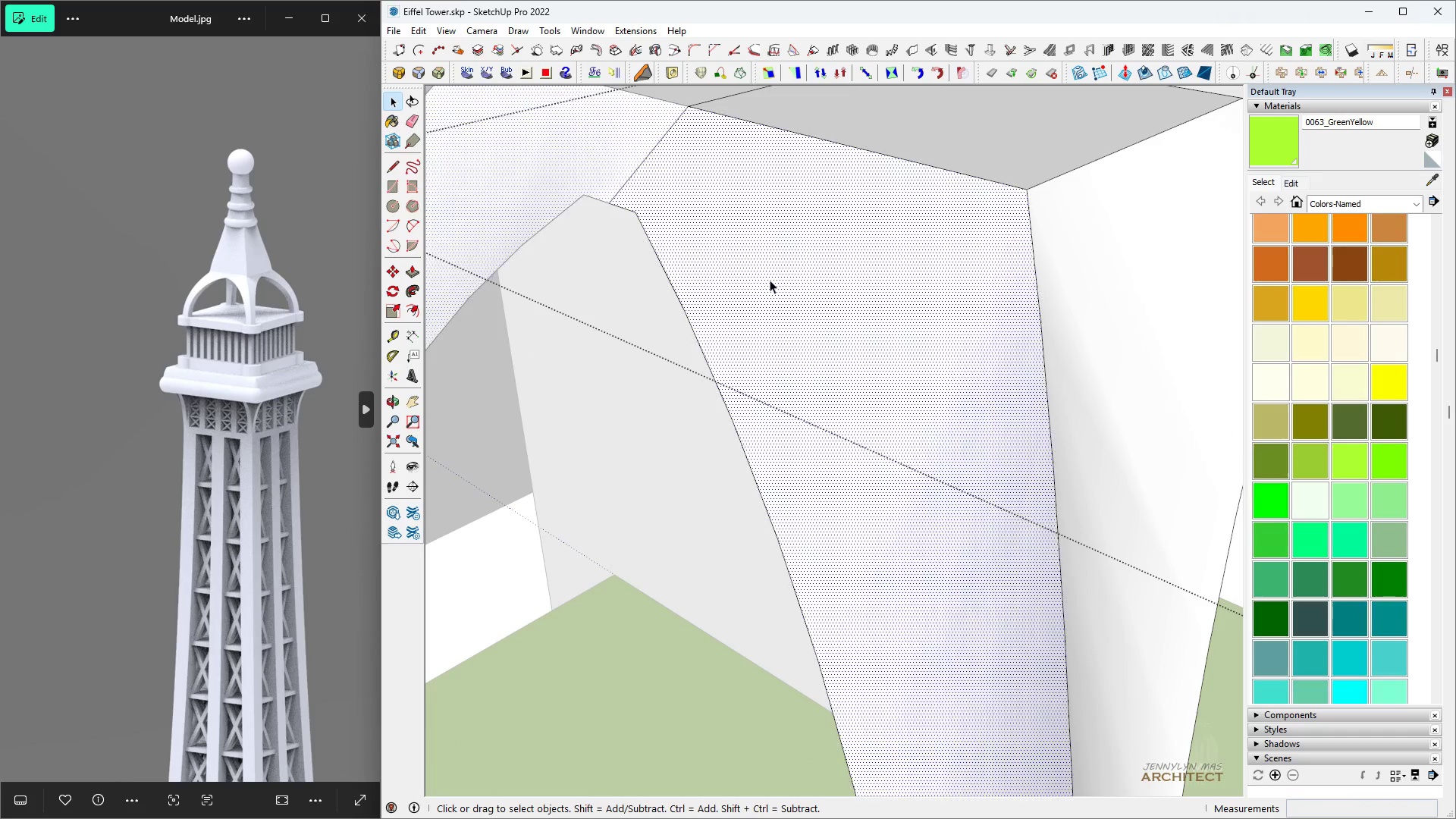 
key(Space)
 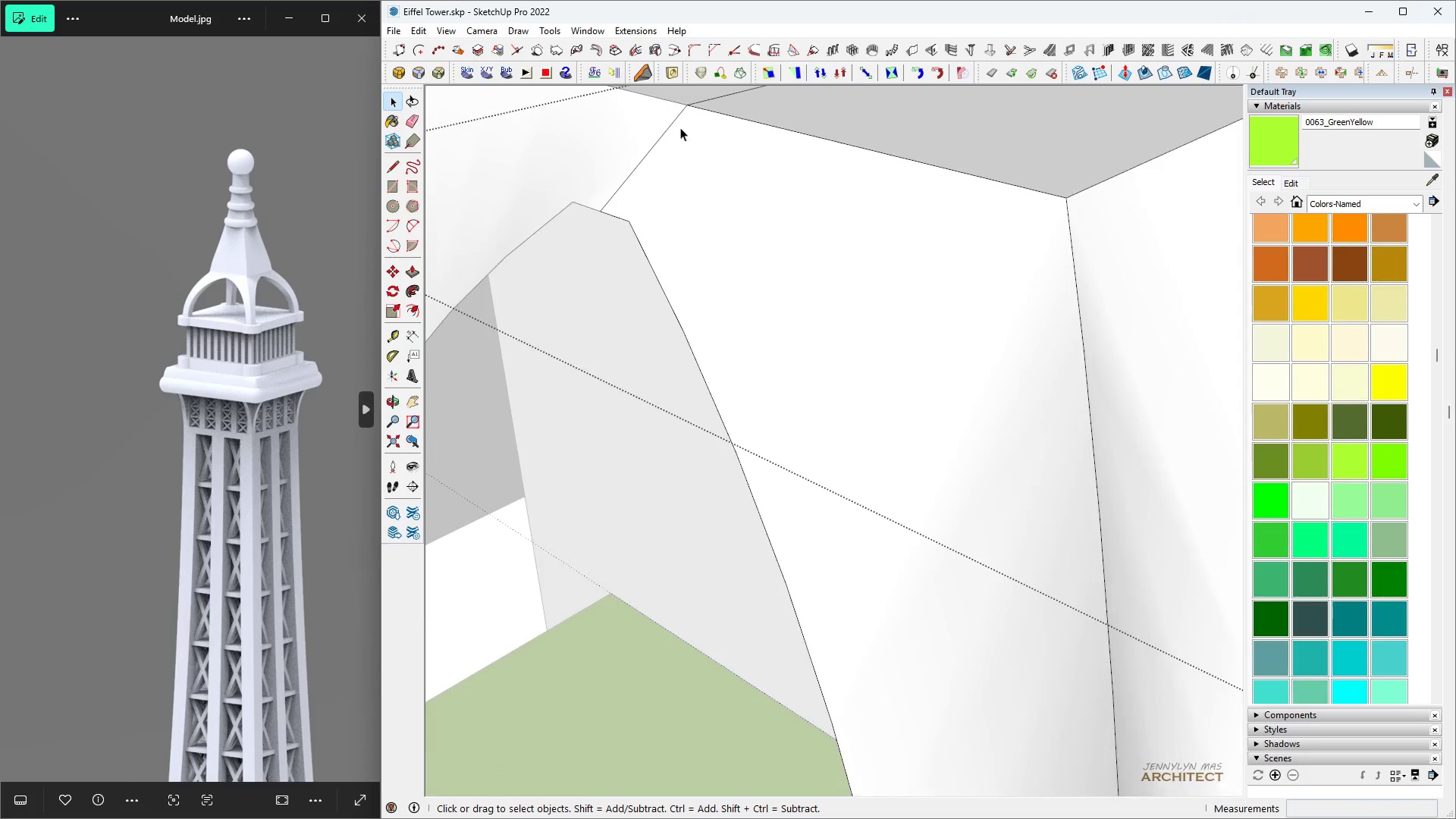 
key(H)
 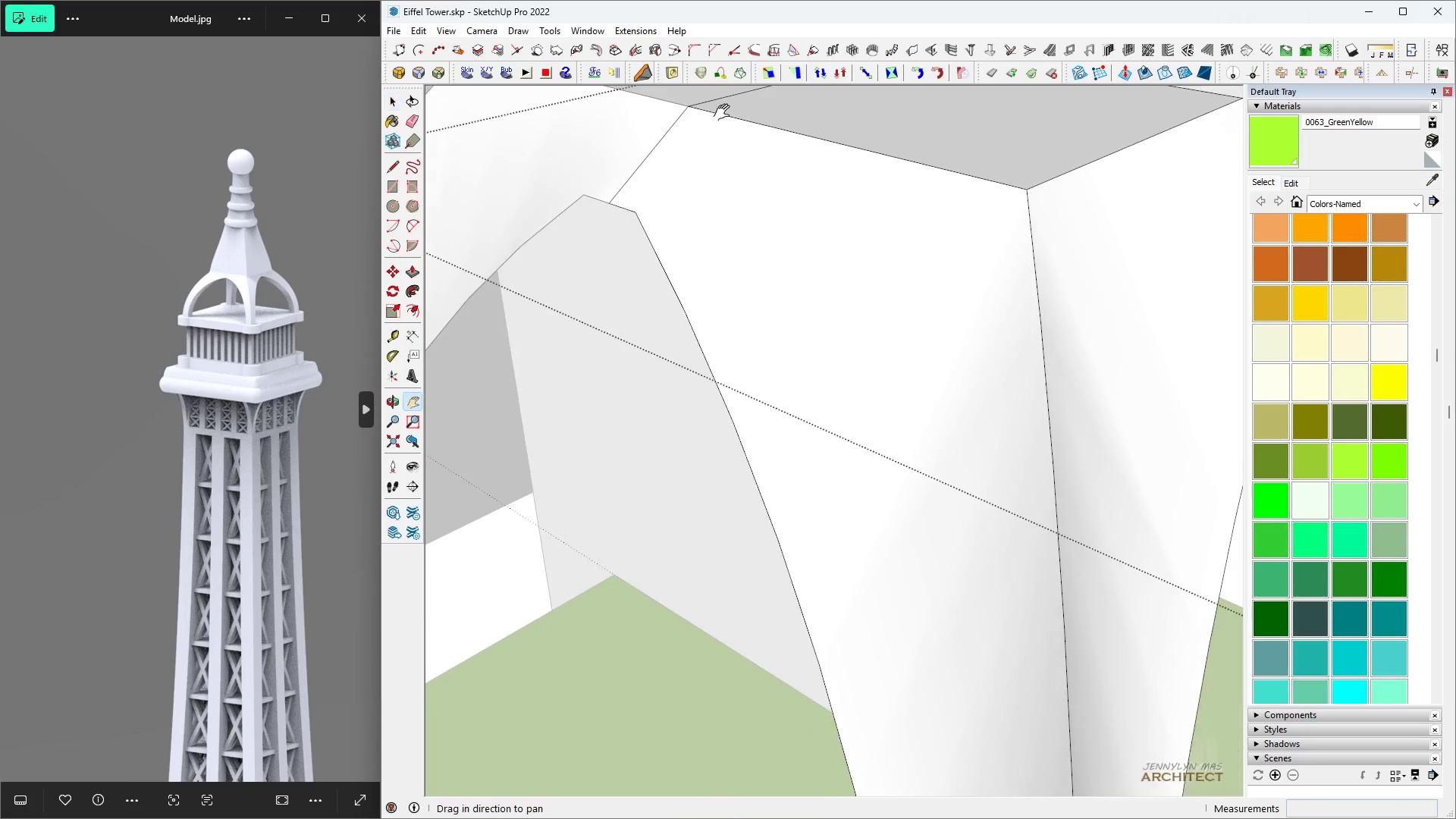 
key(Space)
 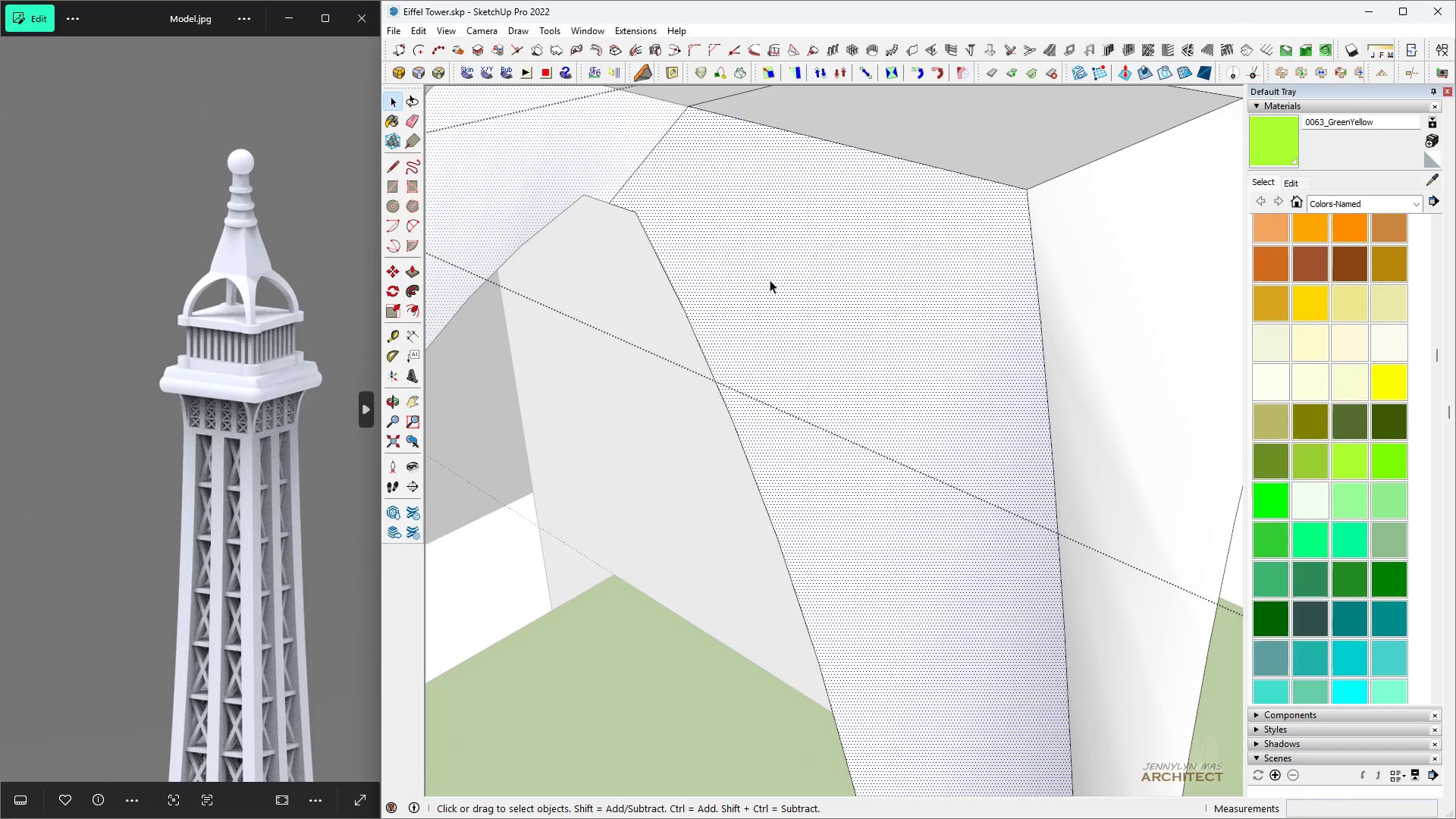 
double_click([770, 280])
 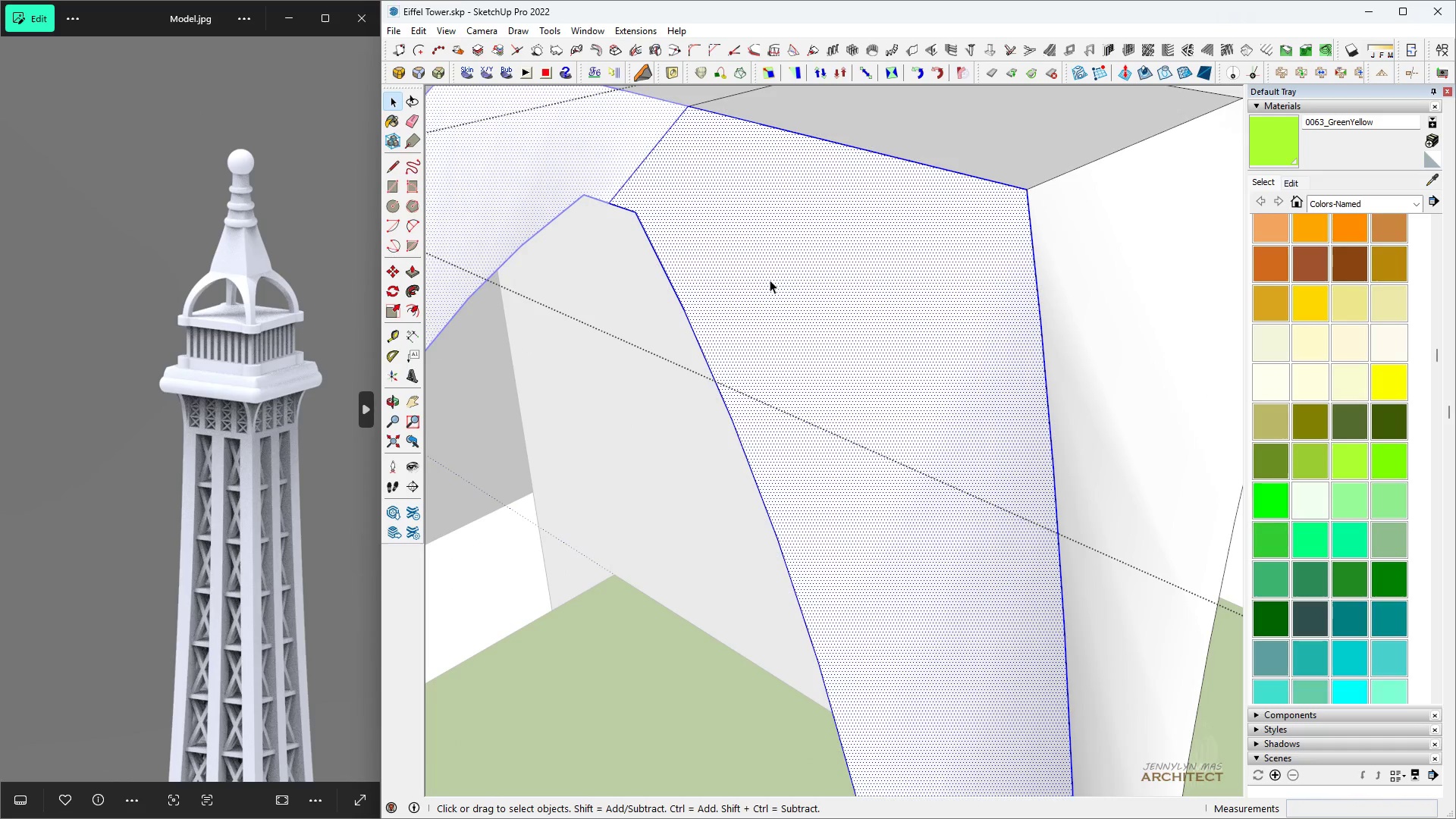 
triple_click([770, 280])
 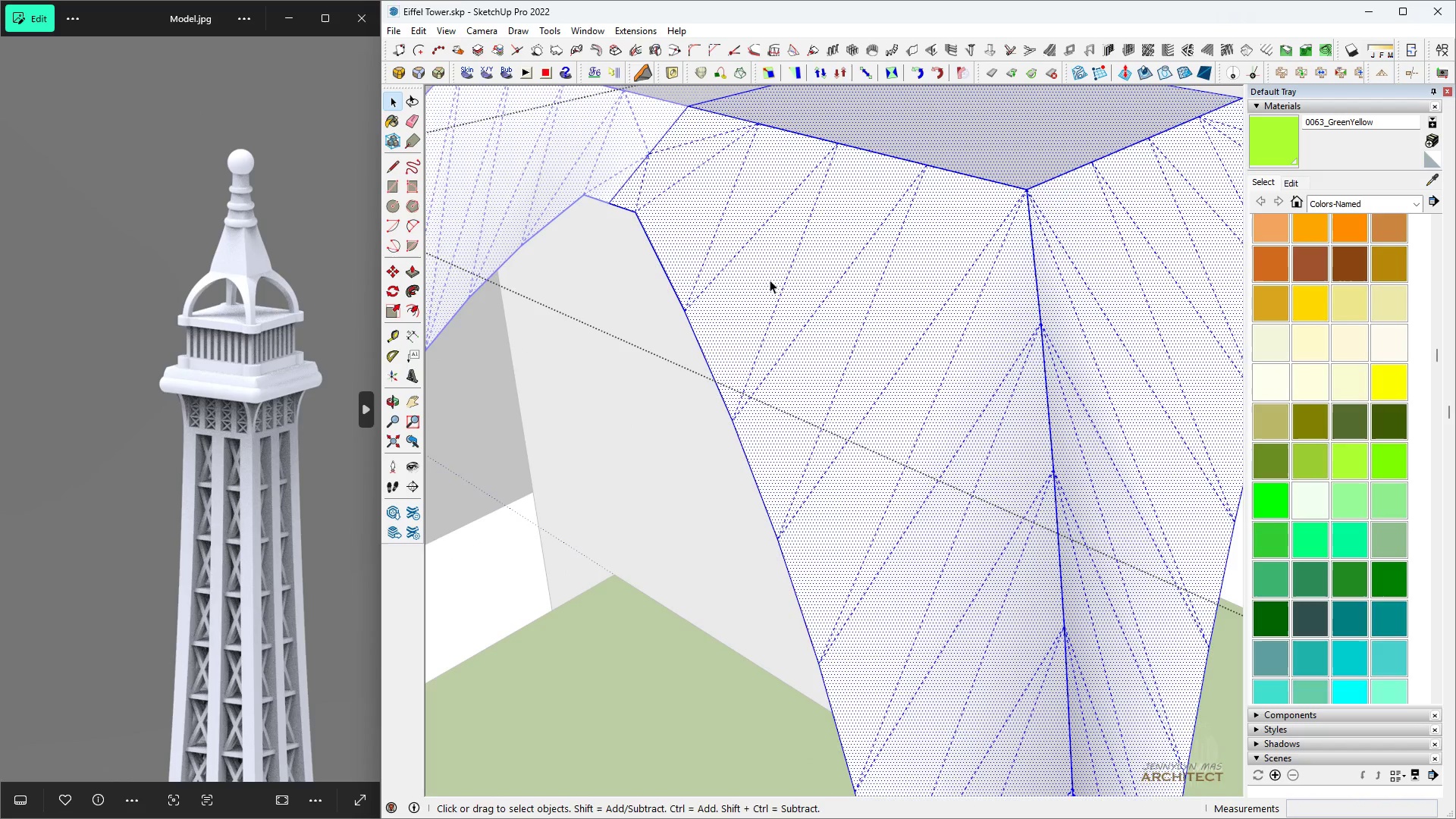 
key(B)
 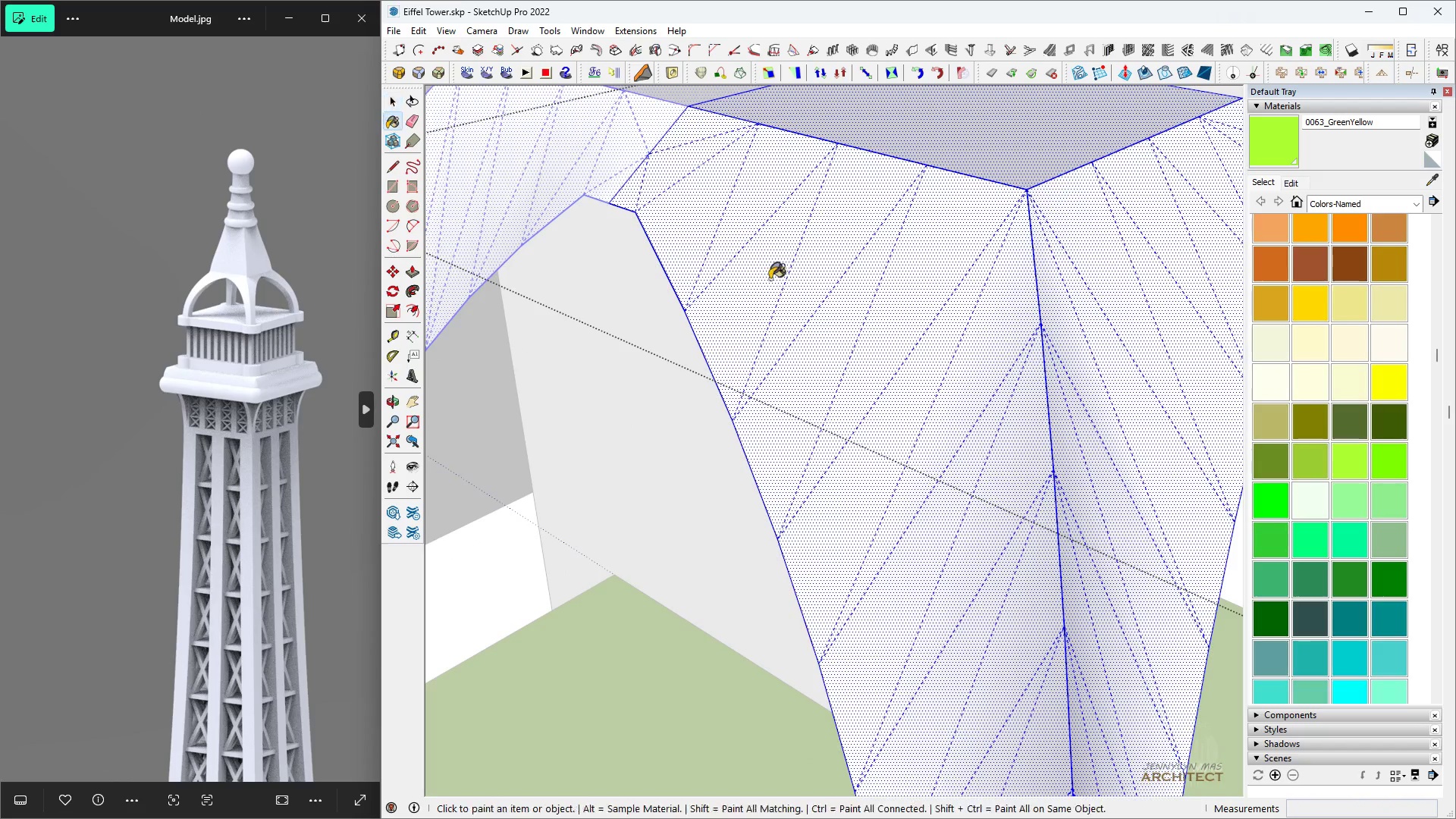 
scroll: coordinate [770, 279], scroll_direction: down, amount: 6.0
 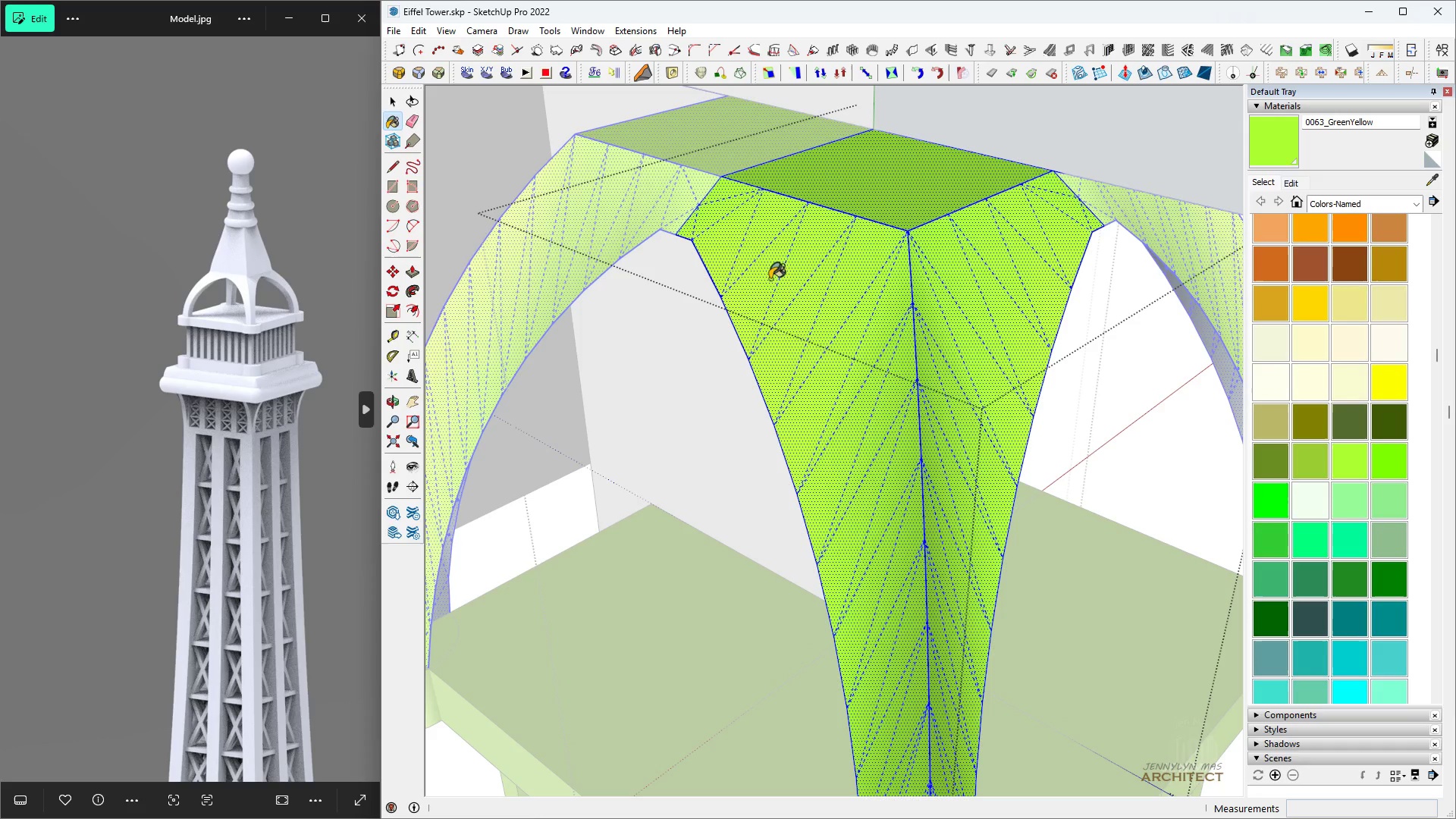 
triple_click([770, 279])
 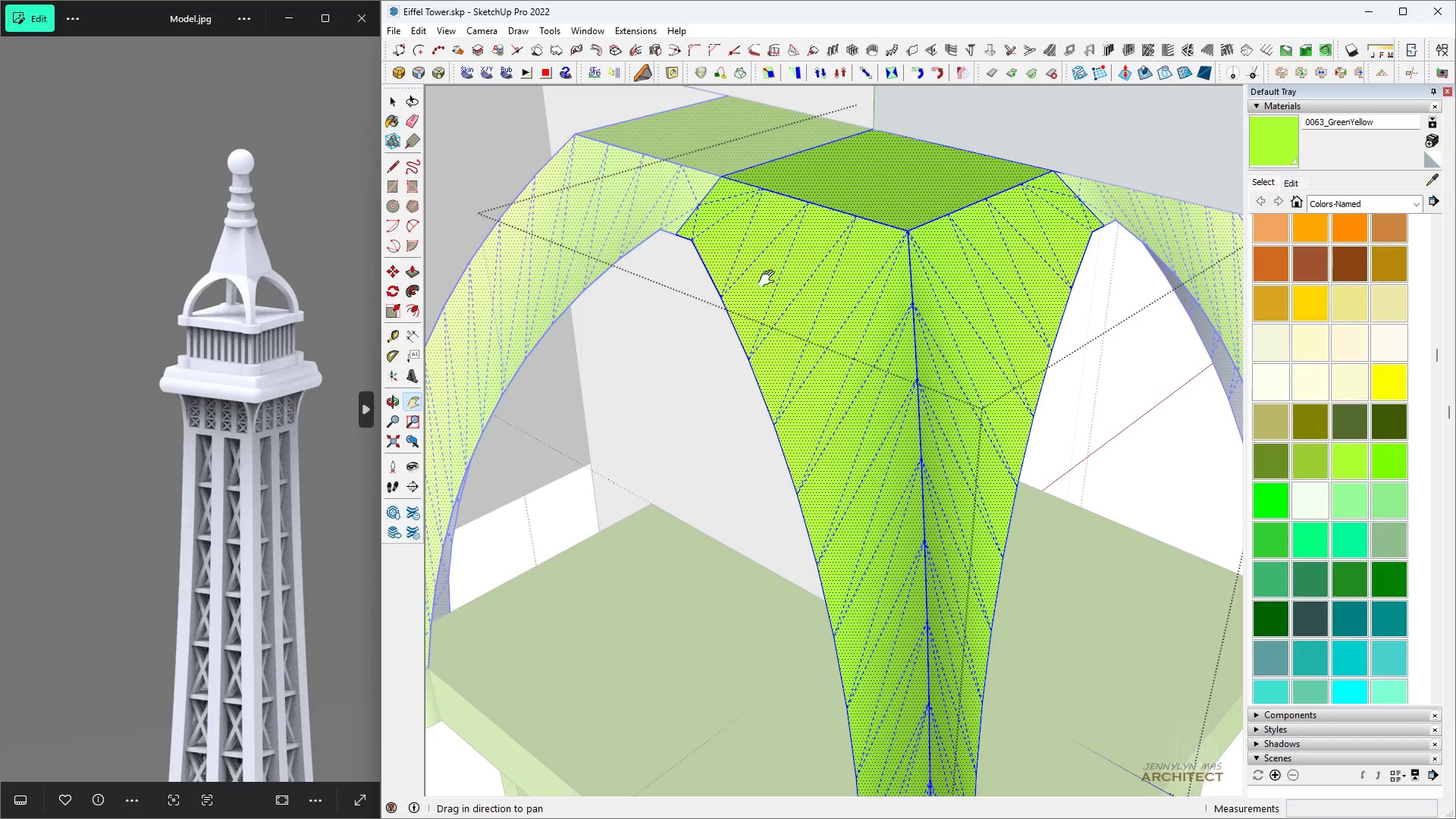 
key(H)
 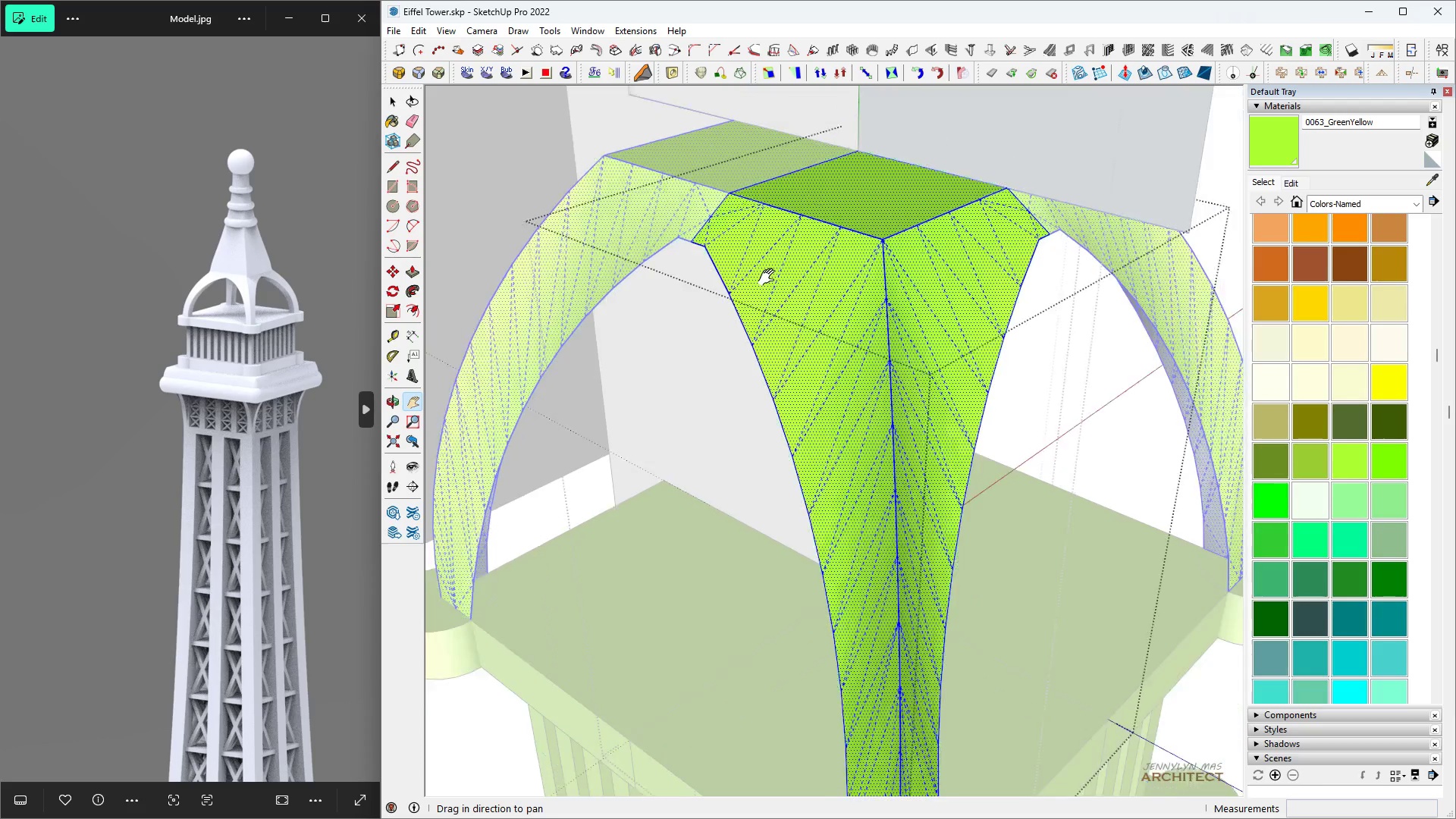 
scroll: coordinate [770, 278], scroll_direction: down, amount: 4.0
 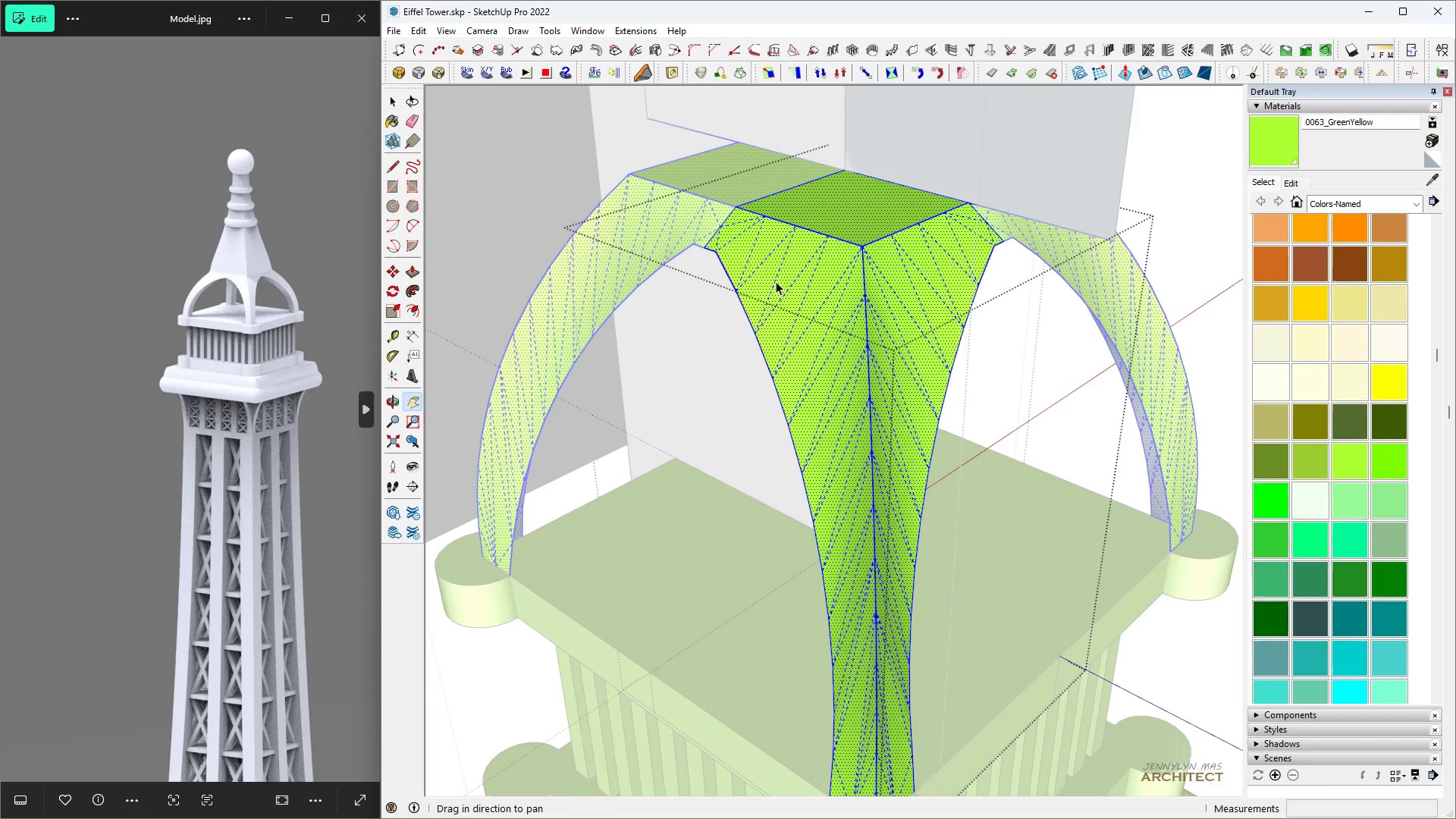 
key(Space)
 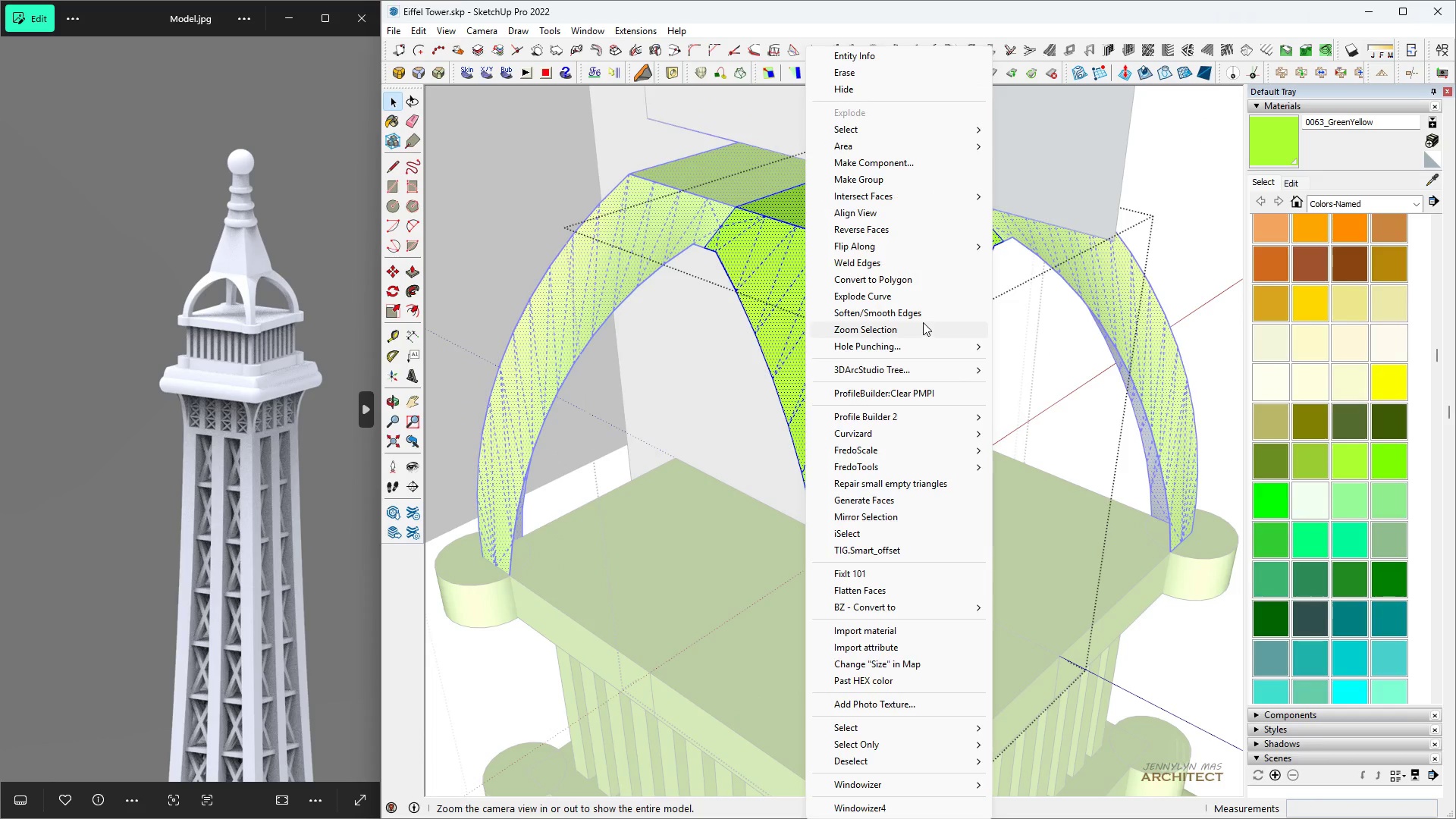 
left_click([919, 318])
 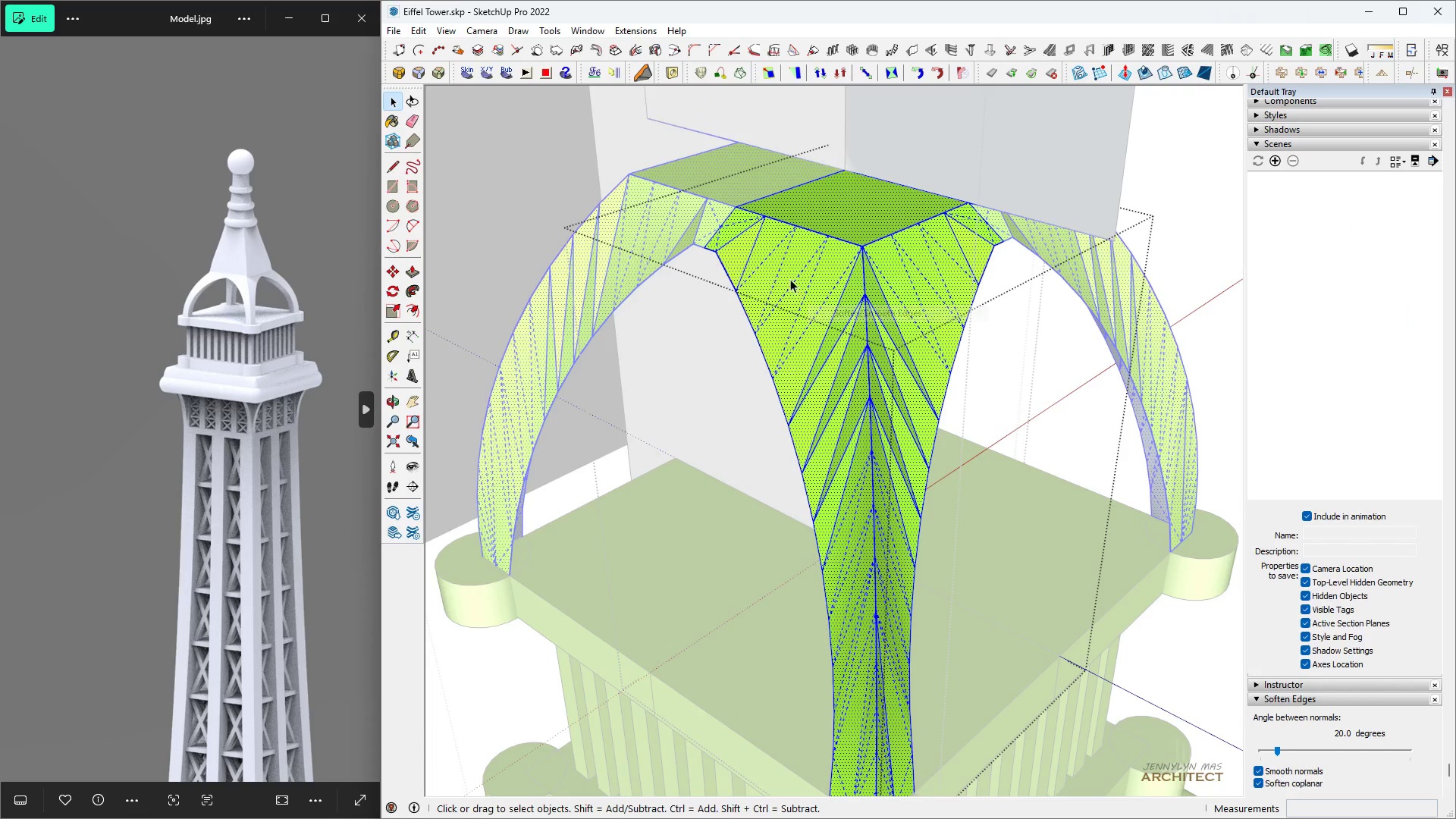 
key(H)
 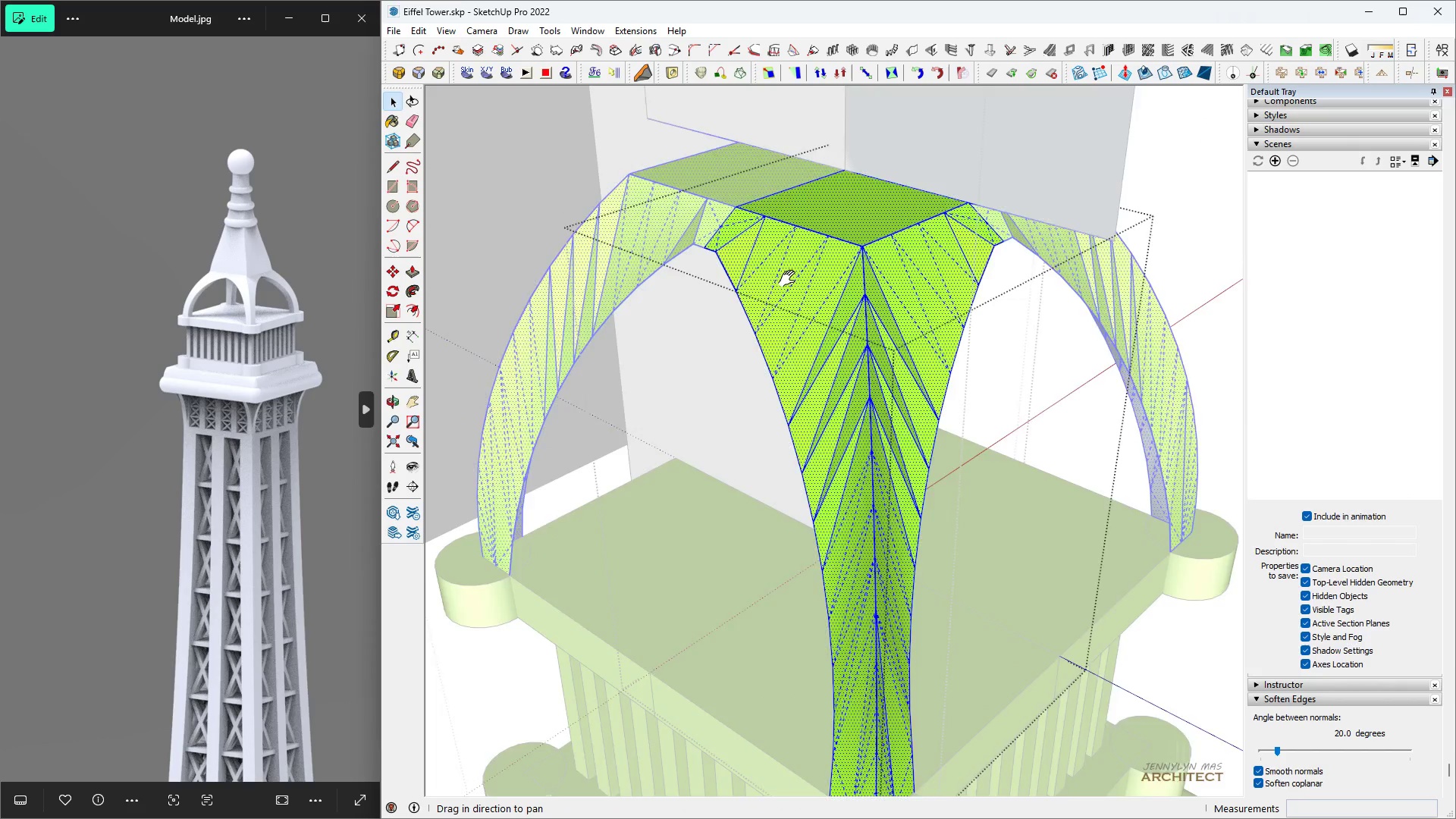 
scroll: coordinate [705, 303], scroll_direction: down, amount: 8.0
 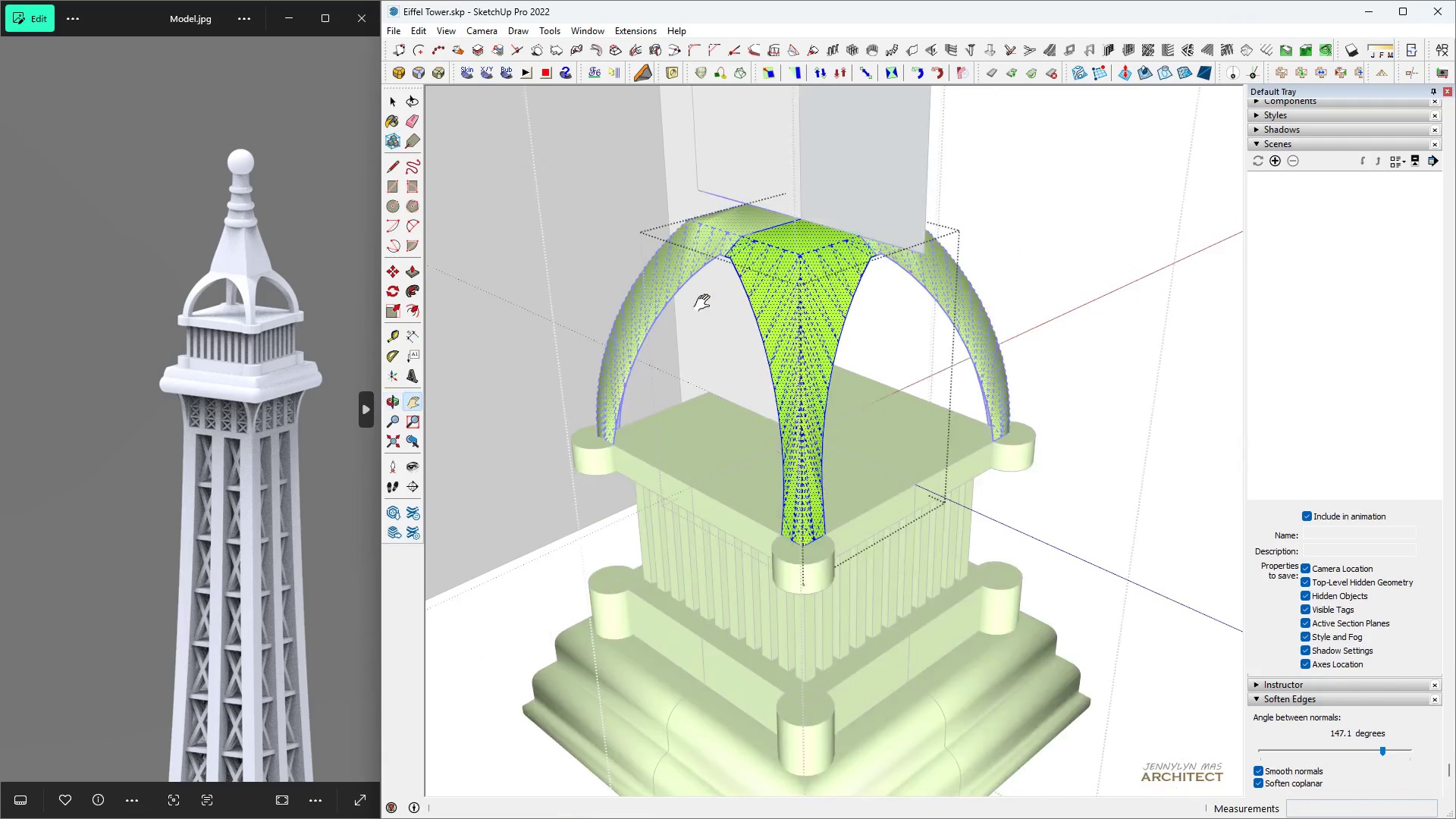 
key(Space)
 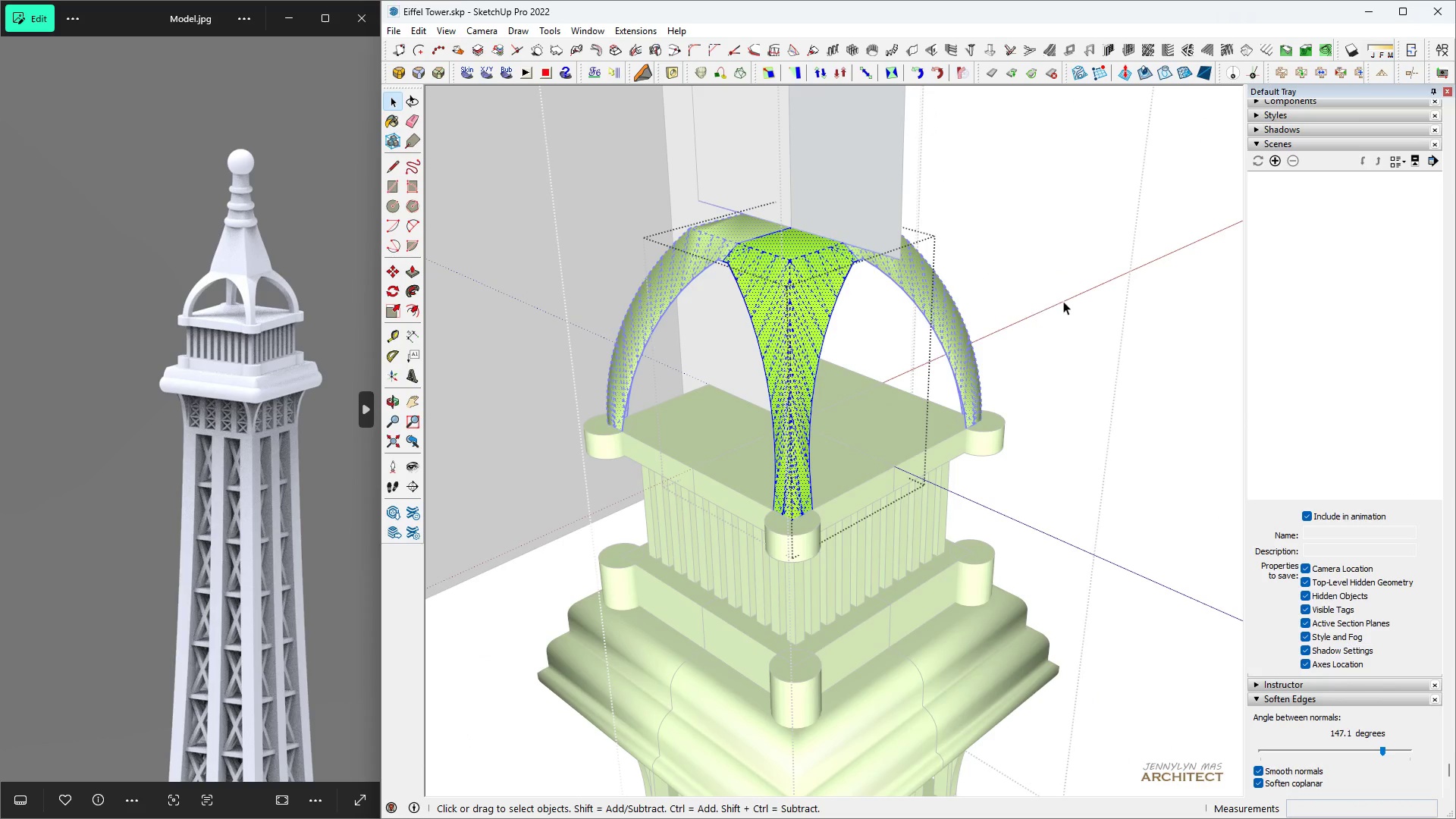 
double_click([1063, 301])
 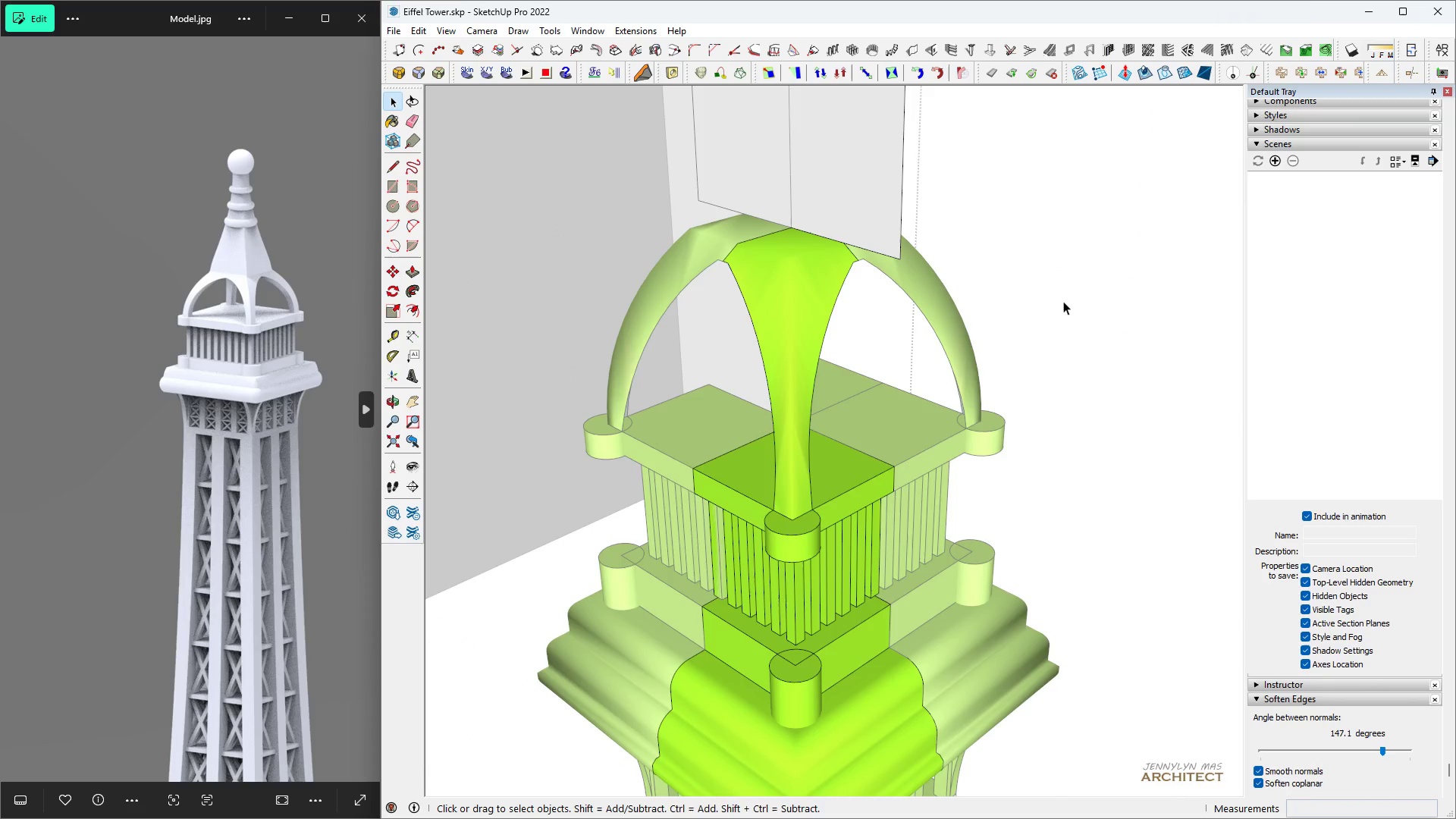 
triple_click([1063, 301])
 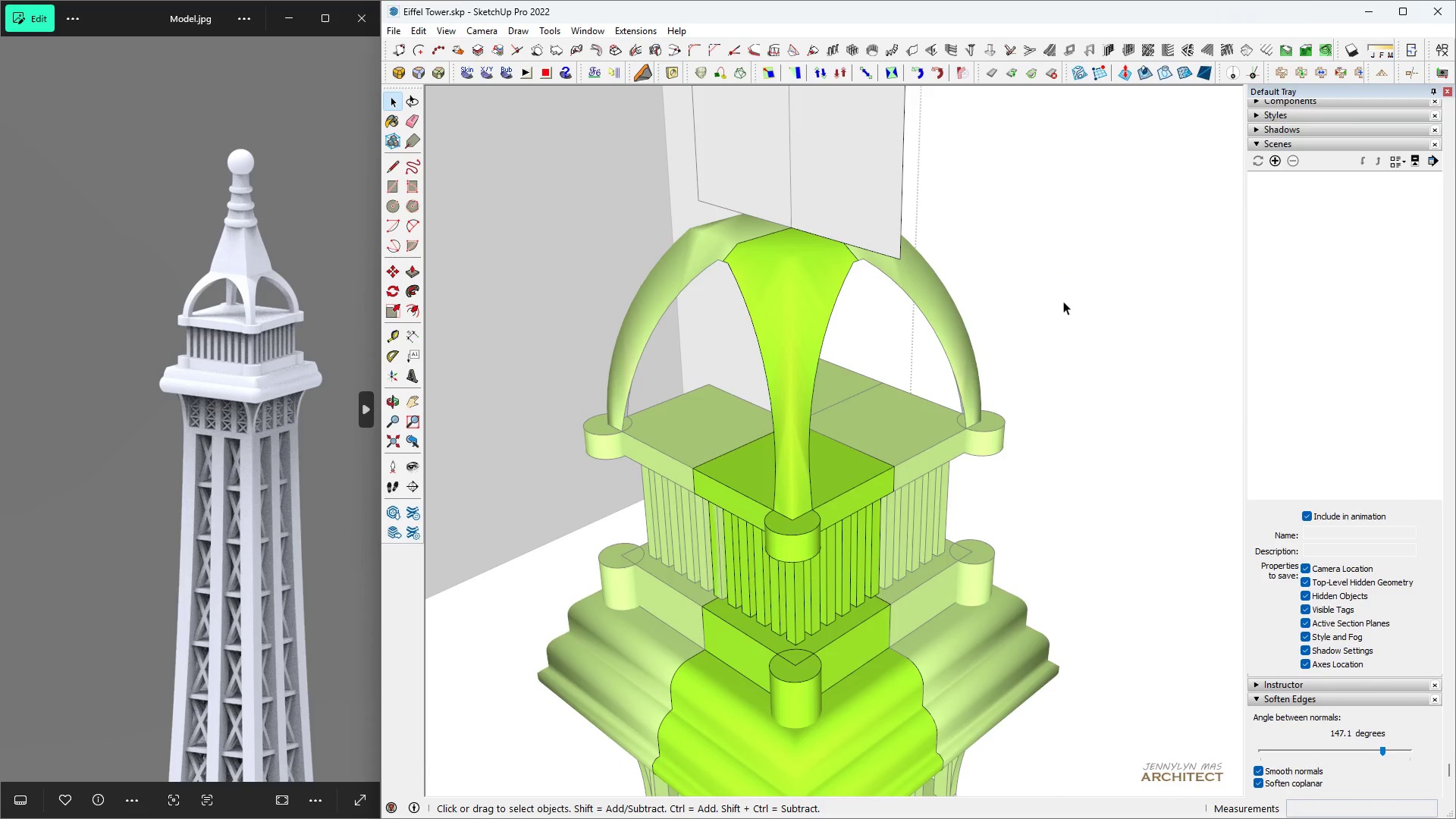 
triple_click([1063, 301])
 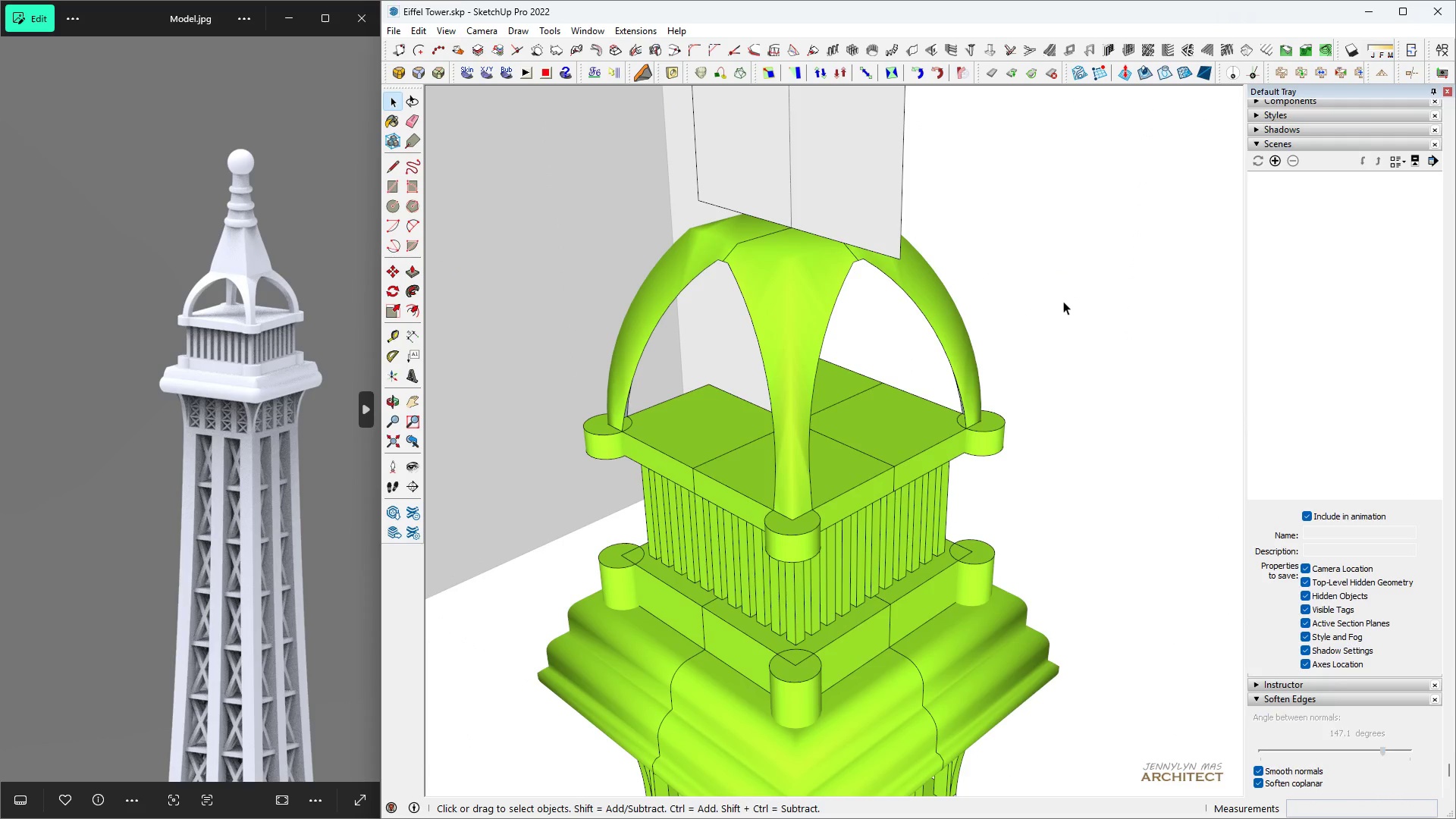 
triple_click([1063, 301])
 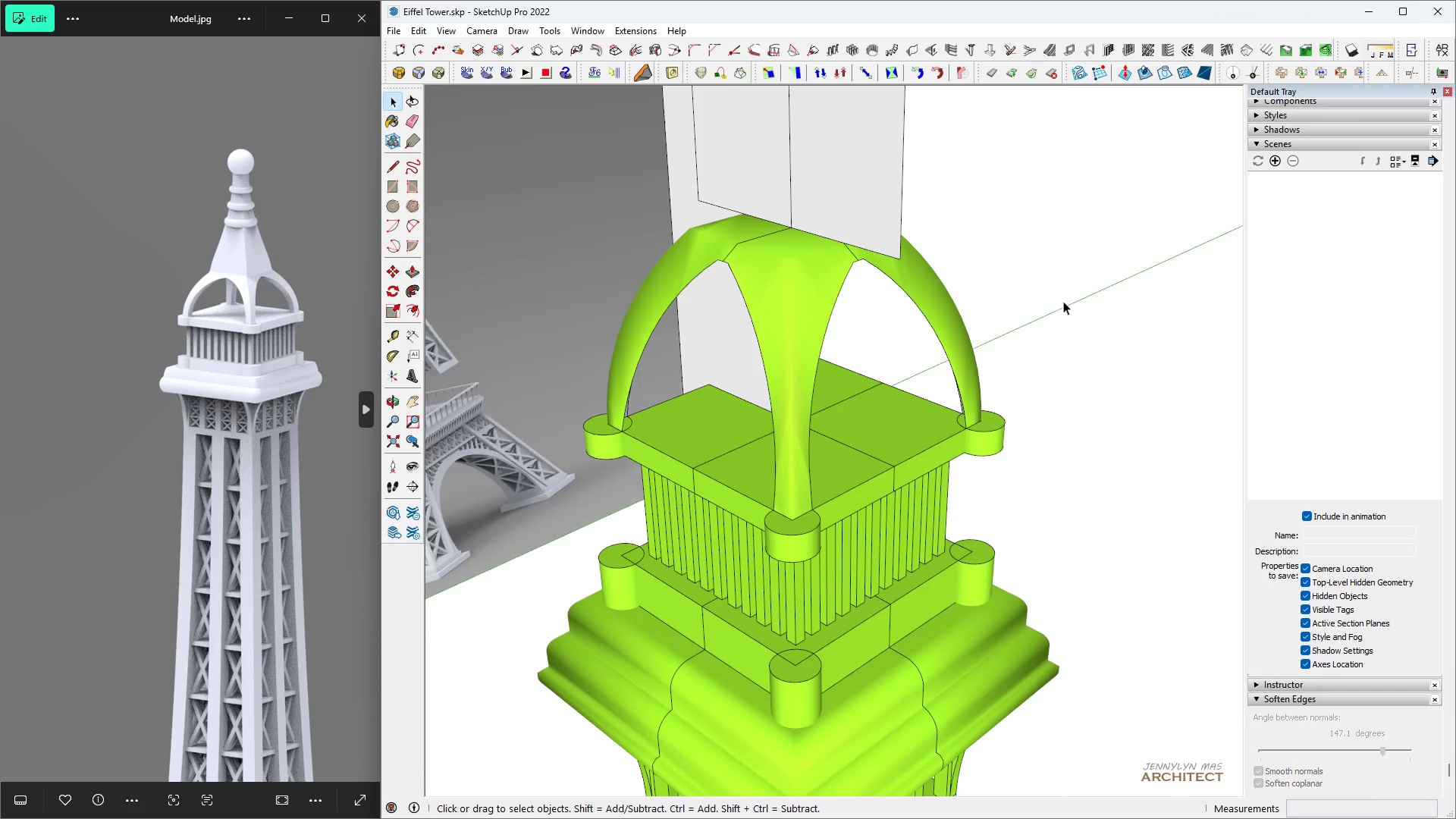 
type(hhhhh )
 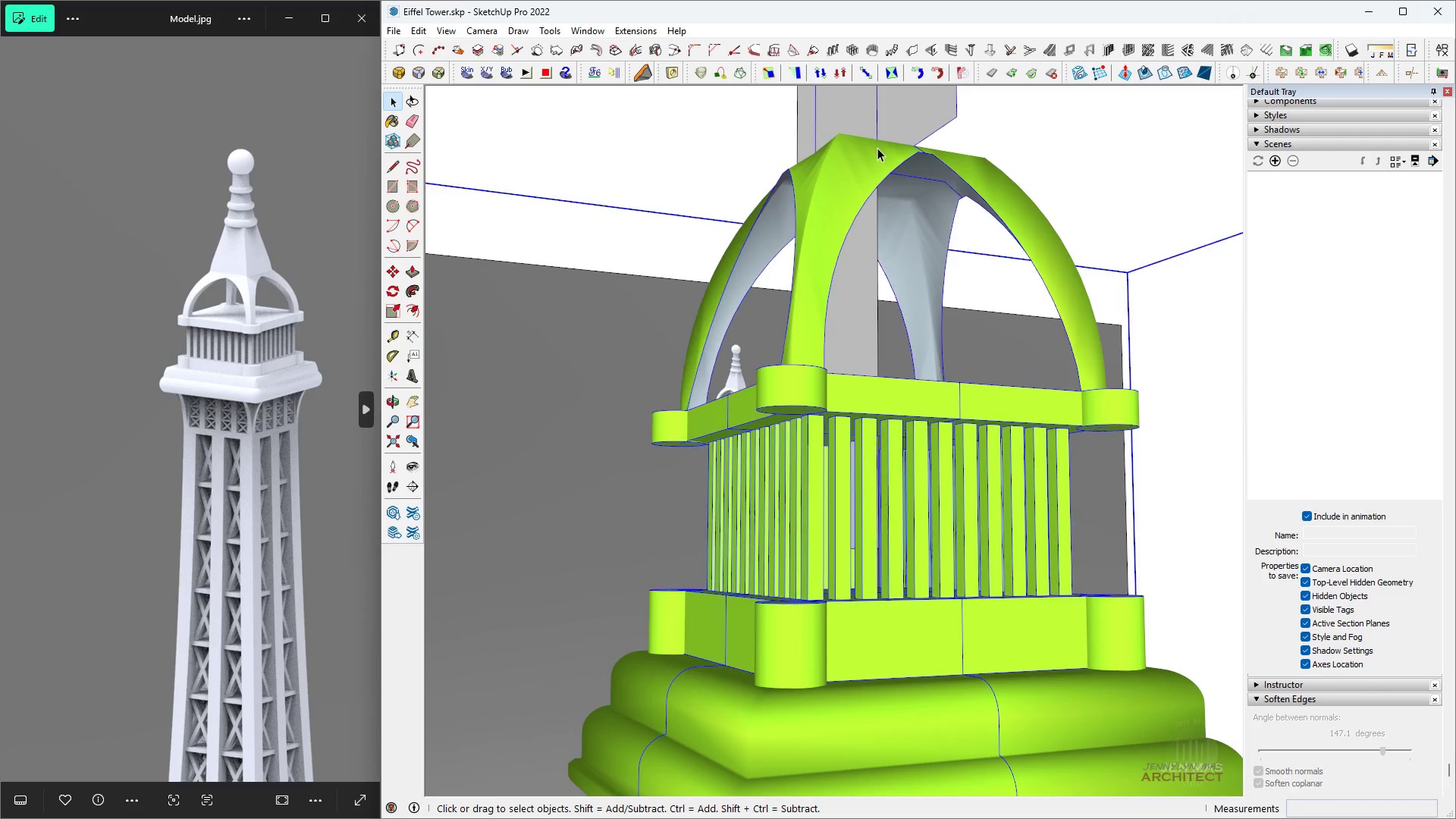 
scroll: coordinate [883, 255], scroll_direction: down, amount: 4.0
 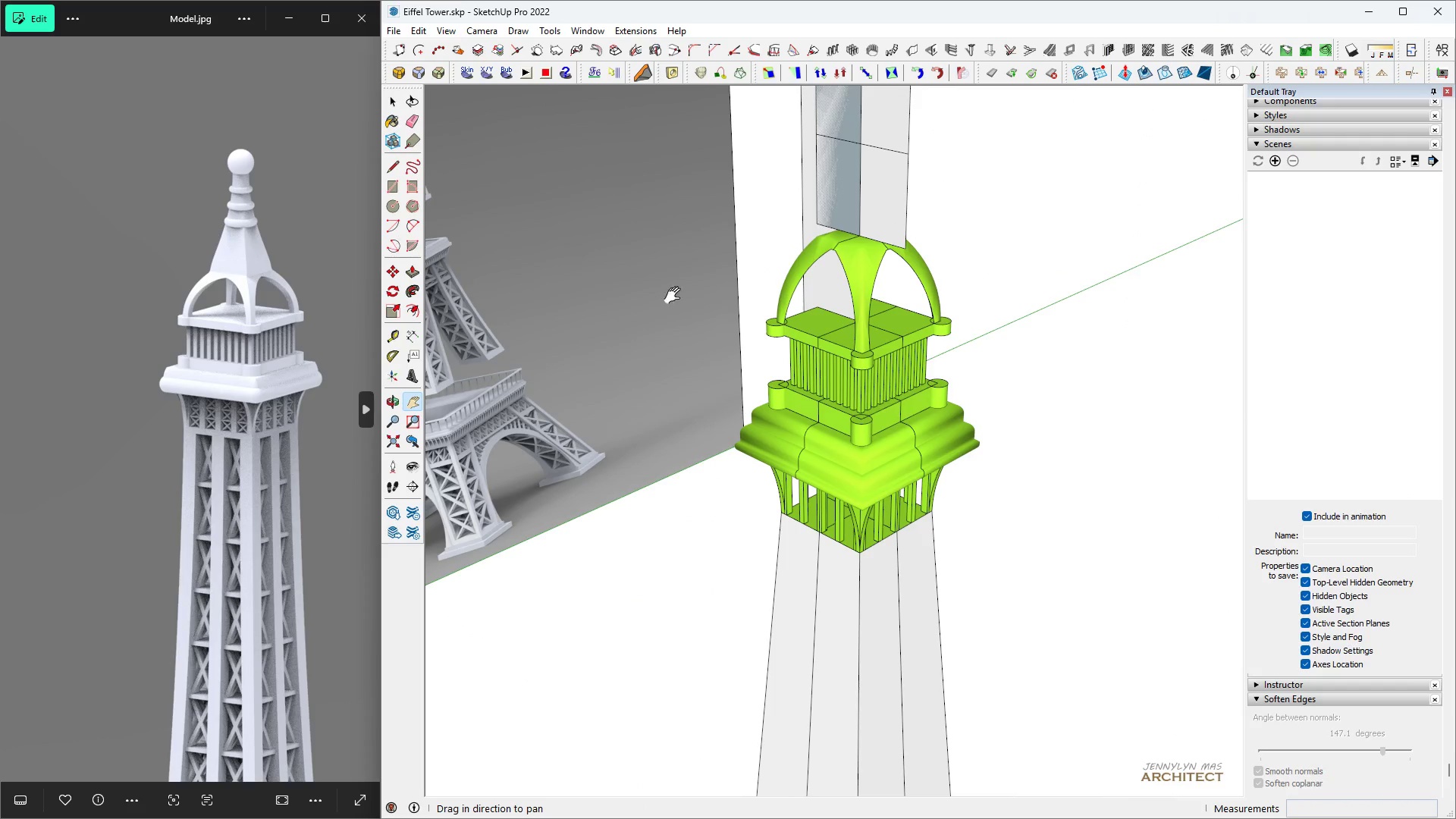 
scroll: coordinate [886, 143], scroll_direction: up, amount: 10.0
 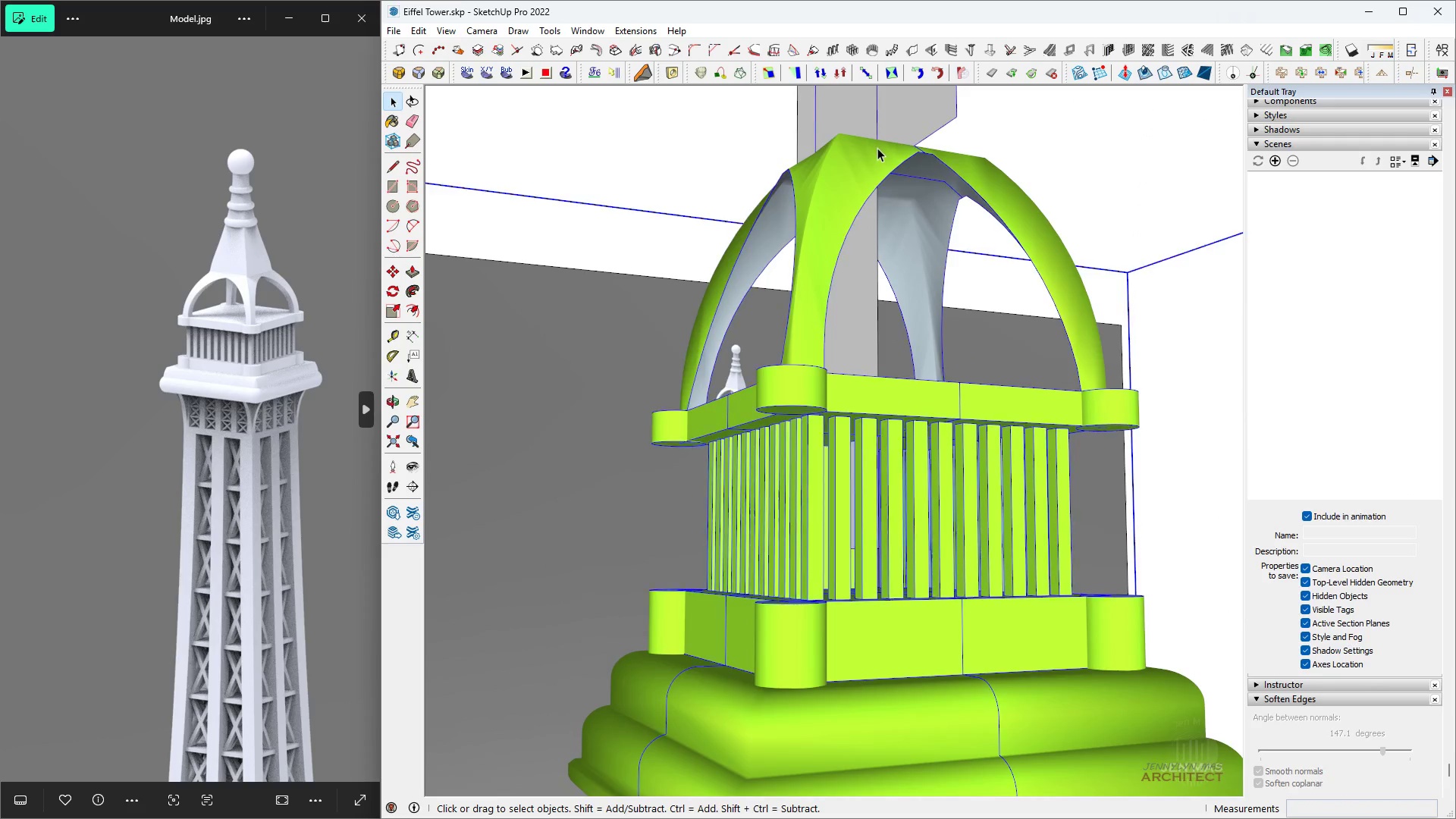 
double_click([877, 148])
 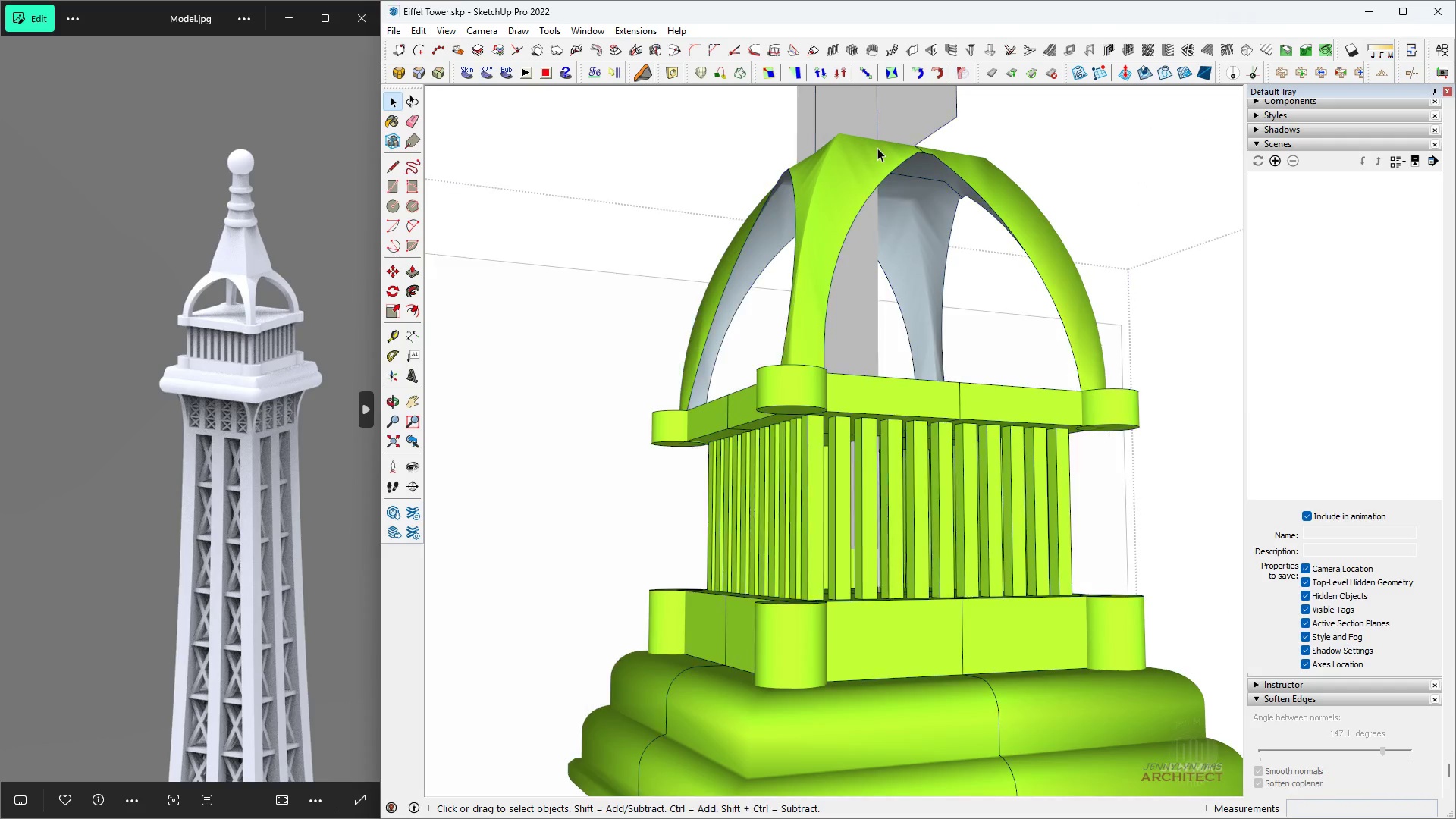 
triple_click([877, 148])
 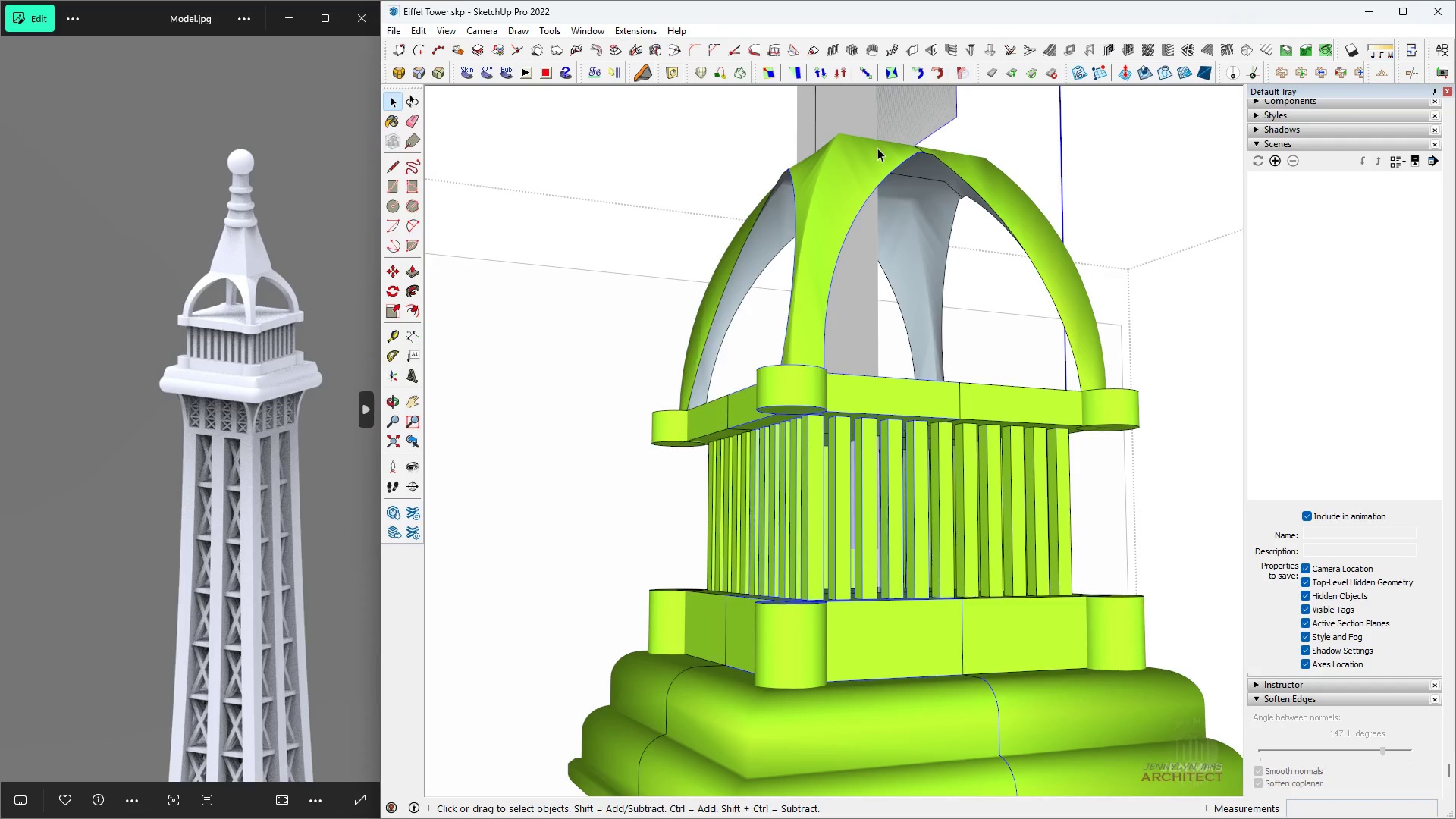 
triple_click([877, 148])
 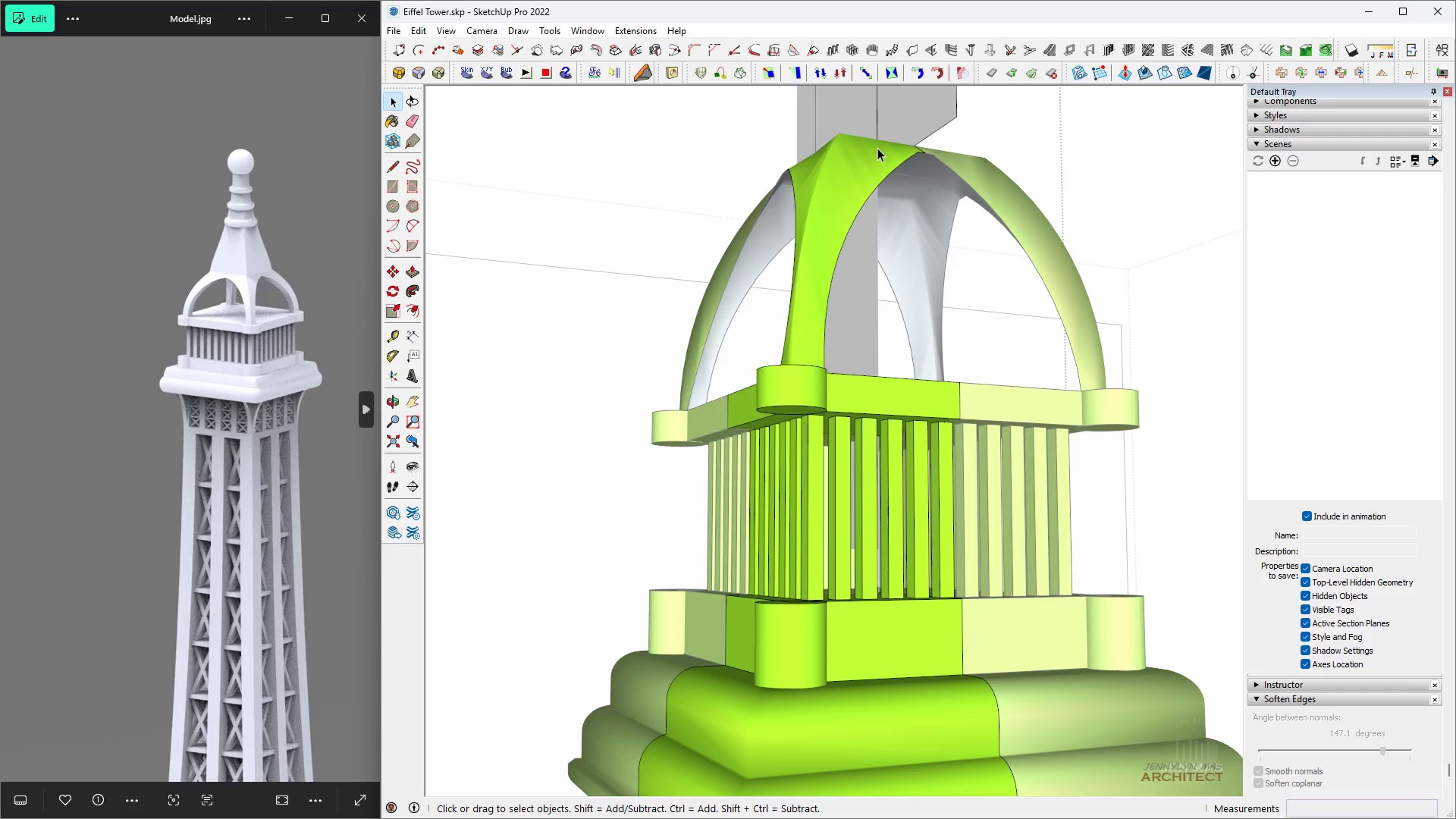 
triple_click([877, 148])
 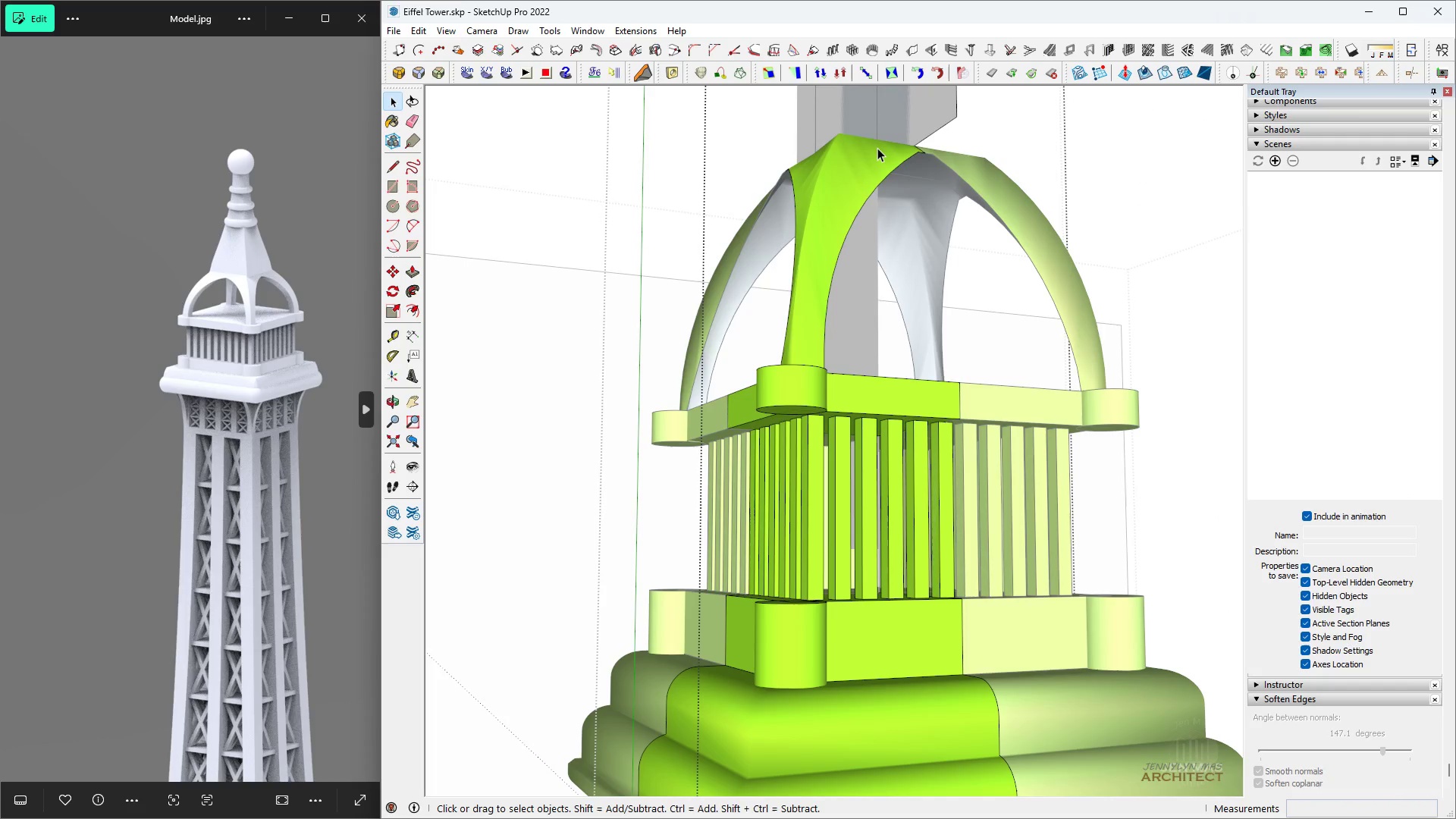 
triple_click([877, 148])
 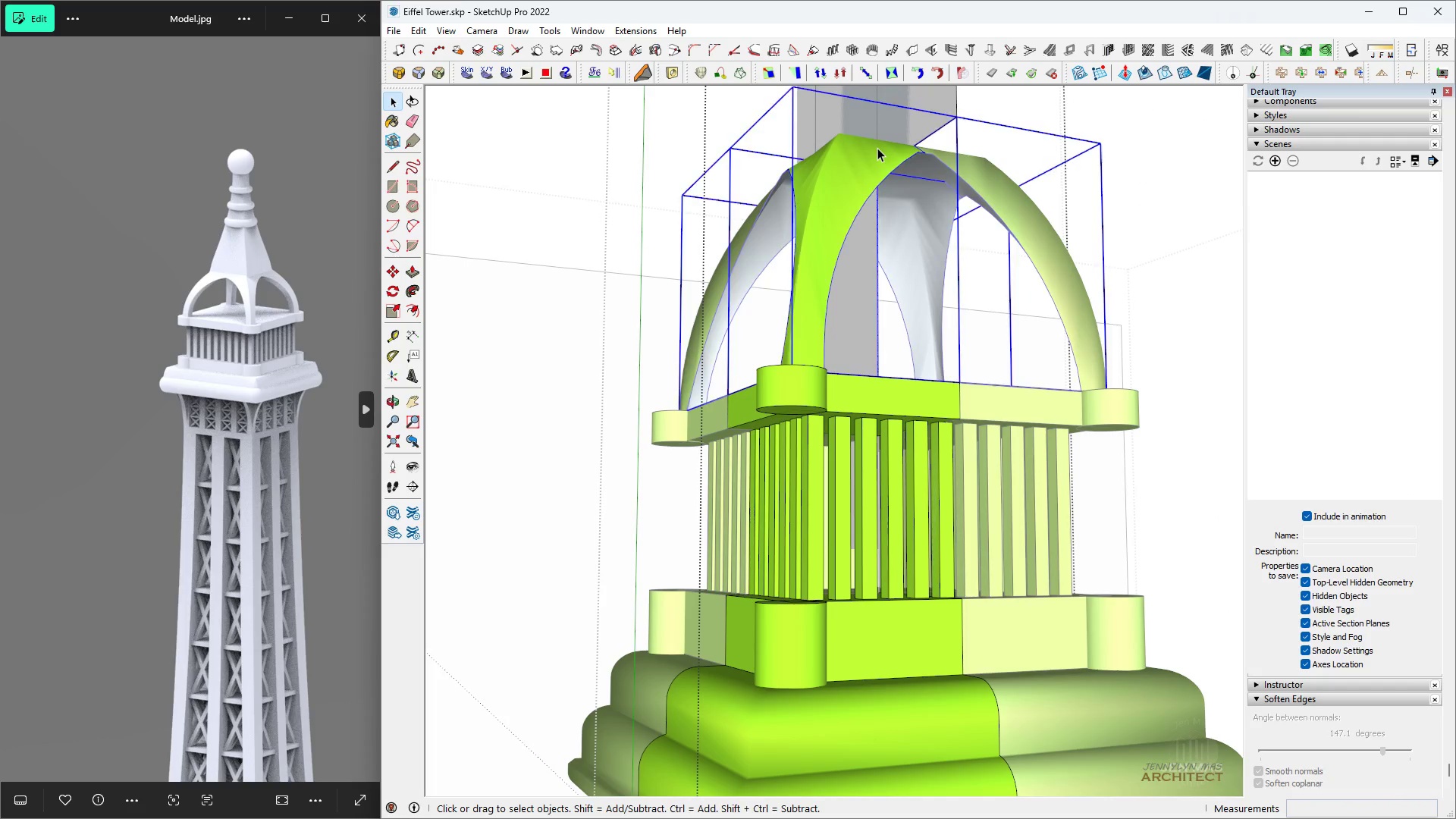 
triple_click([877, 148])
 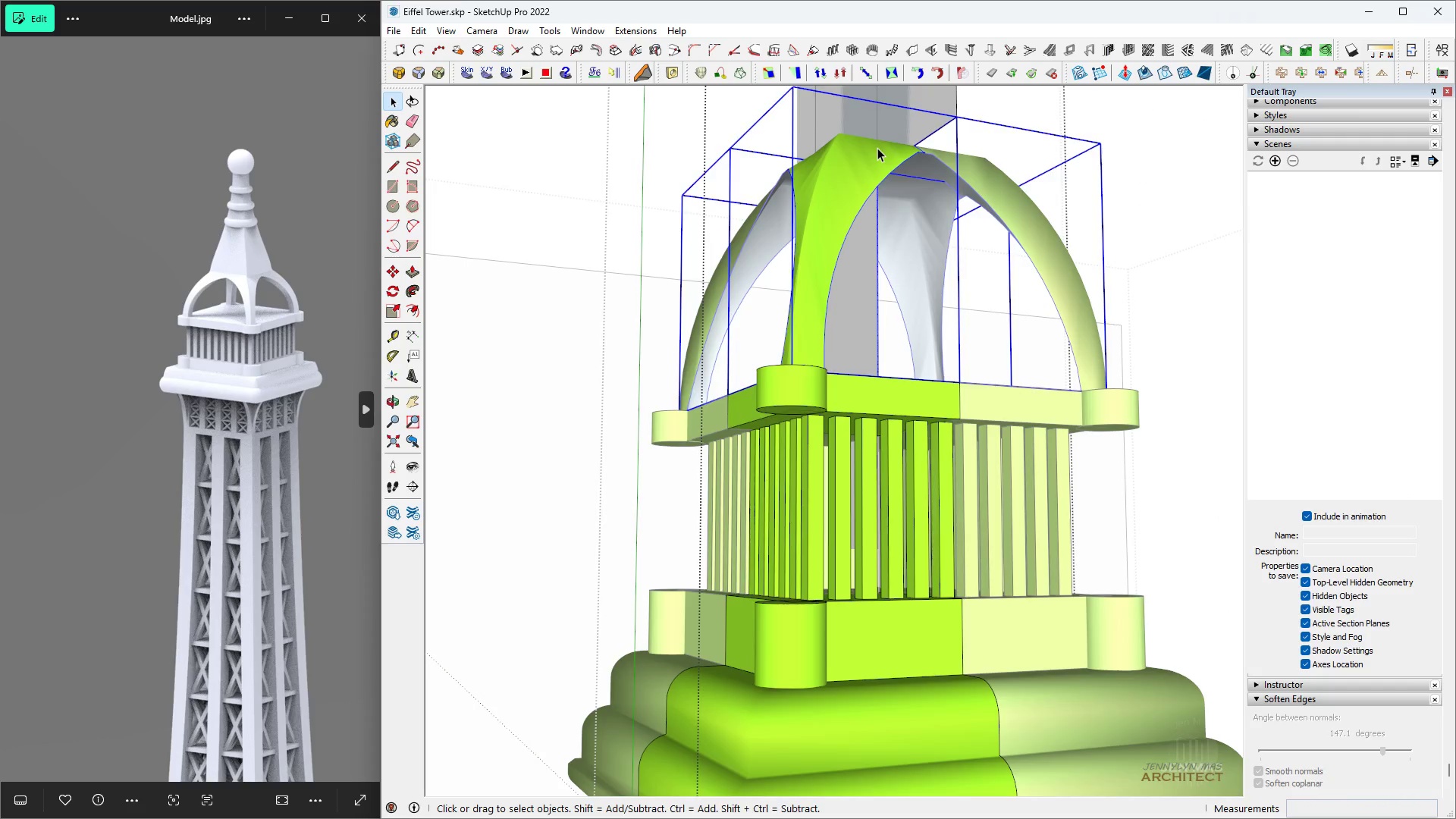 
triple_click([877, 148])
 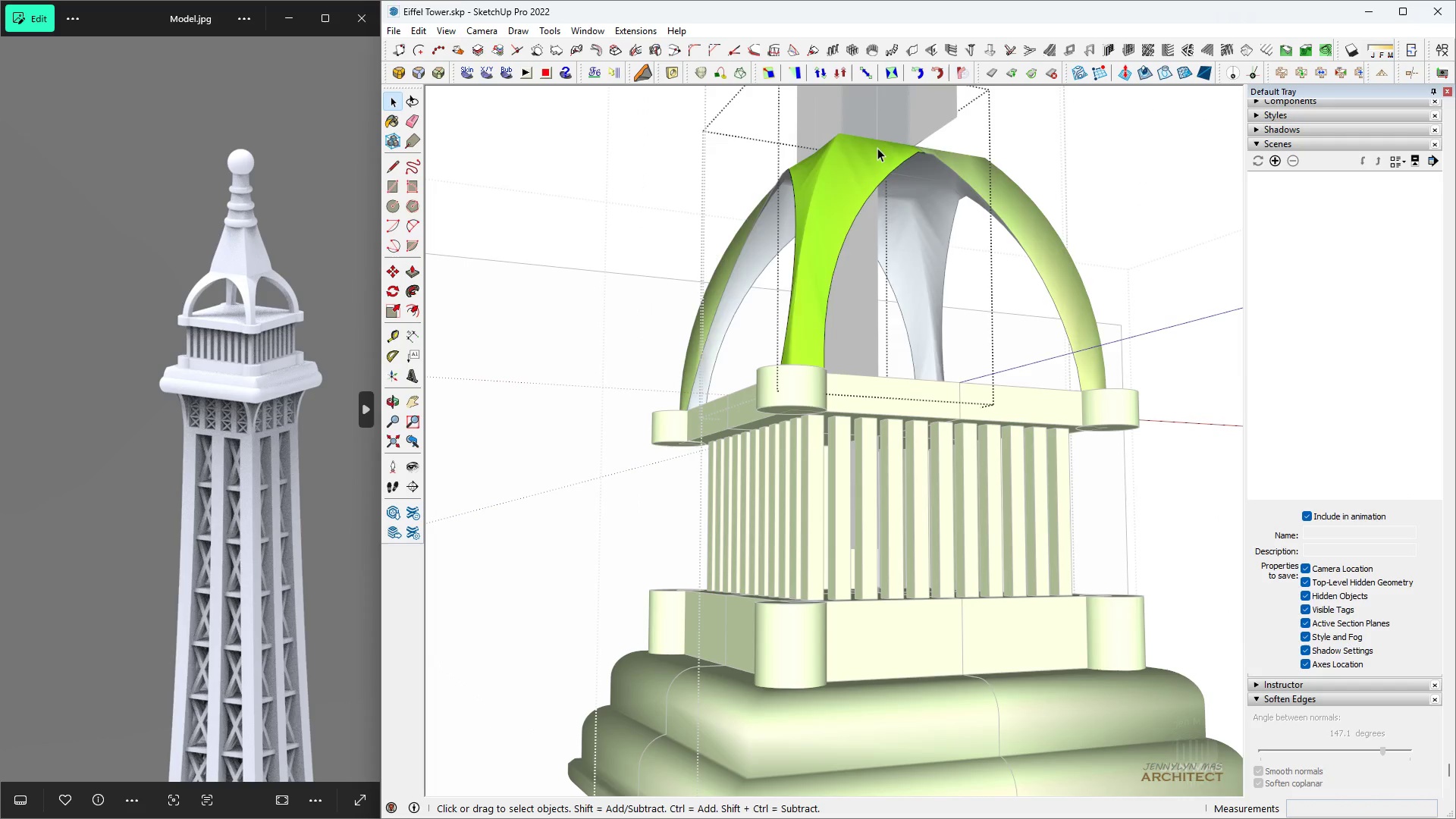 
triple_click([877, 148])
 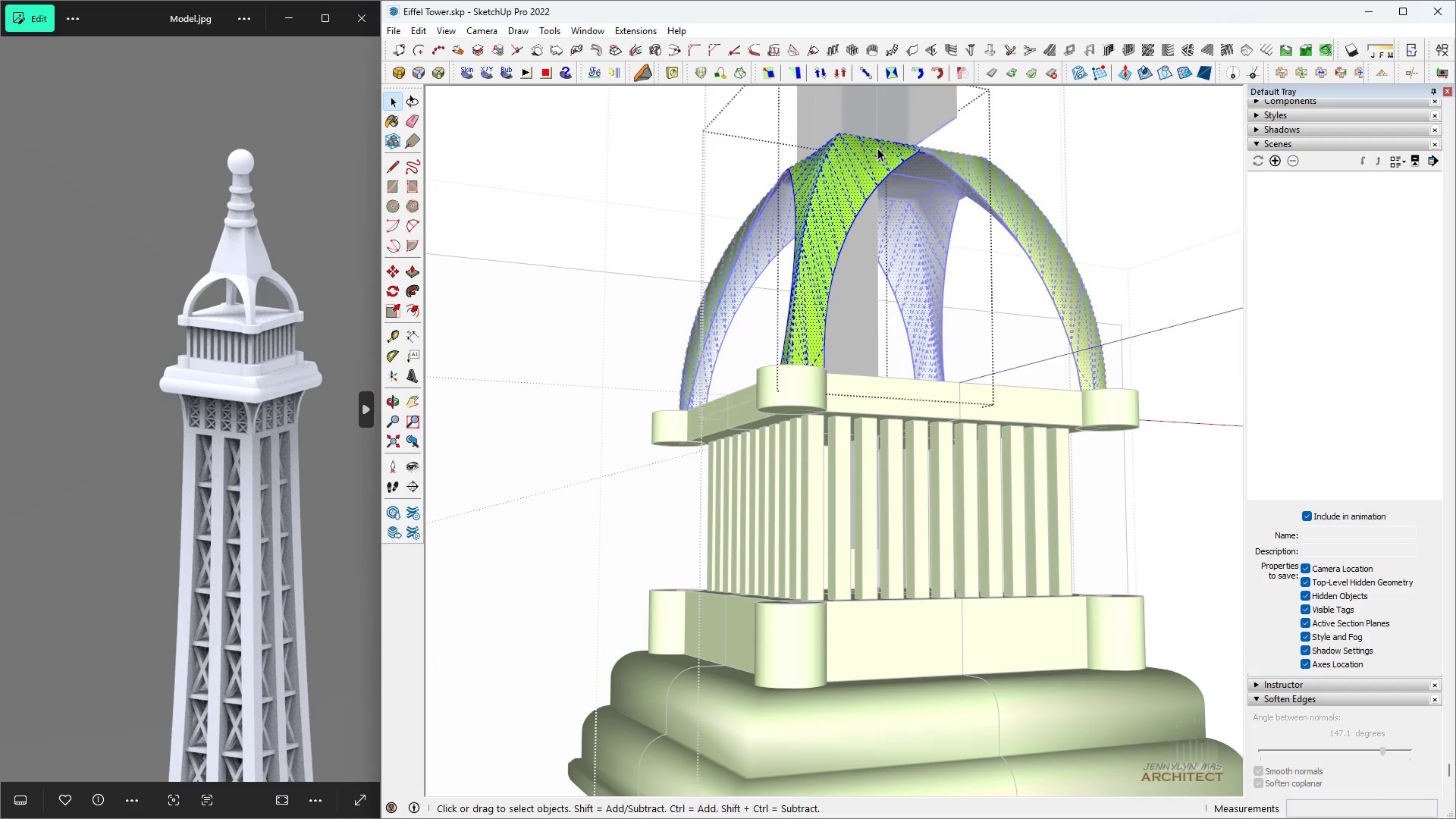 
triple_click([877, 148])
 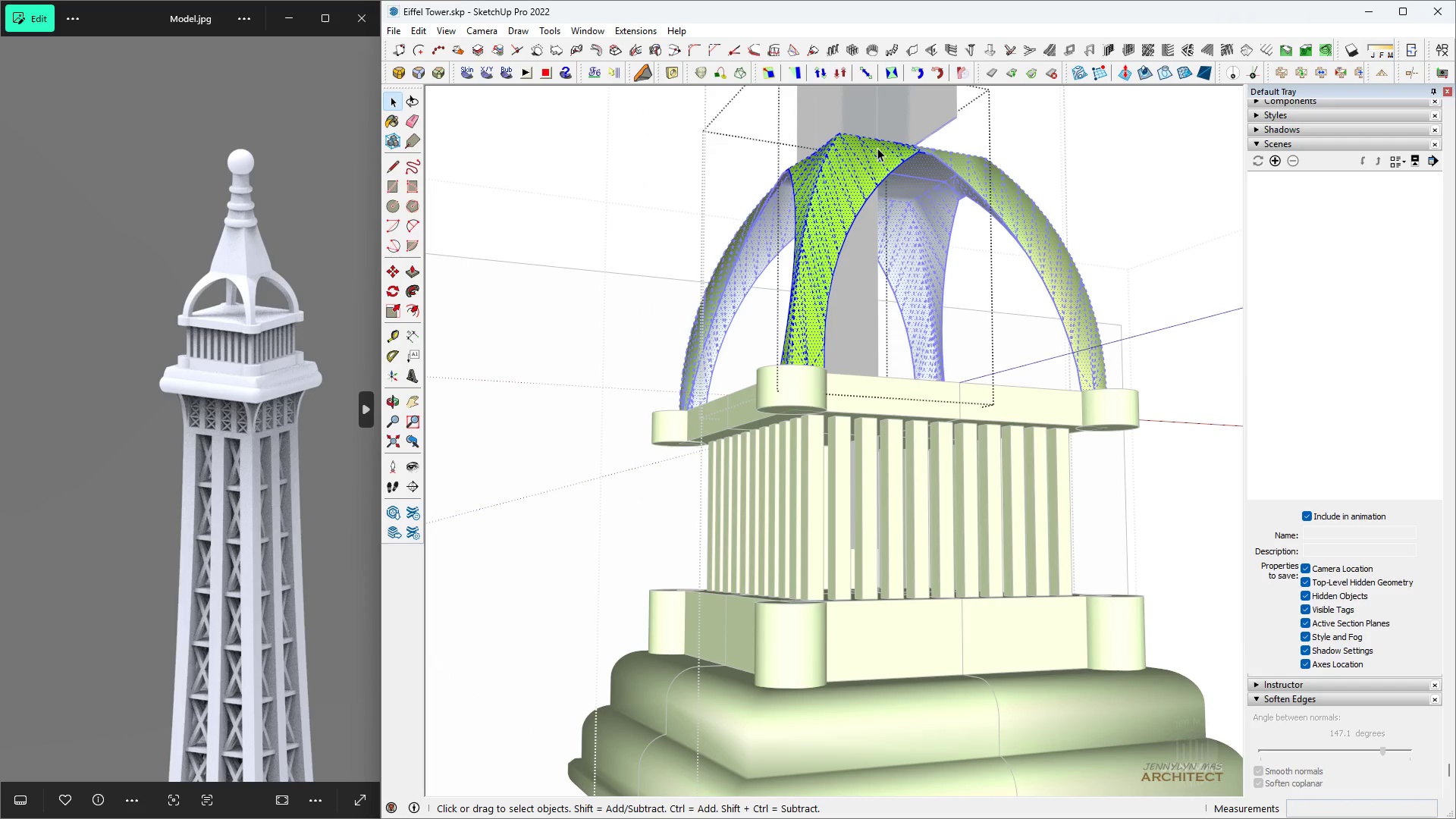 
triple_click([877, 148])
 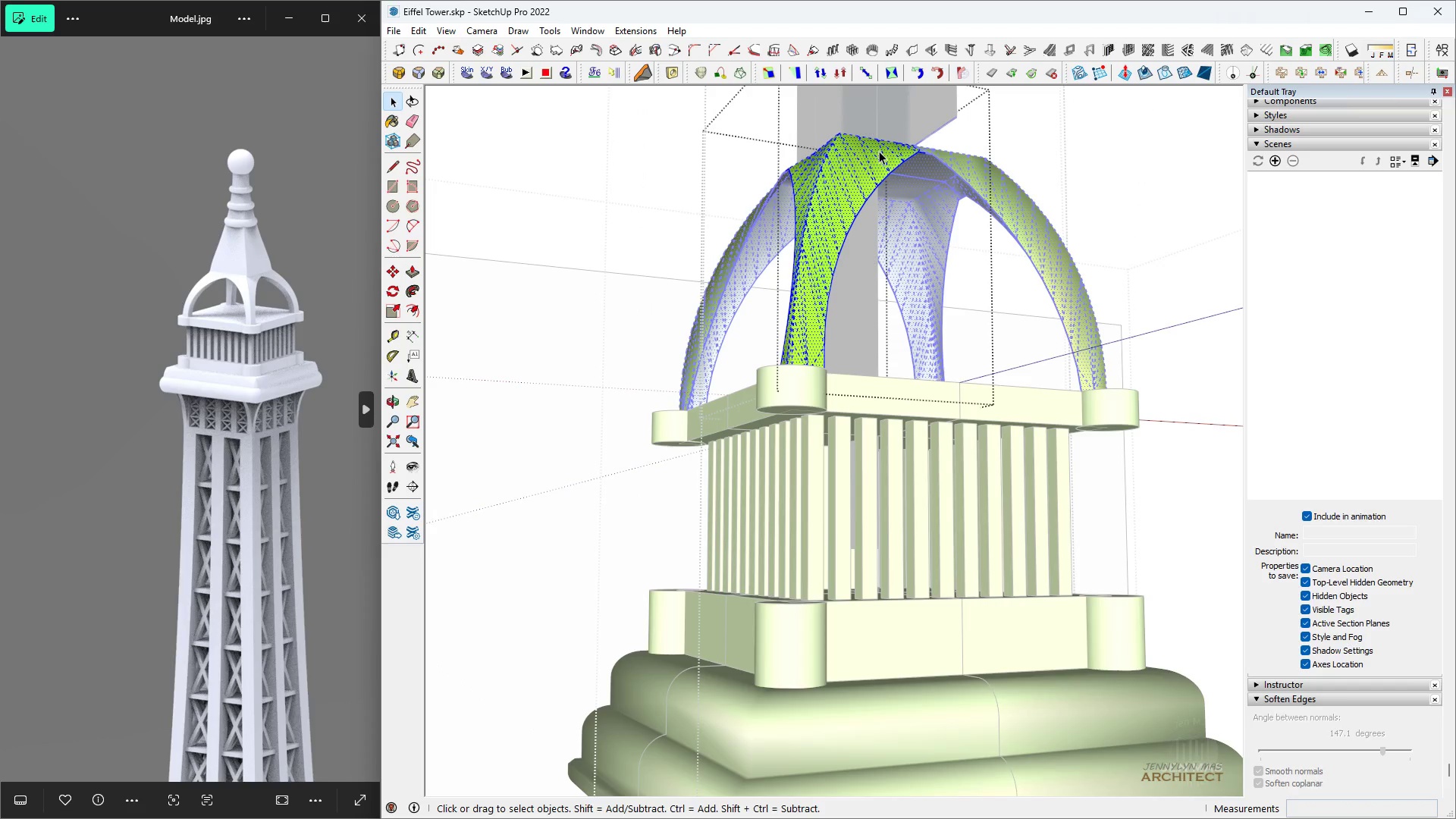 
scroll: coordinate [879, 152], scroll_direction: up, amount: 5.0
 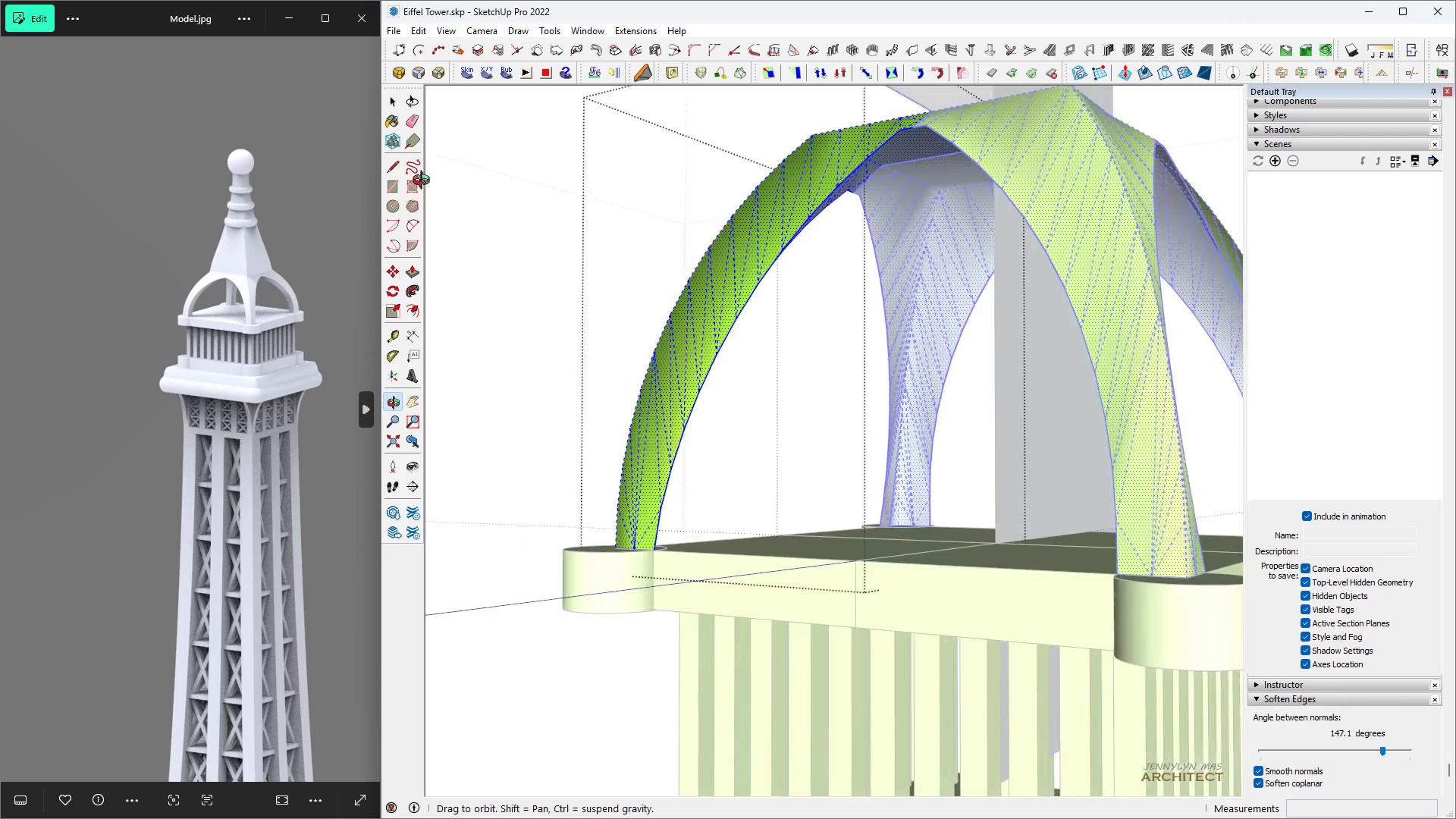 
key(Space)
 